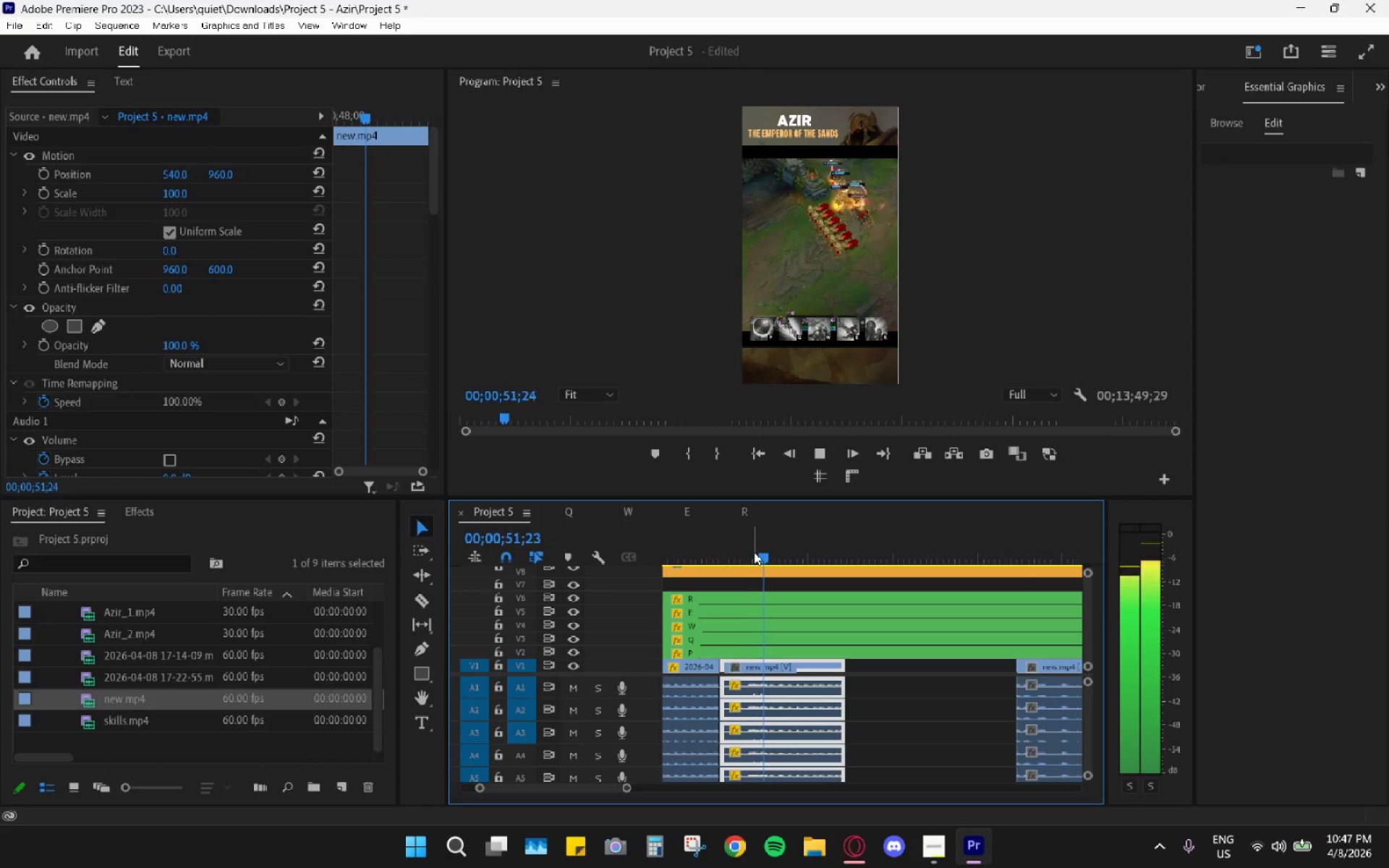 
key(Space)
 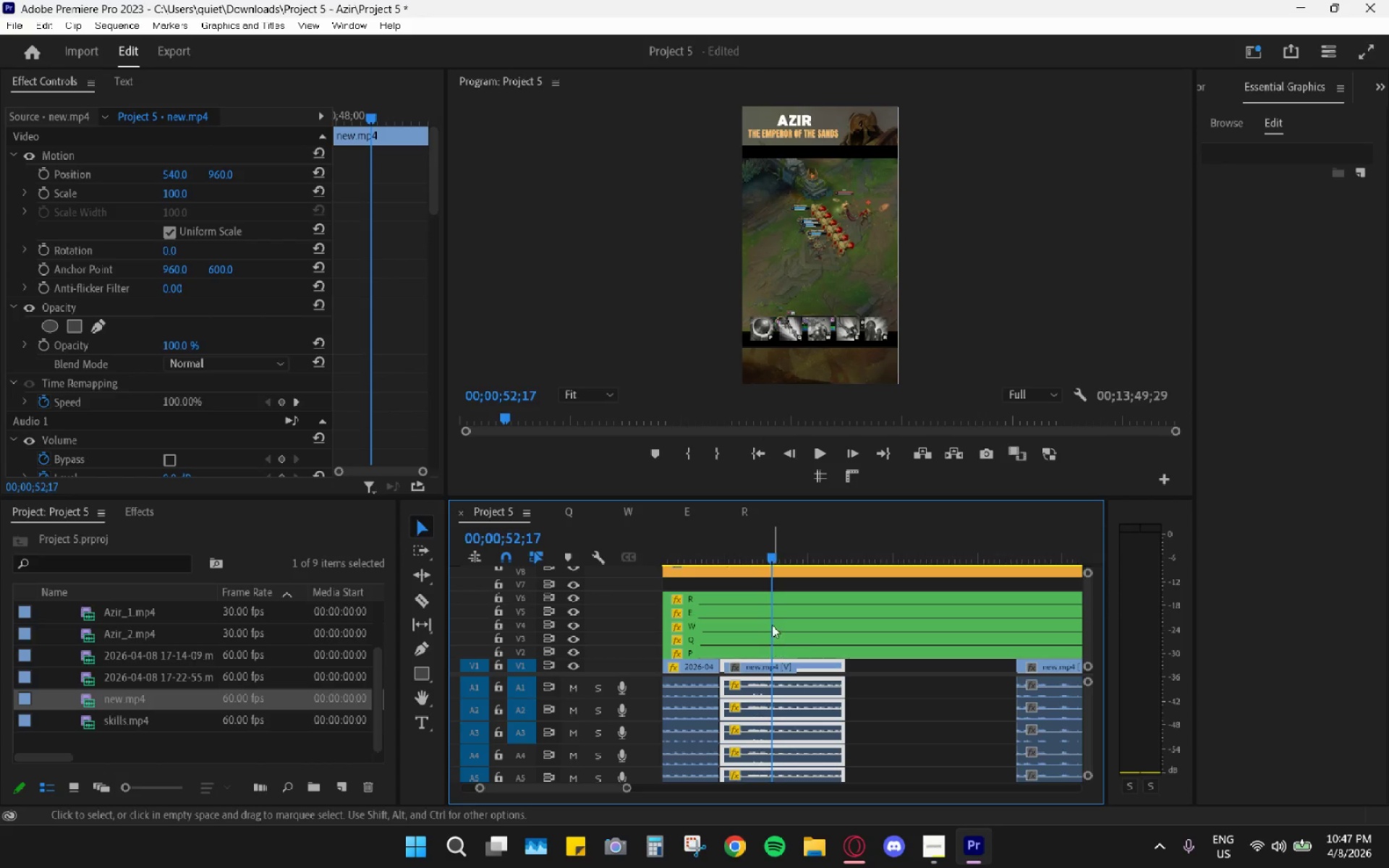 
hold_key(key=AltLeft, duration=0.66)
scroll: coordinate [781, 679], scroll_direction: up, amount: 5.0
 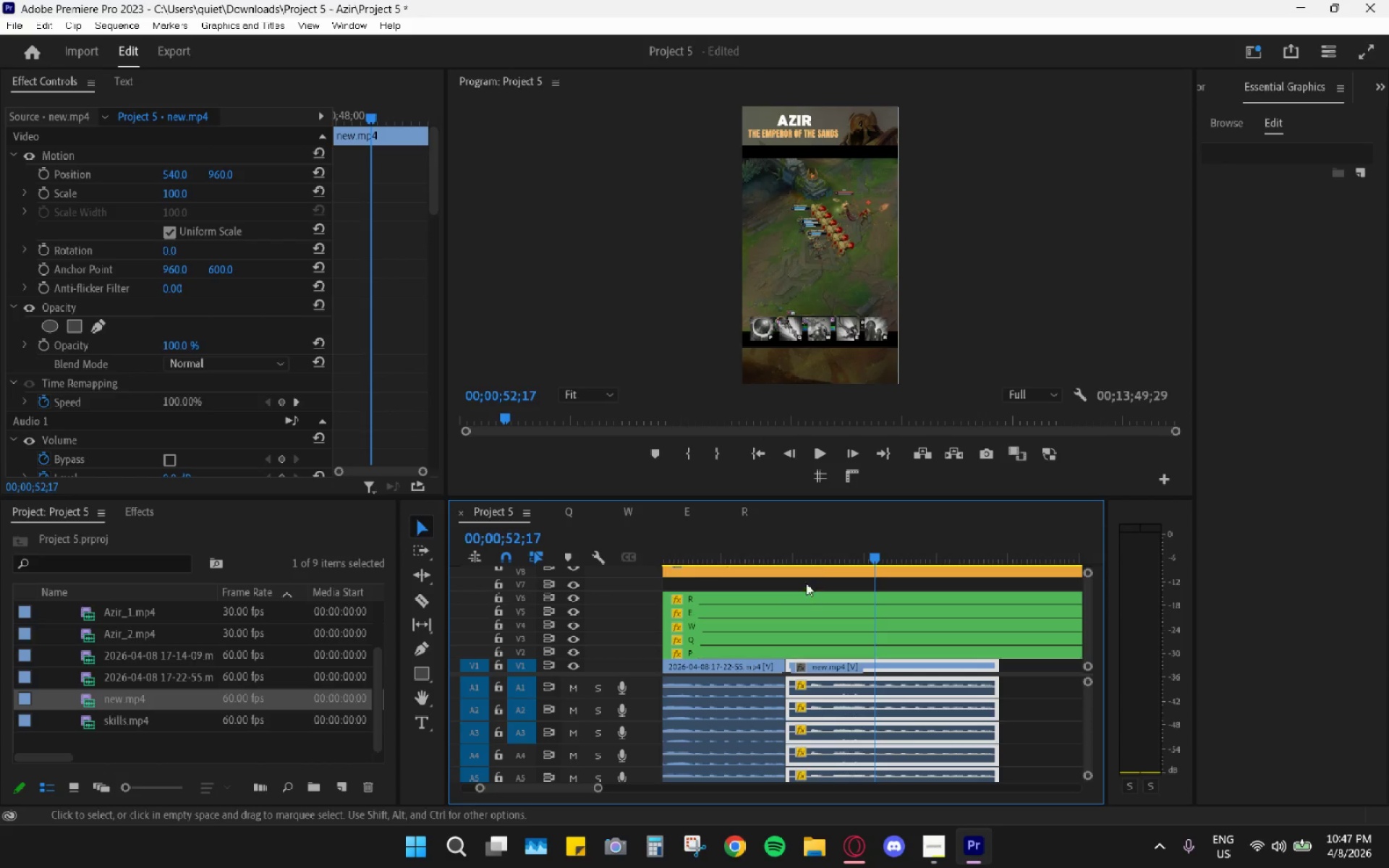 
left_click_drag(start_coordinate=[803, 550], to_coordinate=[794, 549])
 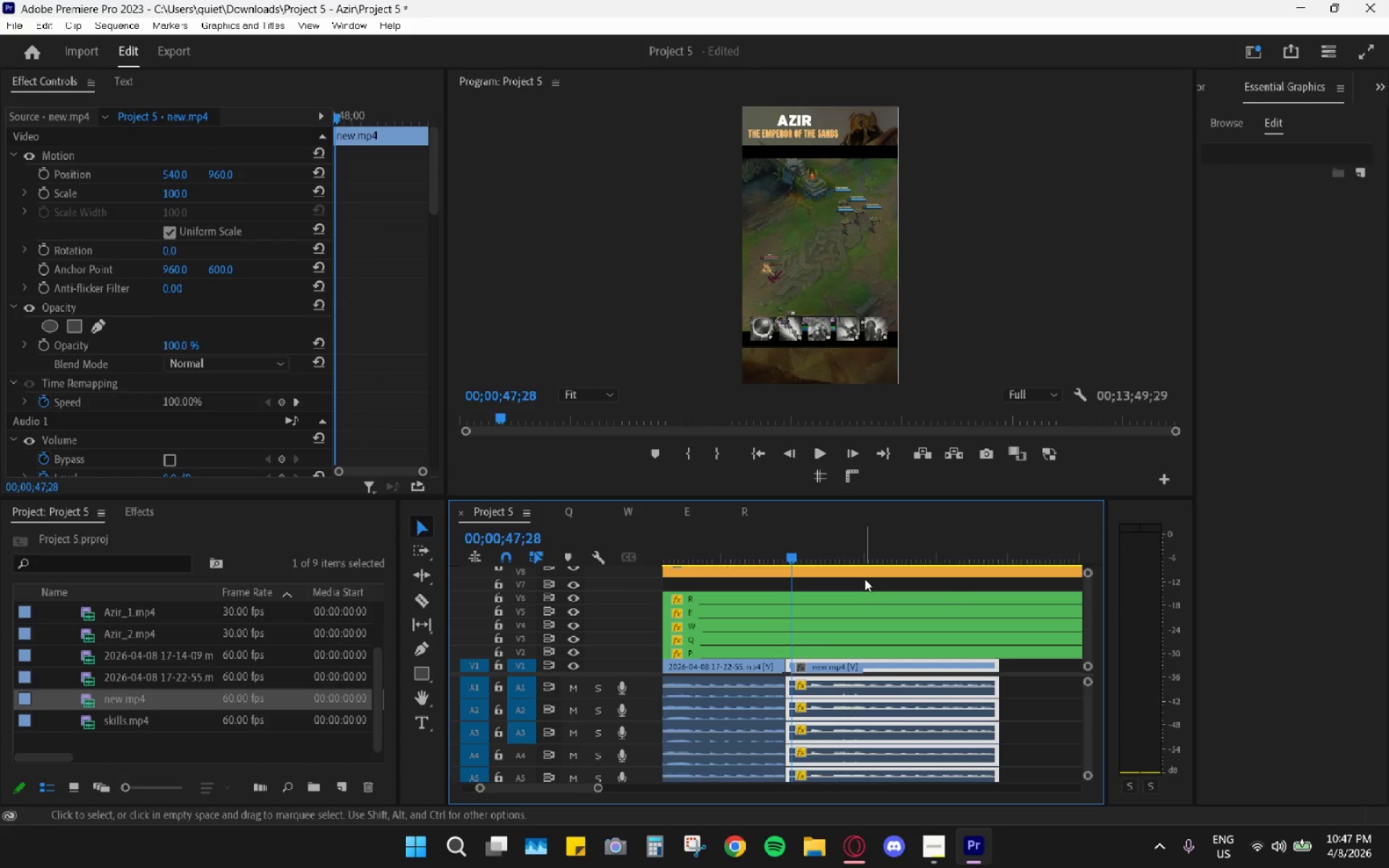 
scroll: coordinate [865, 587], scroll_direction: down, amount: 4.0
 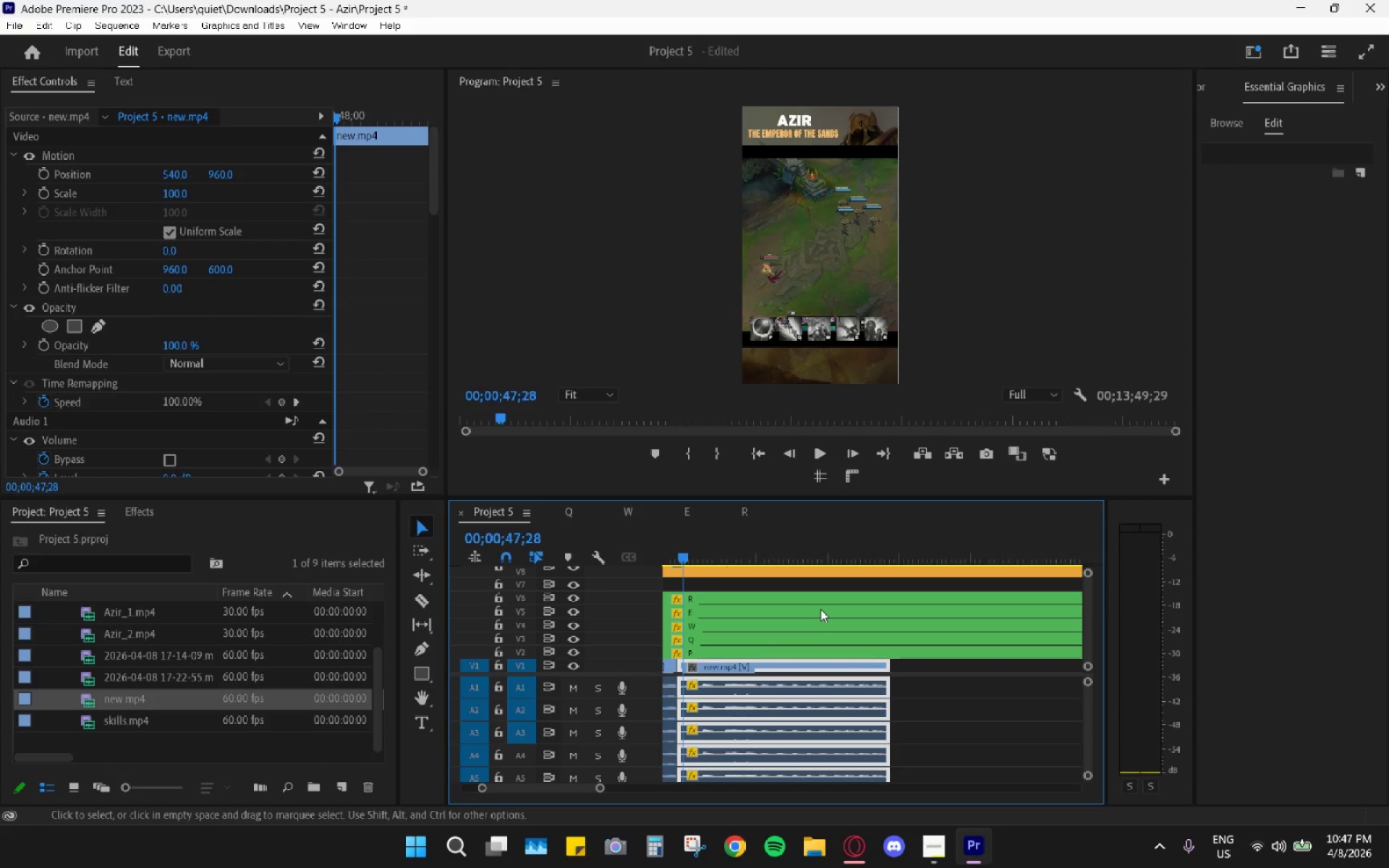 
scroll: coordinate [815, 629], scroll_direction: up, amount: 4.0
 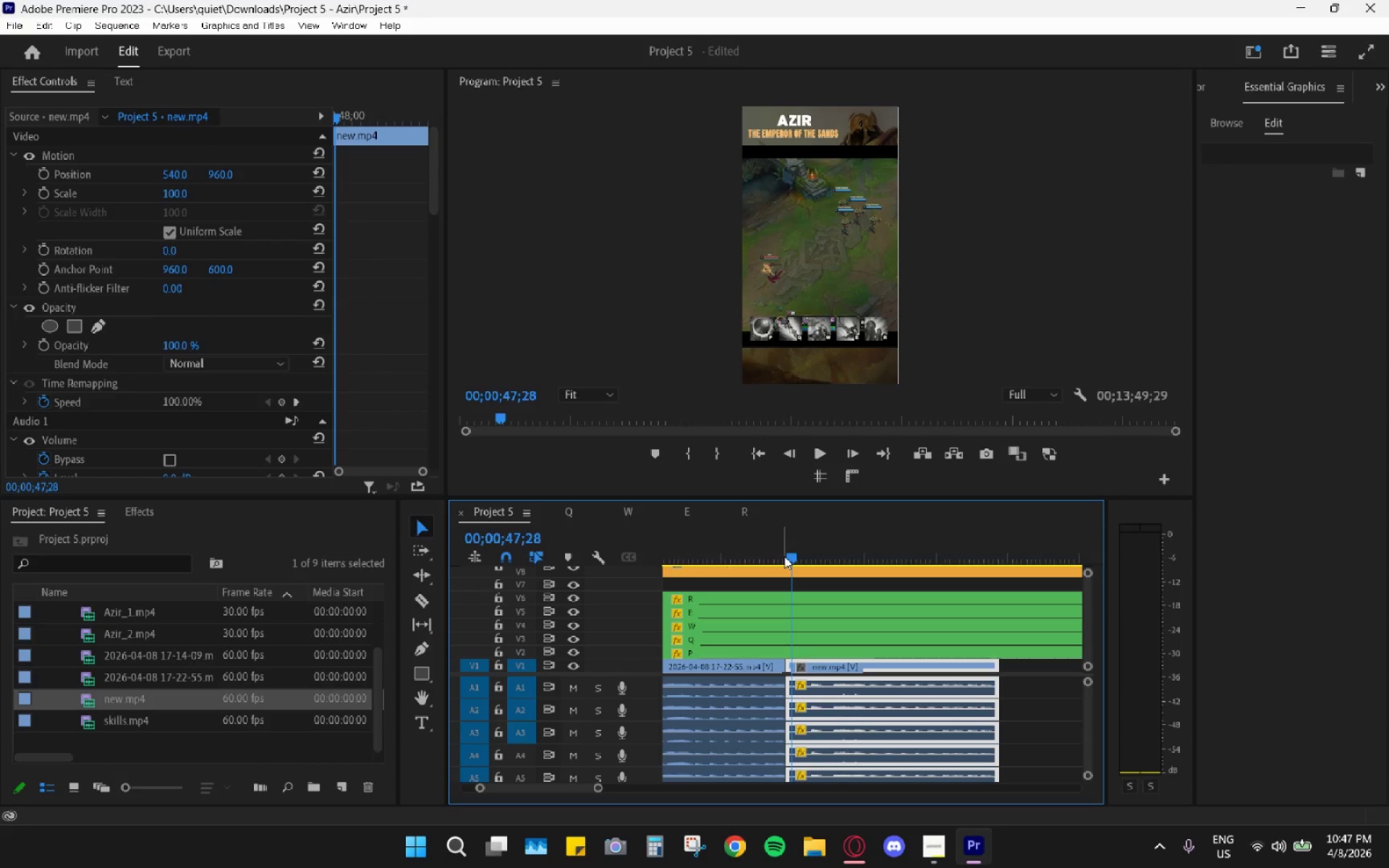 
left_click_drag(start_coordinate=[794, 556], to_coordinate=[789, 556])
 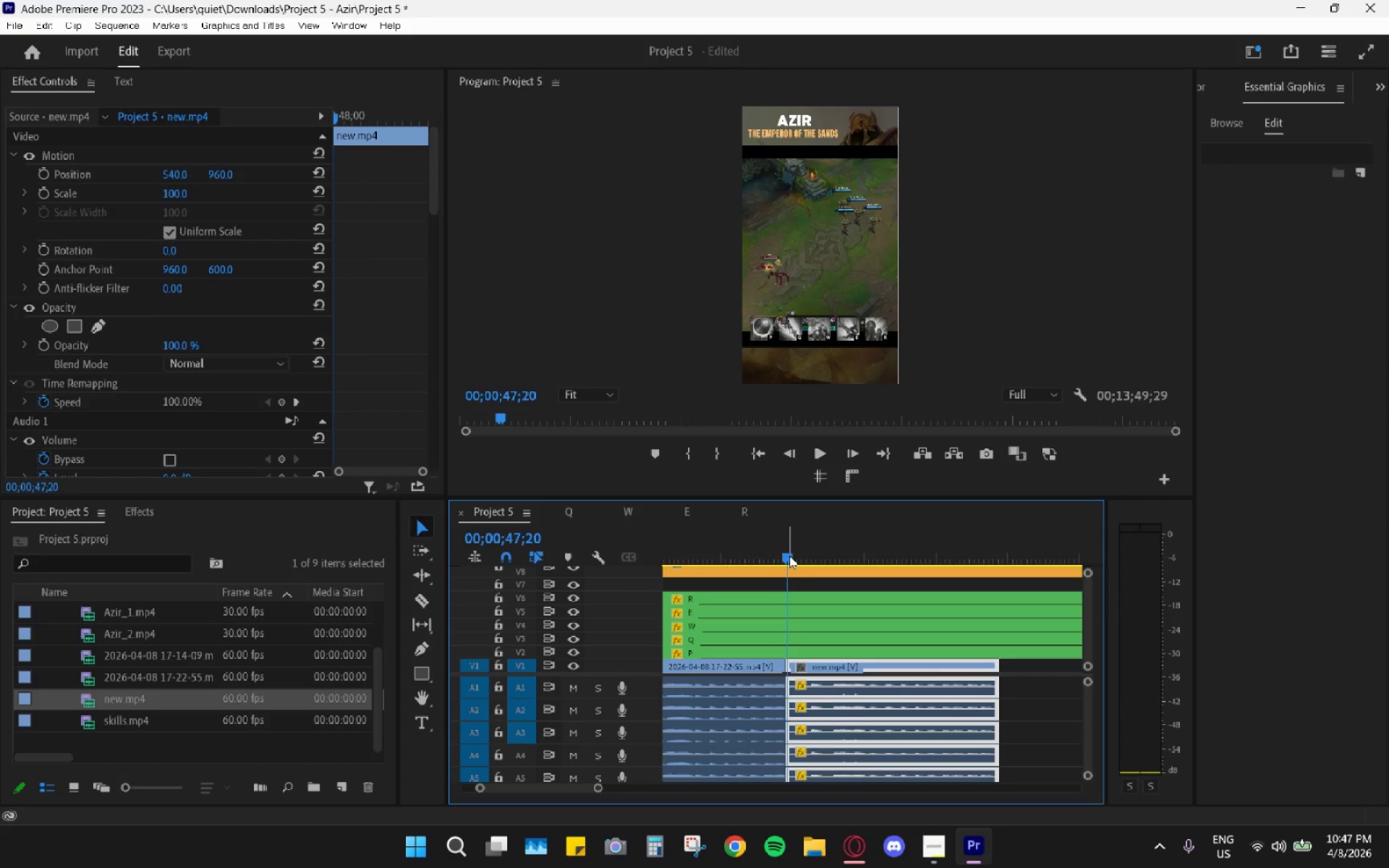 
key(Space)
 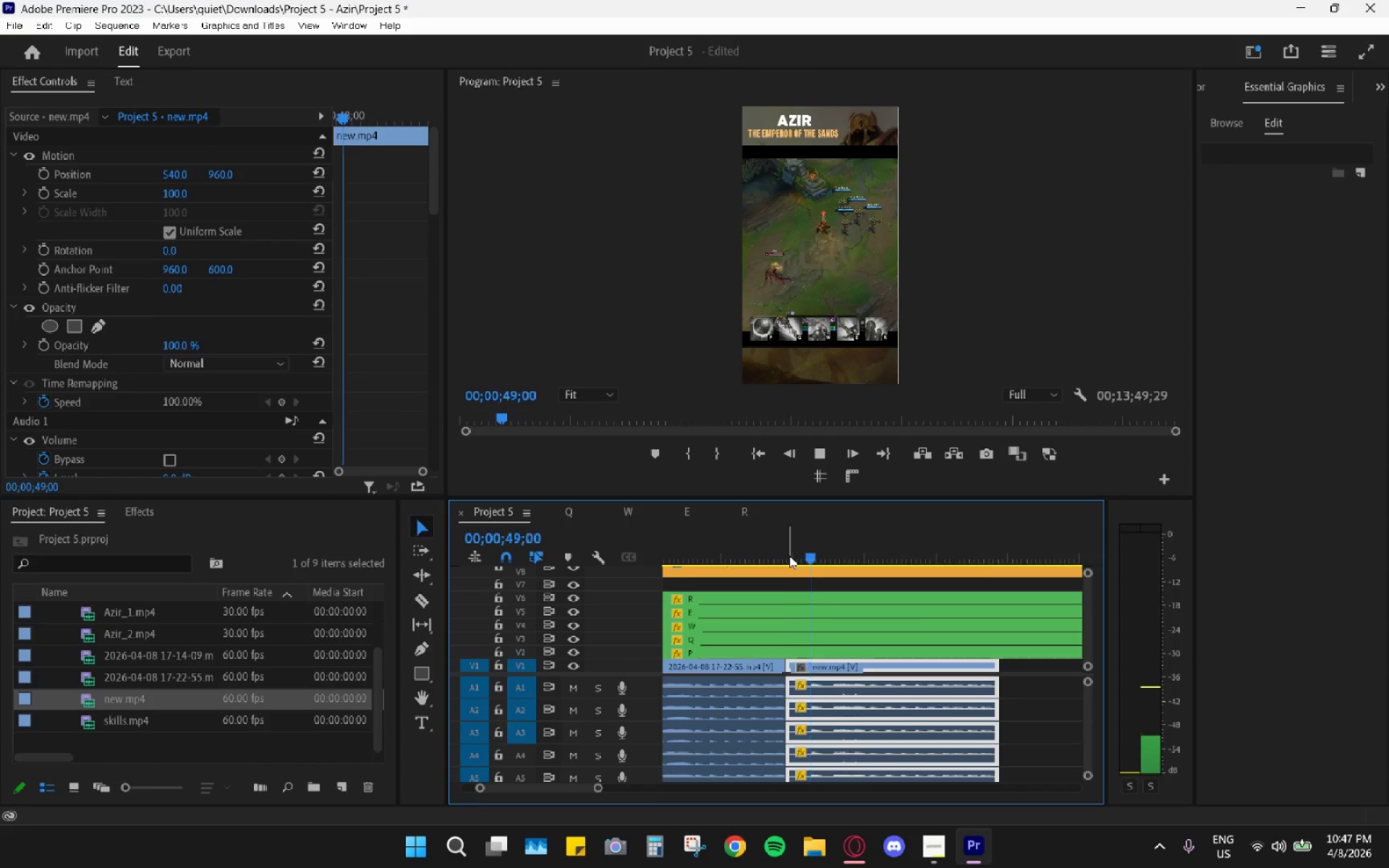 
key(Space)
 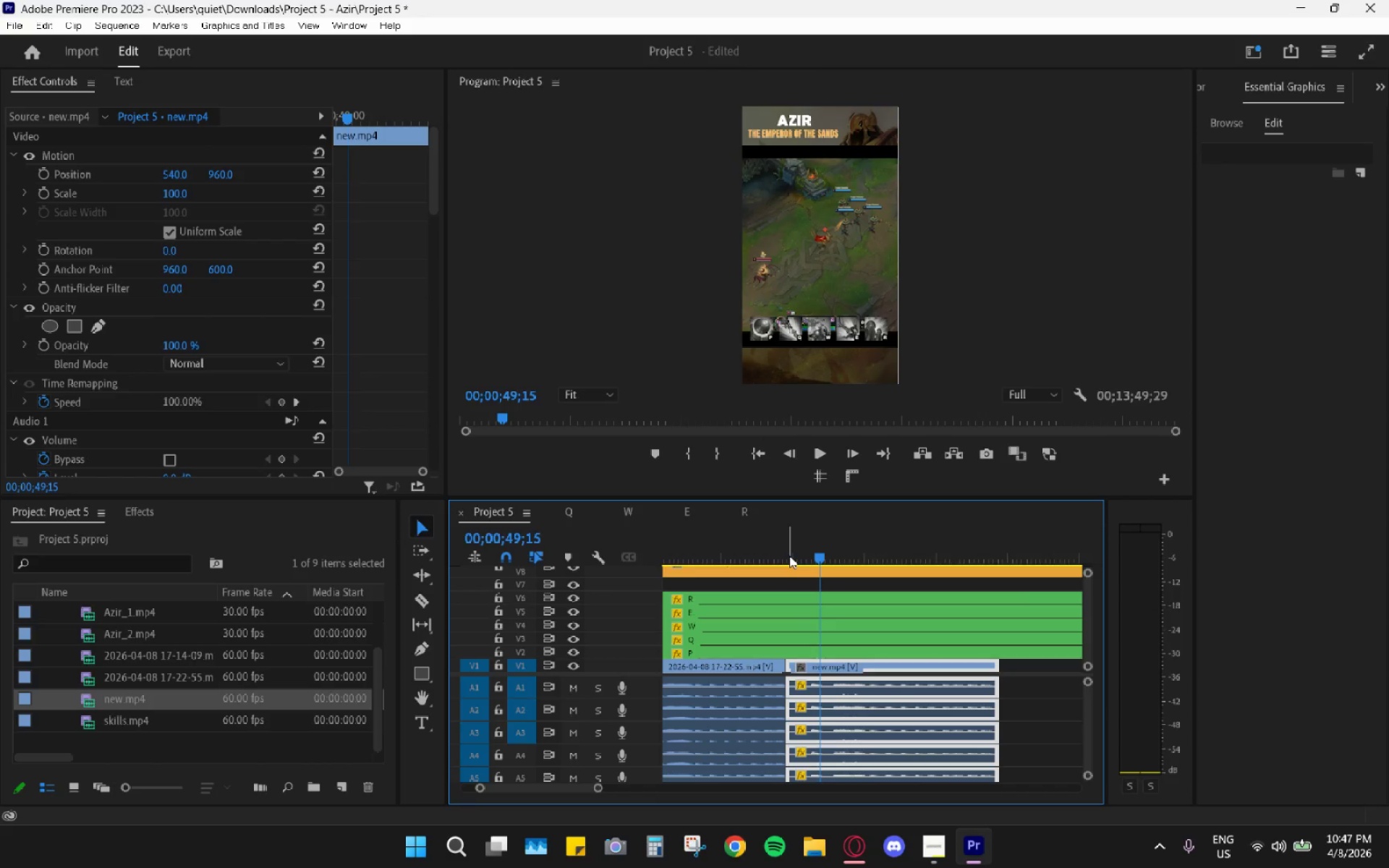 
key(Space)
 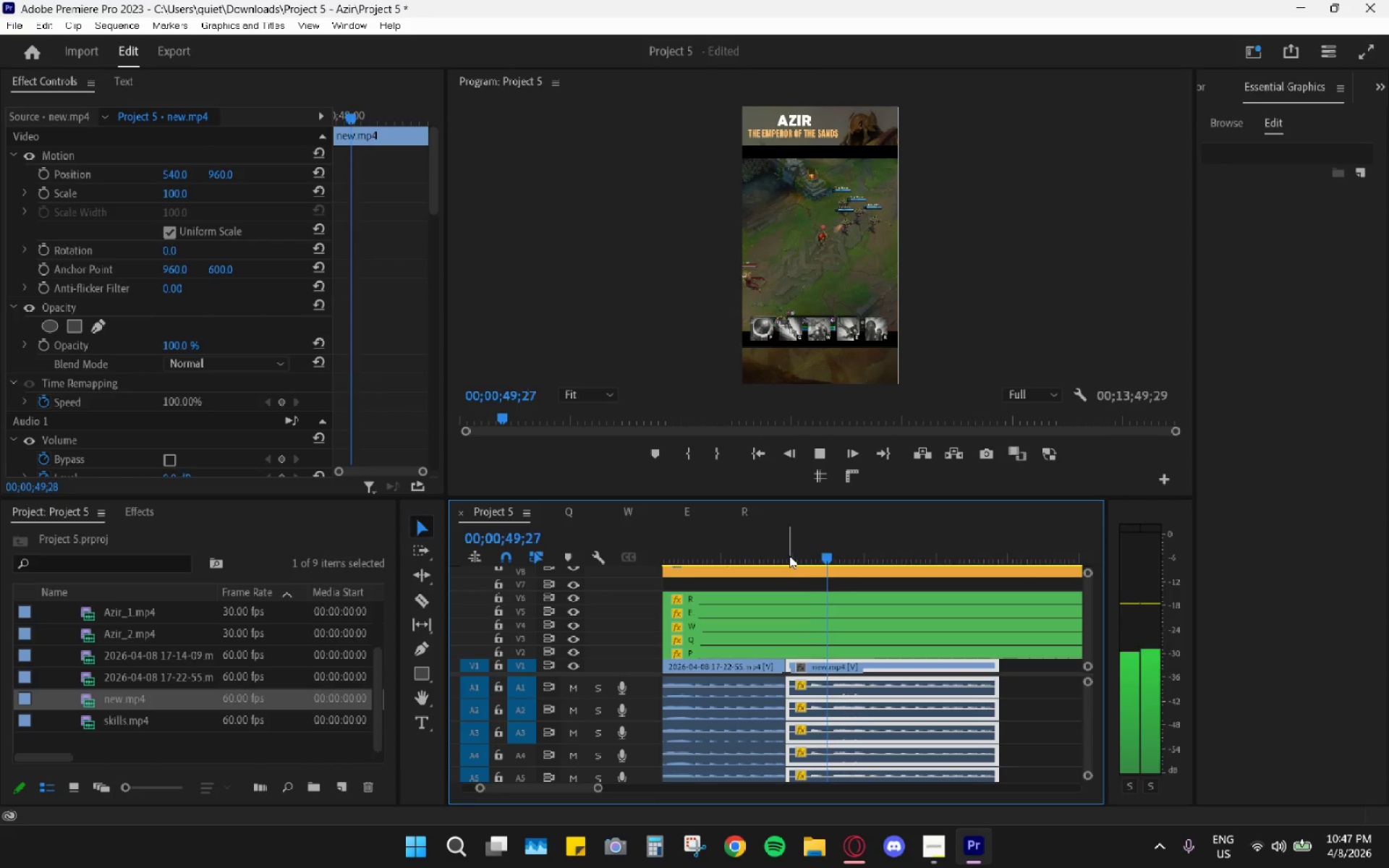 
key(Space)
 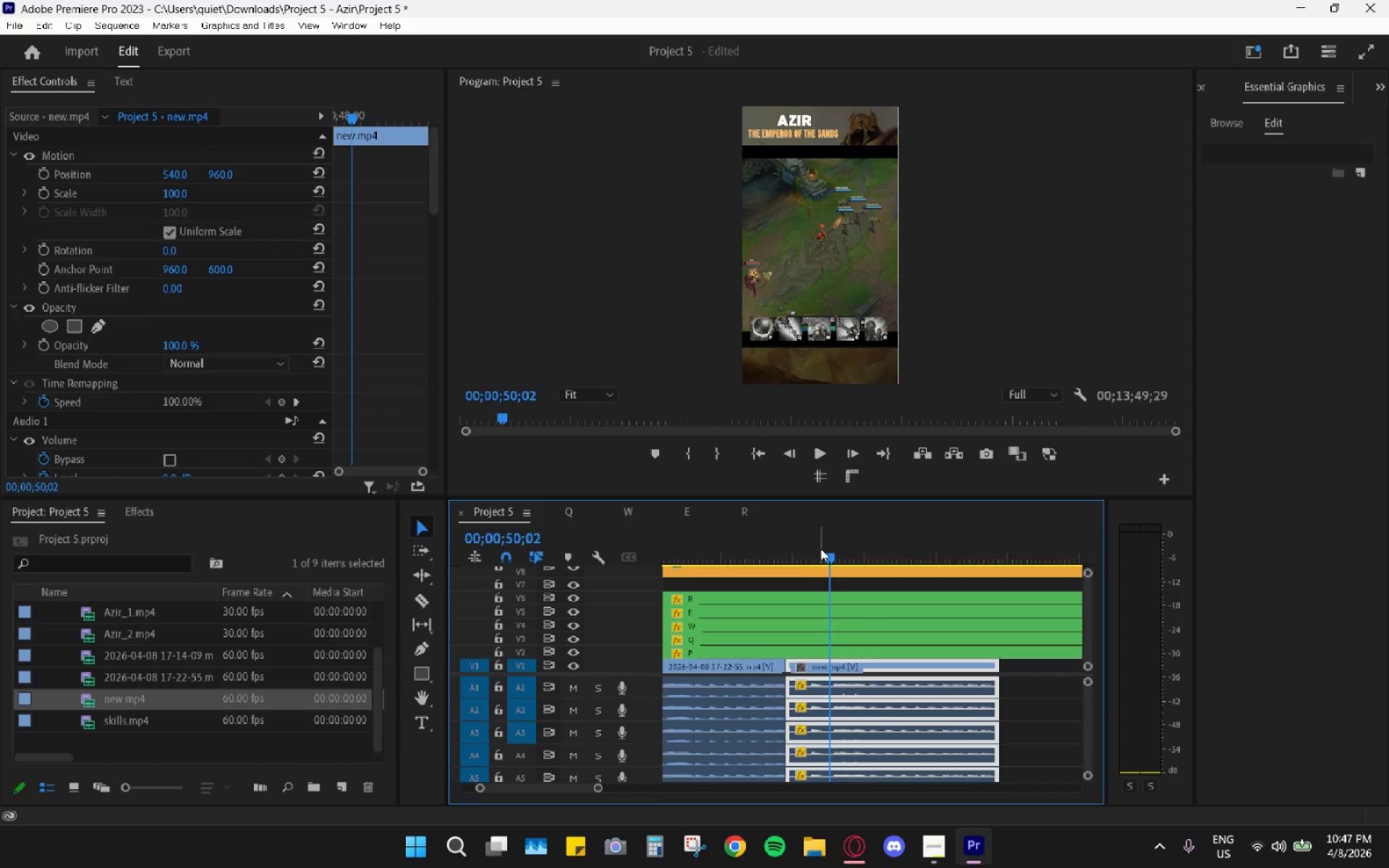 
left_click_drag(start_coordinate=[828, 550], to_coordinate=[835, 575])
 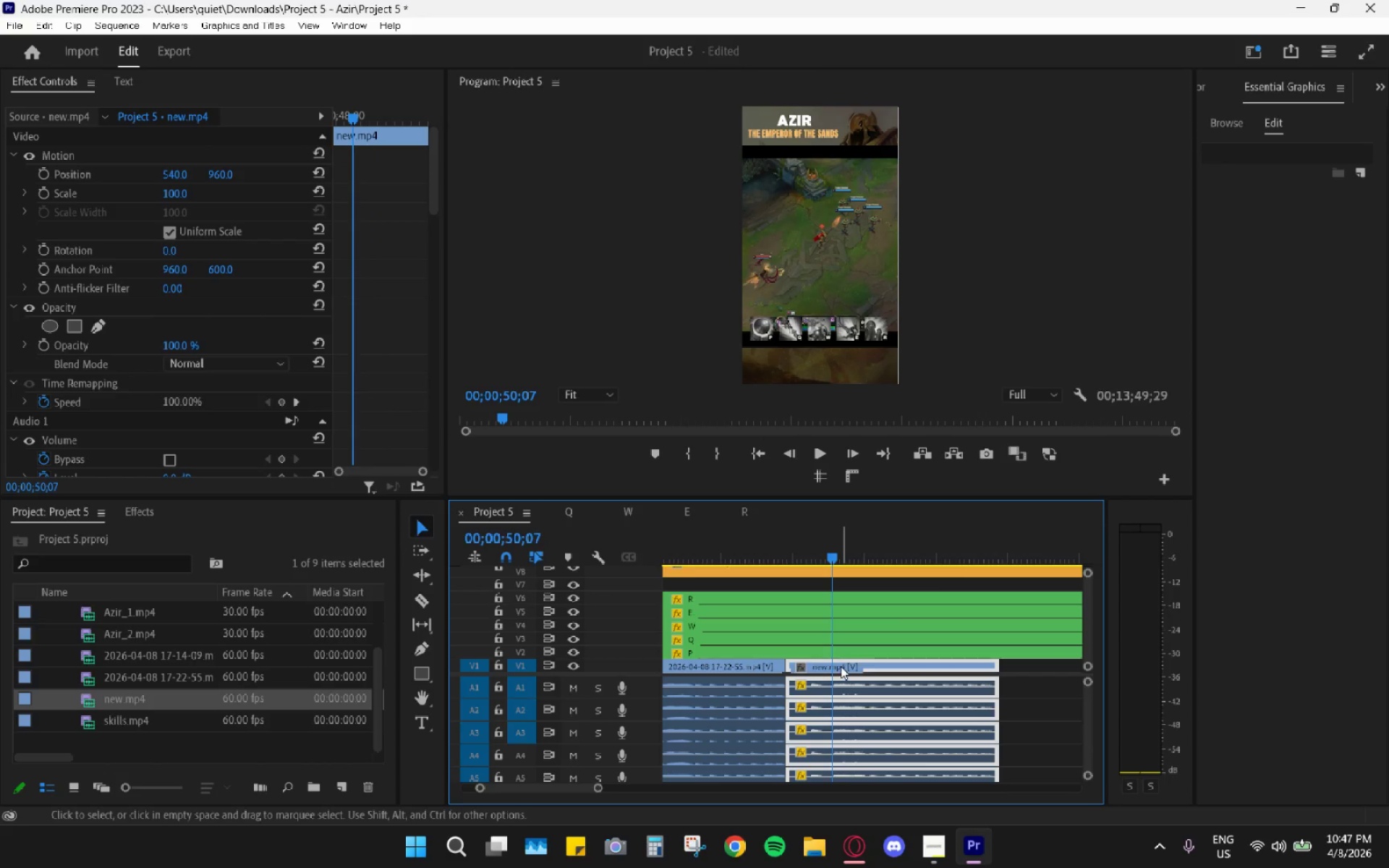 
left_click([841, 666])
 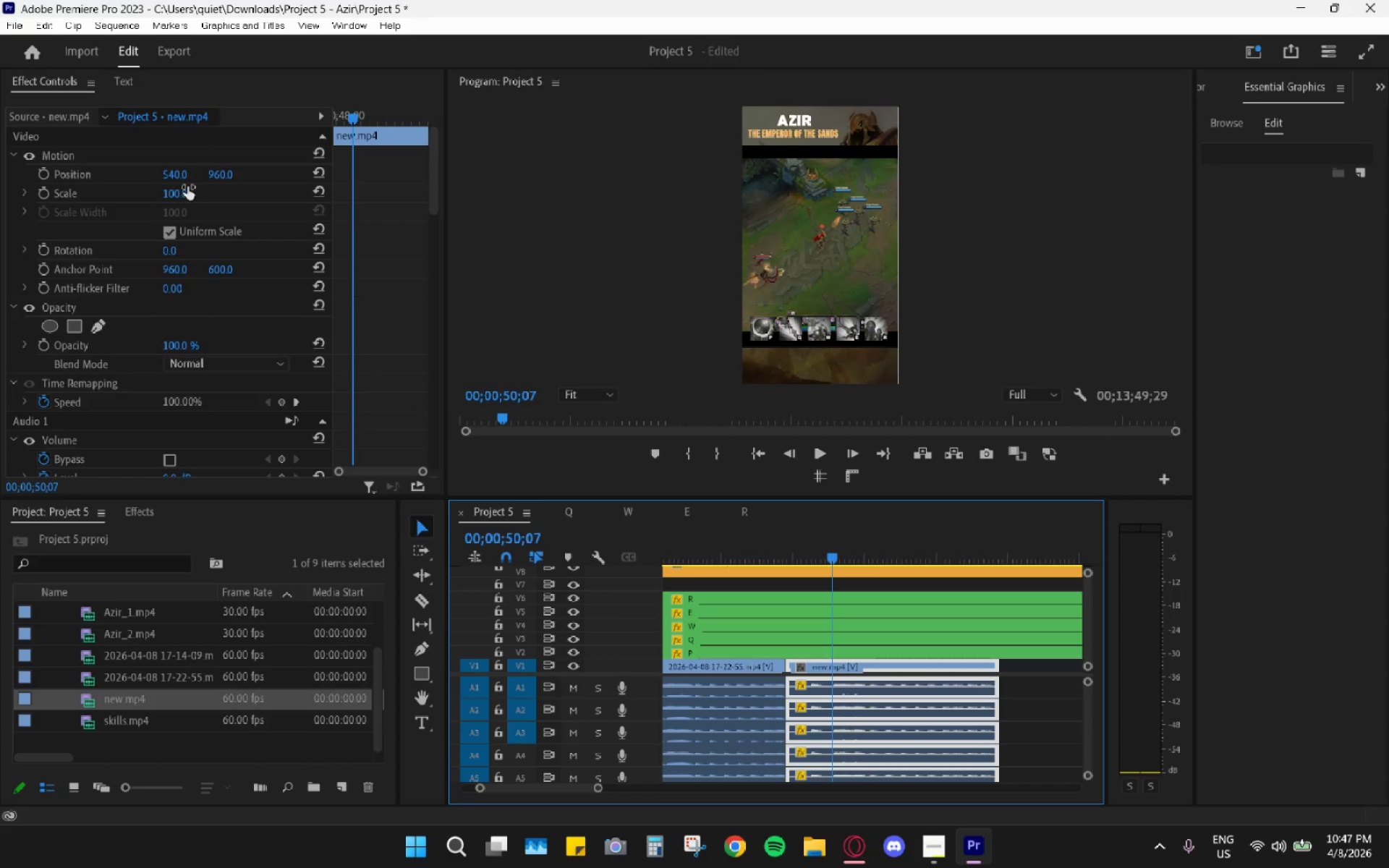 
left_click_drag(start_coordinate=[174, 188], to_coordinate=[207, 187])
 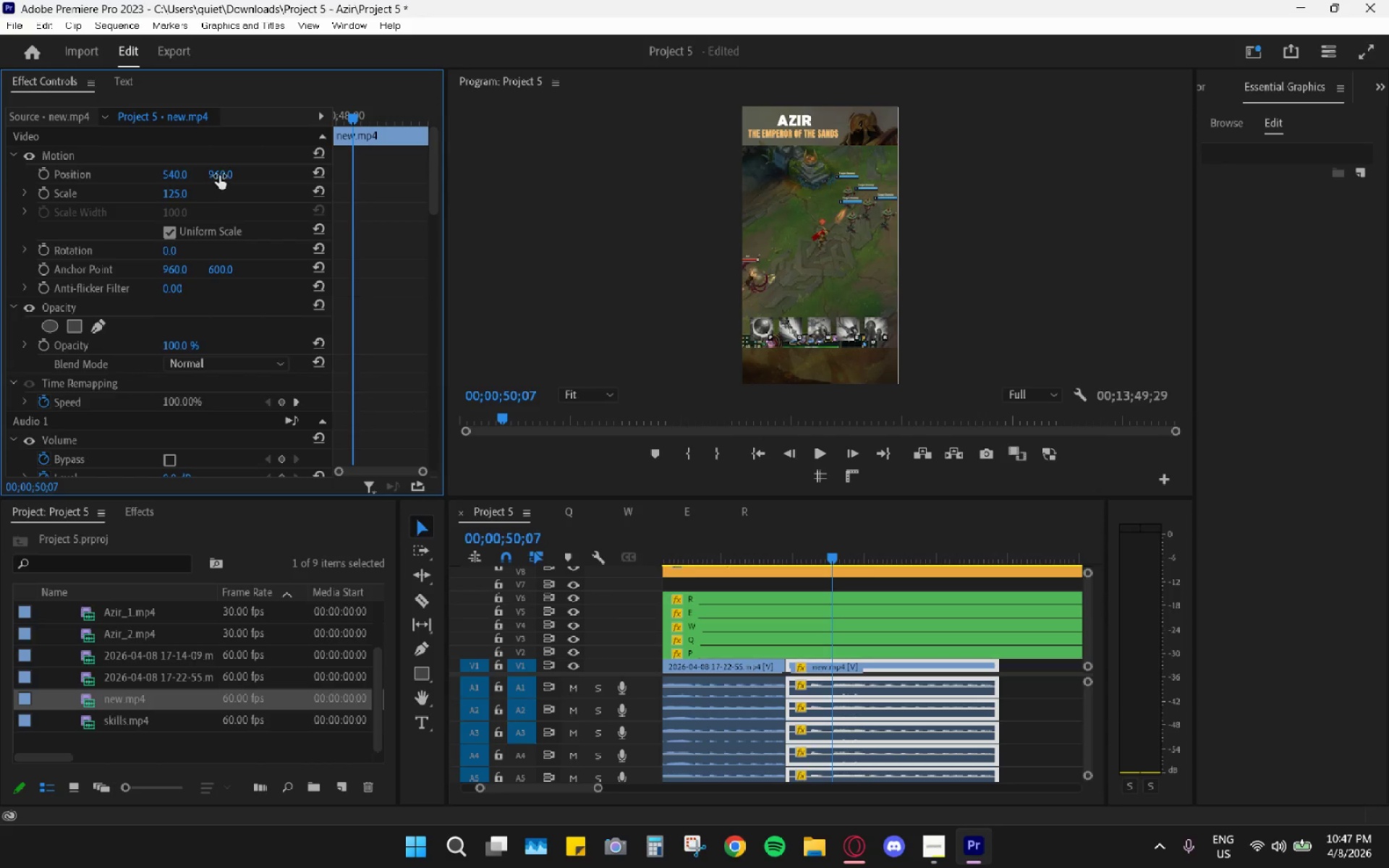 
left_click_drag(start_coordinate=[220, 174], to_coordinate=[259, 181])
 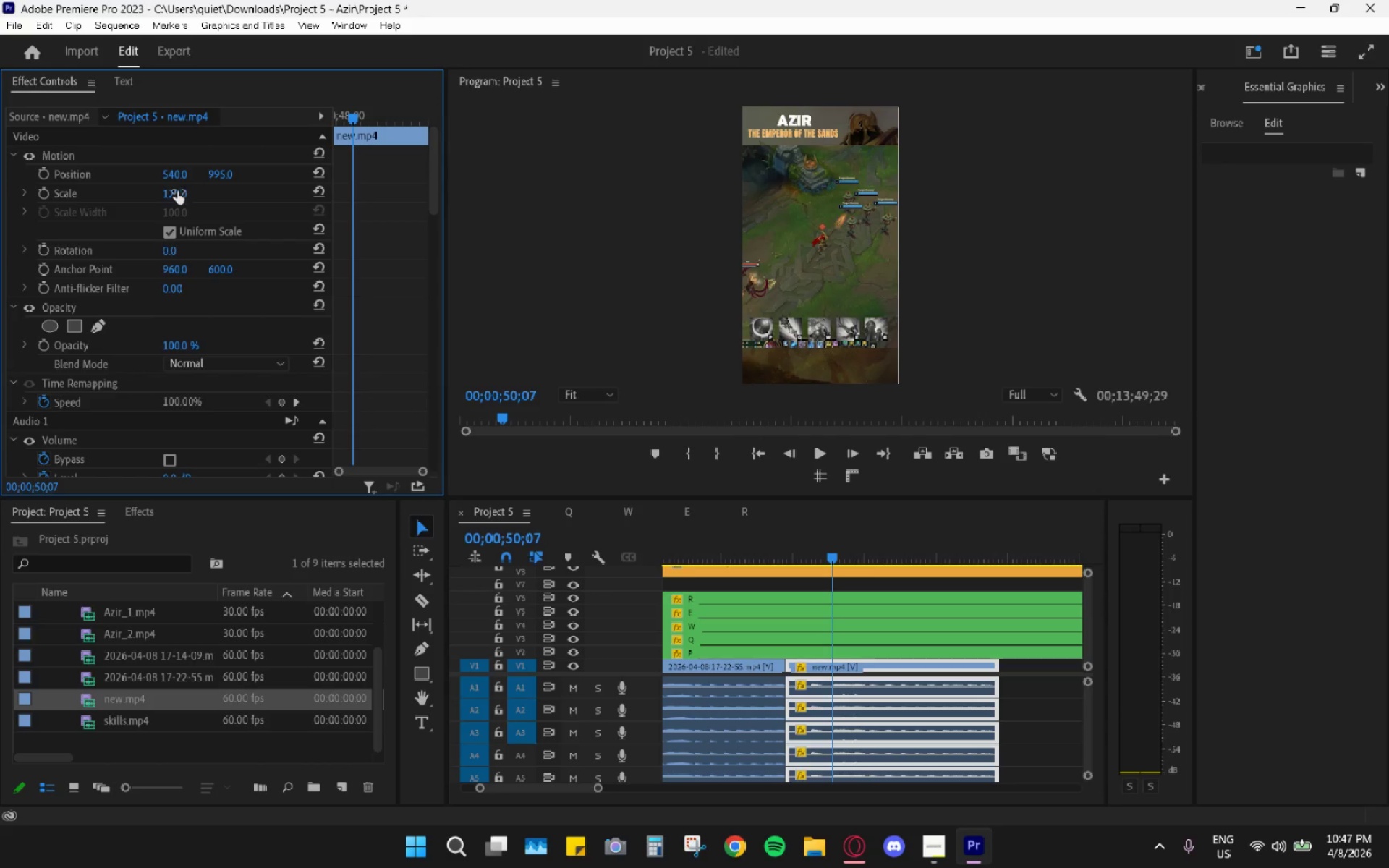 
left_click_drag(start_coordinate=[177, 192], to_coordinate=[221, 195])
 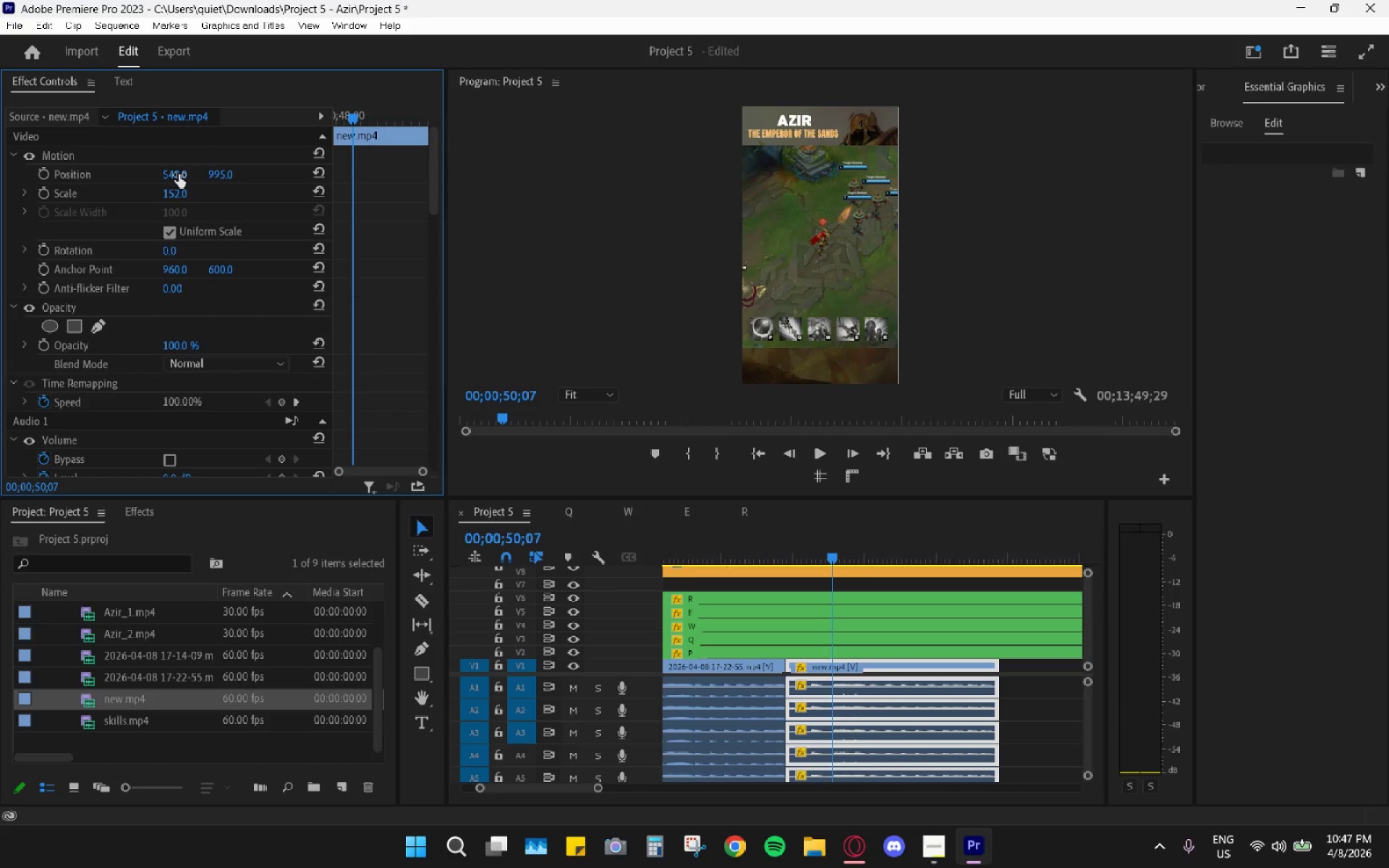 
left_click_drag(start_coordinate=[178, 174], to_coordinate=[479, 199])
 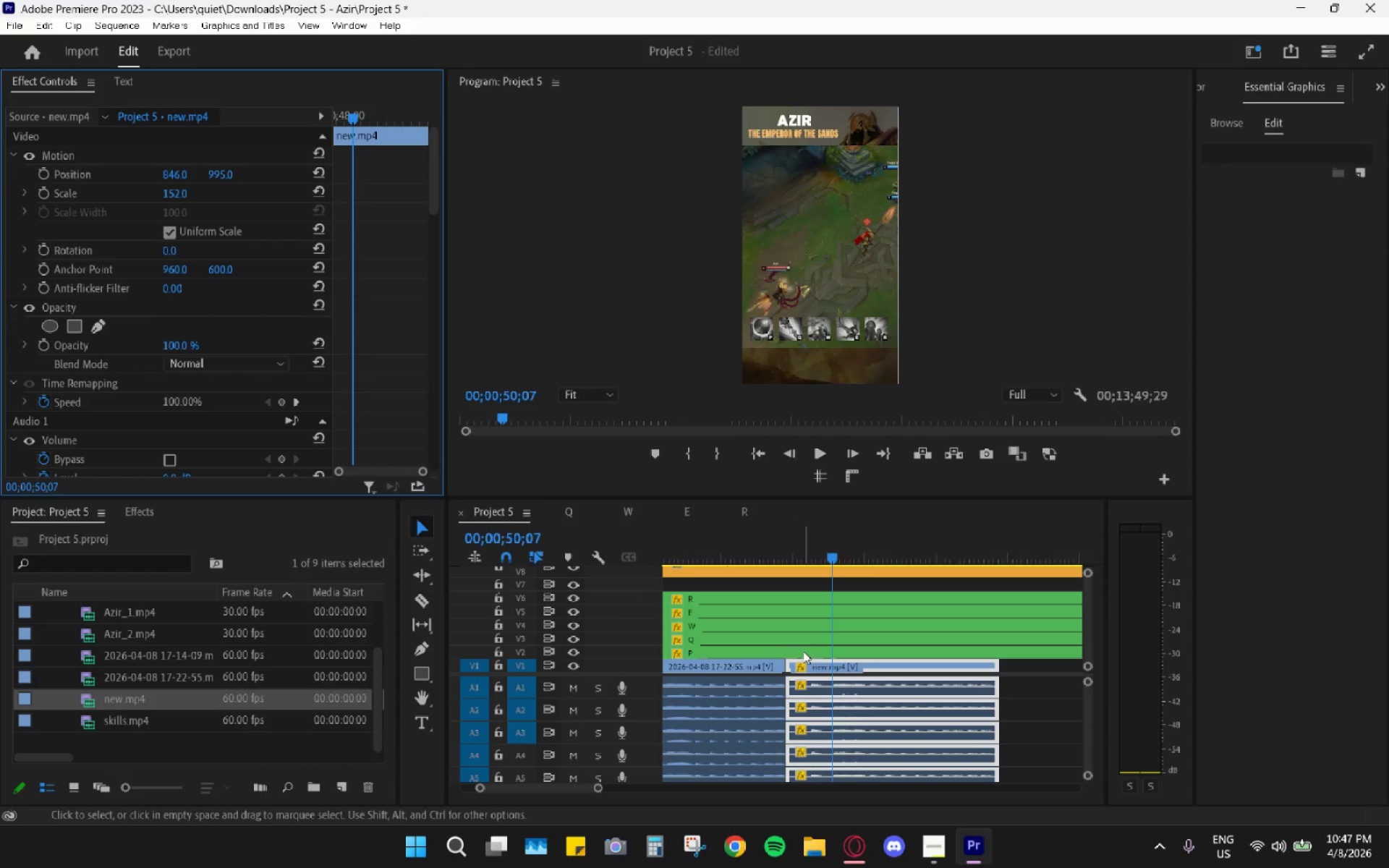 
hold_key(key=AltLeft, duration=0.73)
scroll: coordinate [841, 661], scroll_direction: up, amount: 5.0
 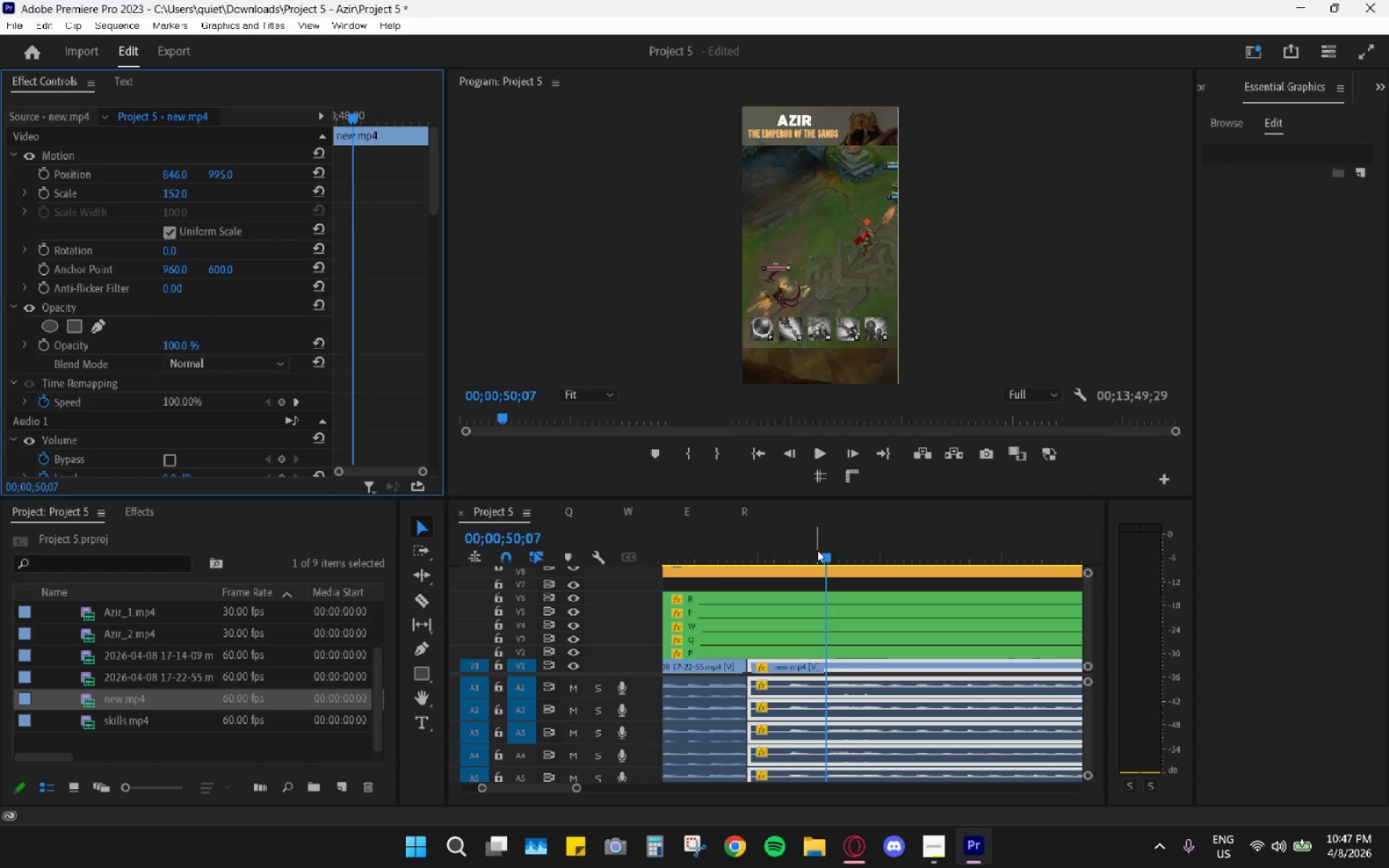 
left_click_drag(start_coordinate=[825, 554], to_coordinate=[773, 554])
 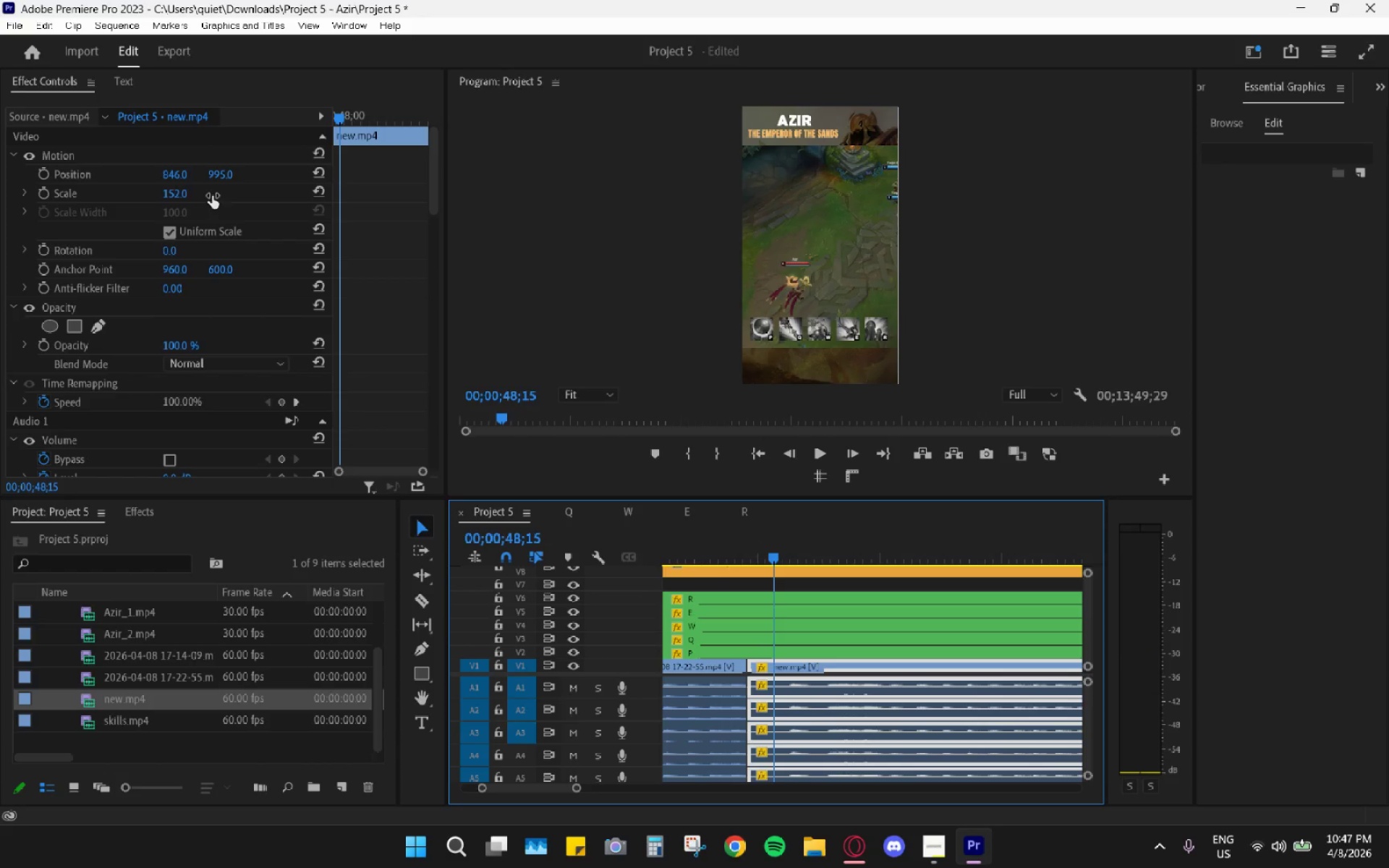 
left_click_drag(start_coordinate=[180, 178], to_coordinate=[43, 190])
 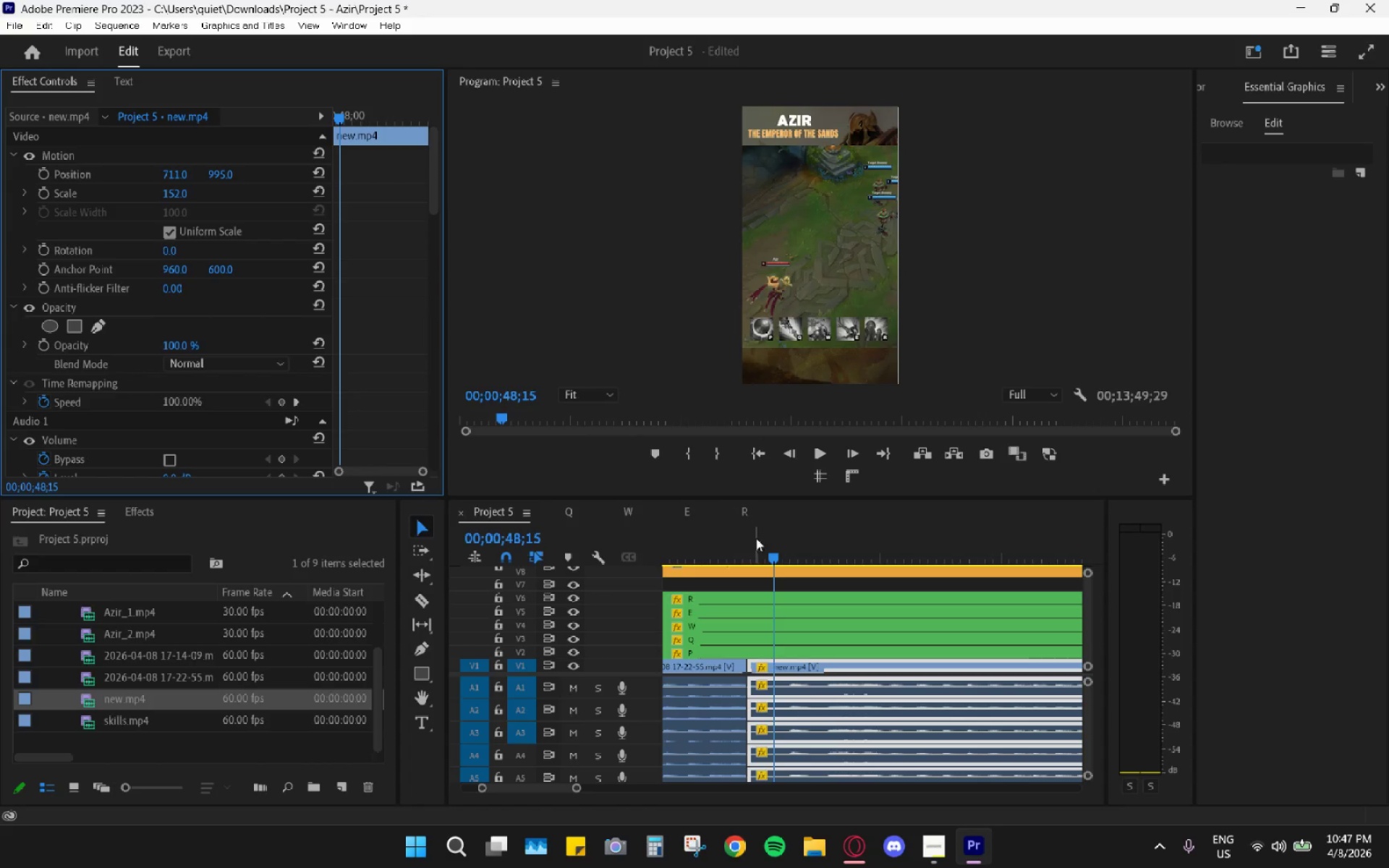 
left_click_drag(start_coordinate=[774, 556], to_coordinate=[749, 553])
 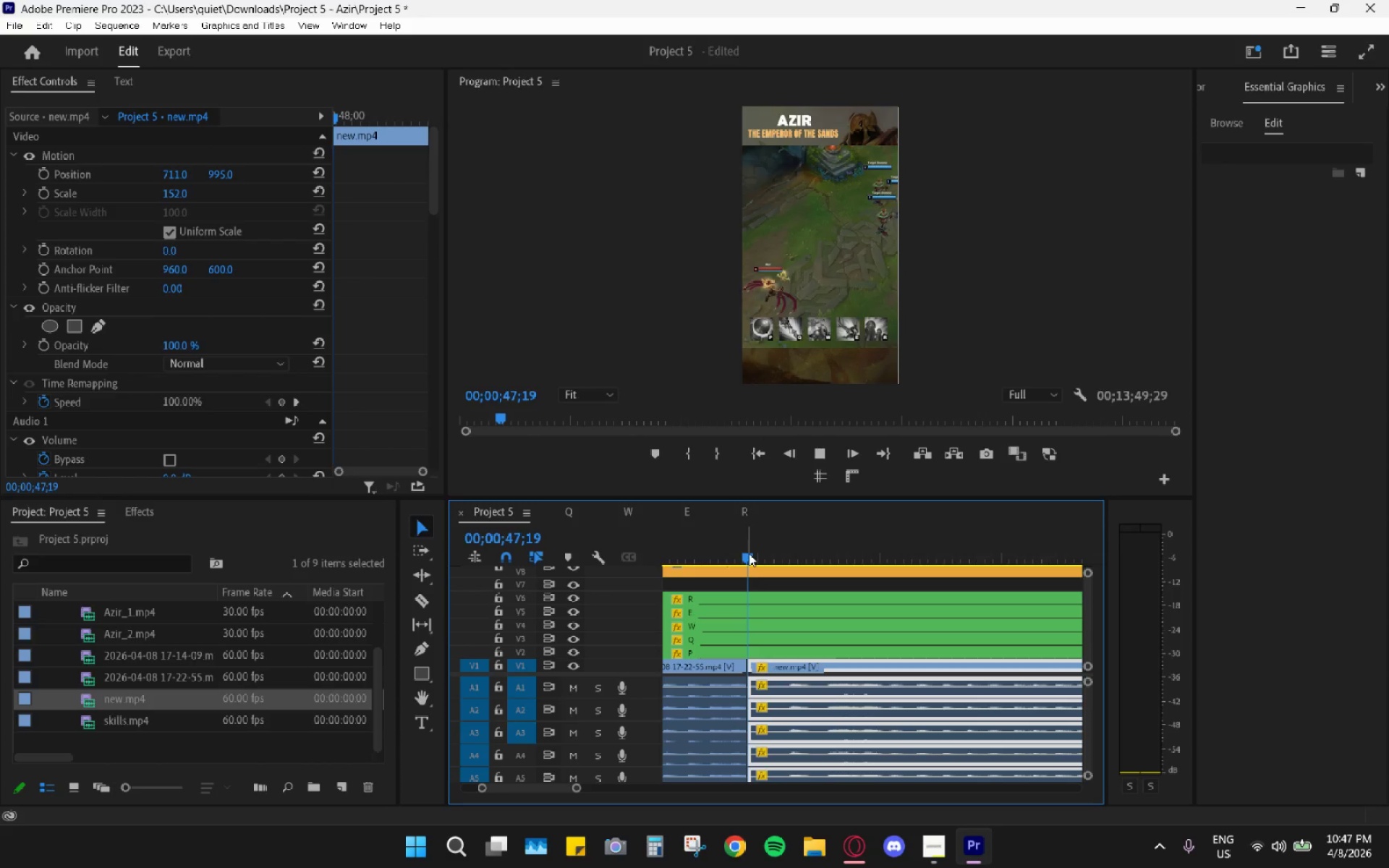 
key(Space)
 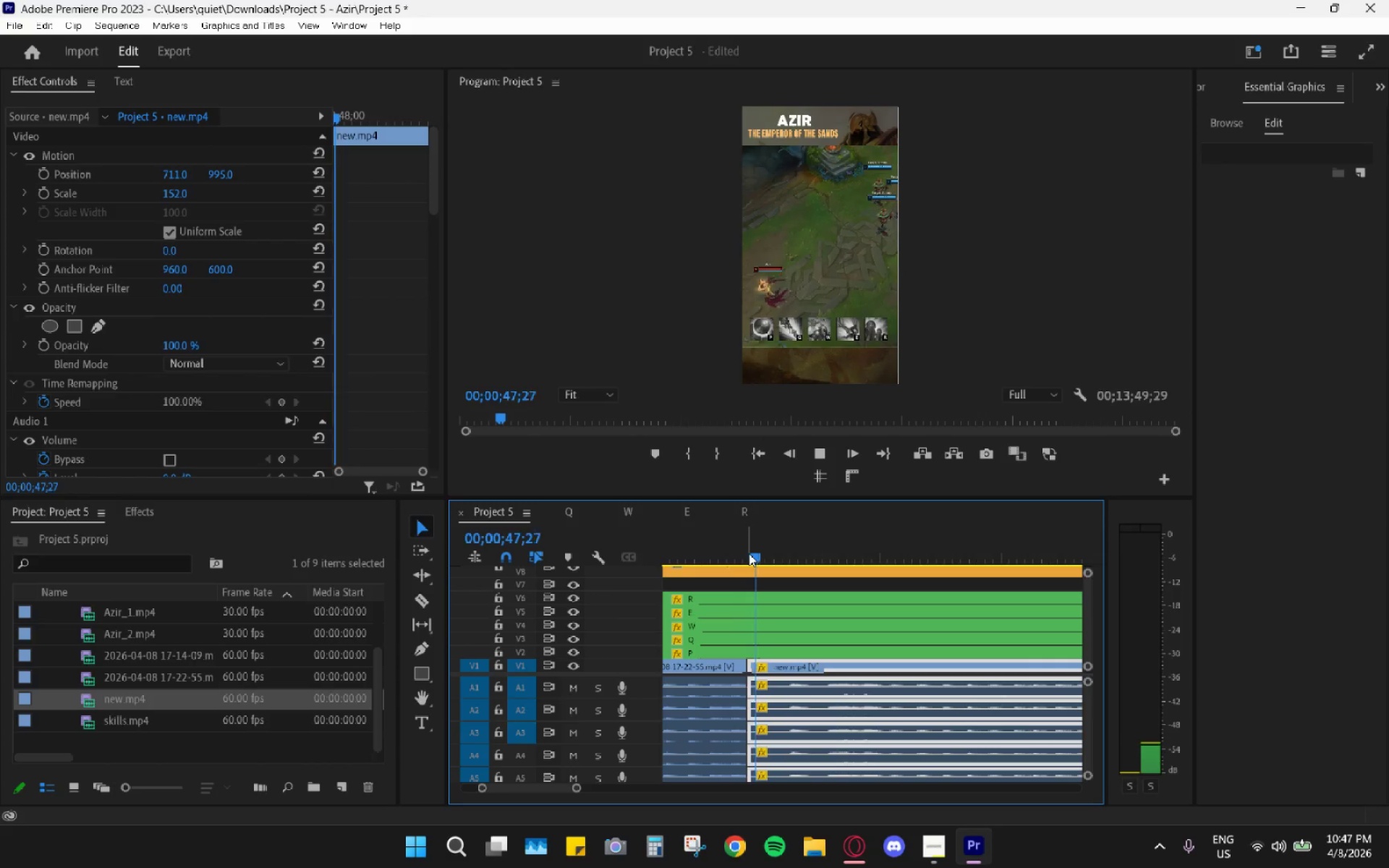 
key(Space)
 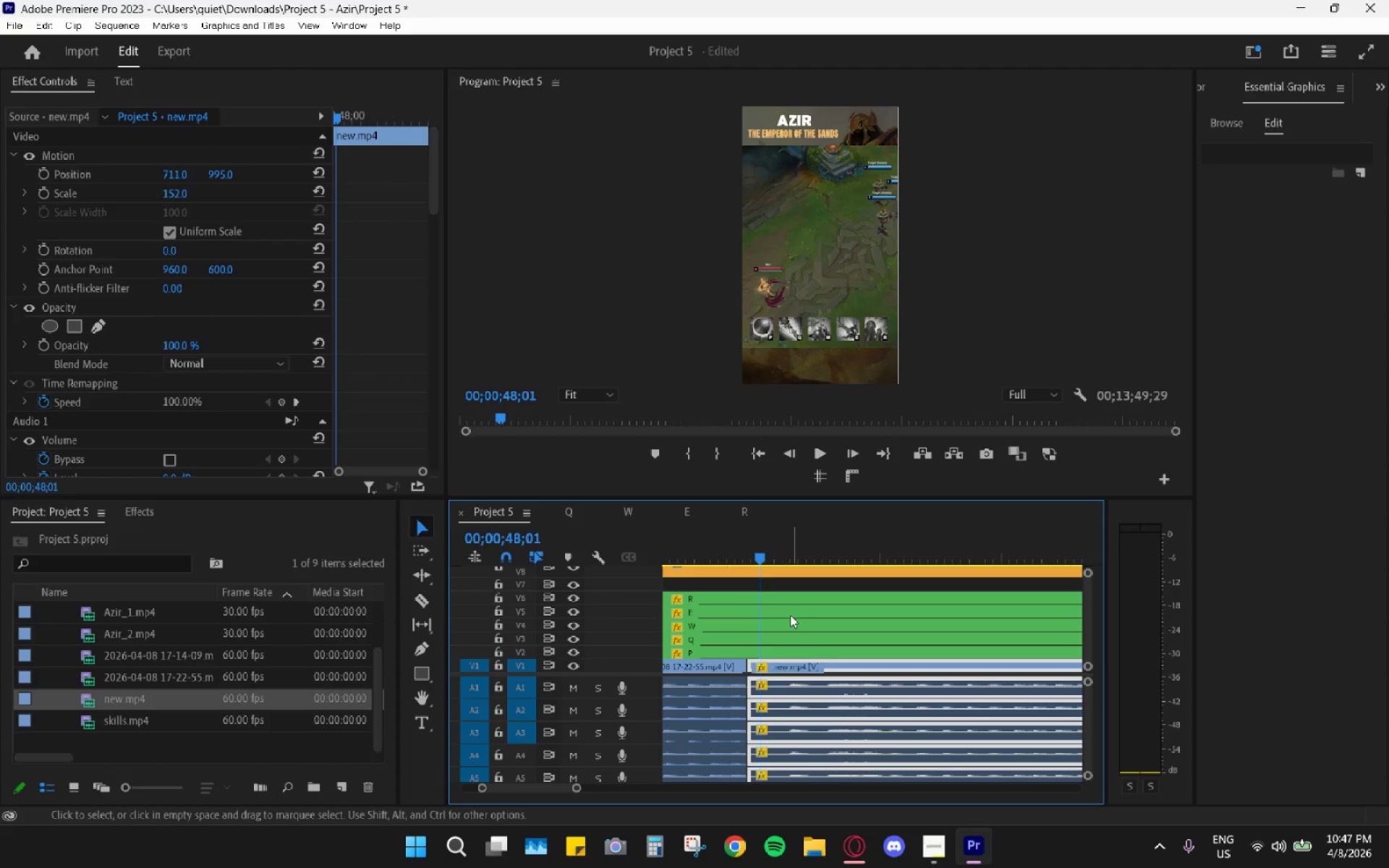 
hold_key(key=AltLeft, duration=0.48)
scroll: coordinate [785, 644], scroll_direction: up, amount: 4.0
 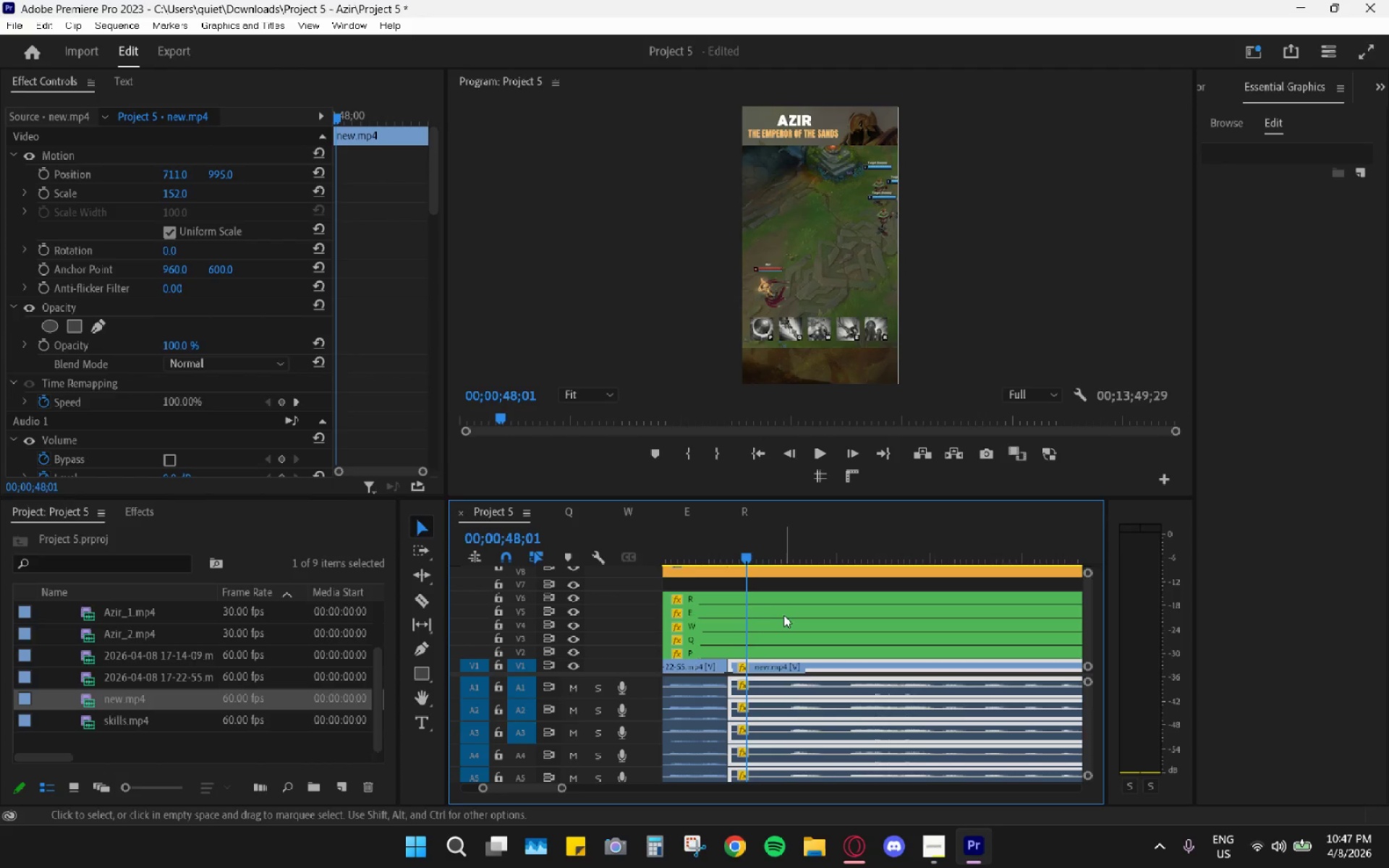 
hold_key(key=ArrowRight, duration=0.86)
 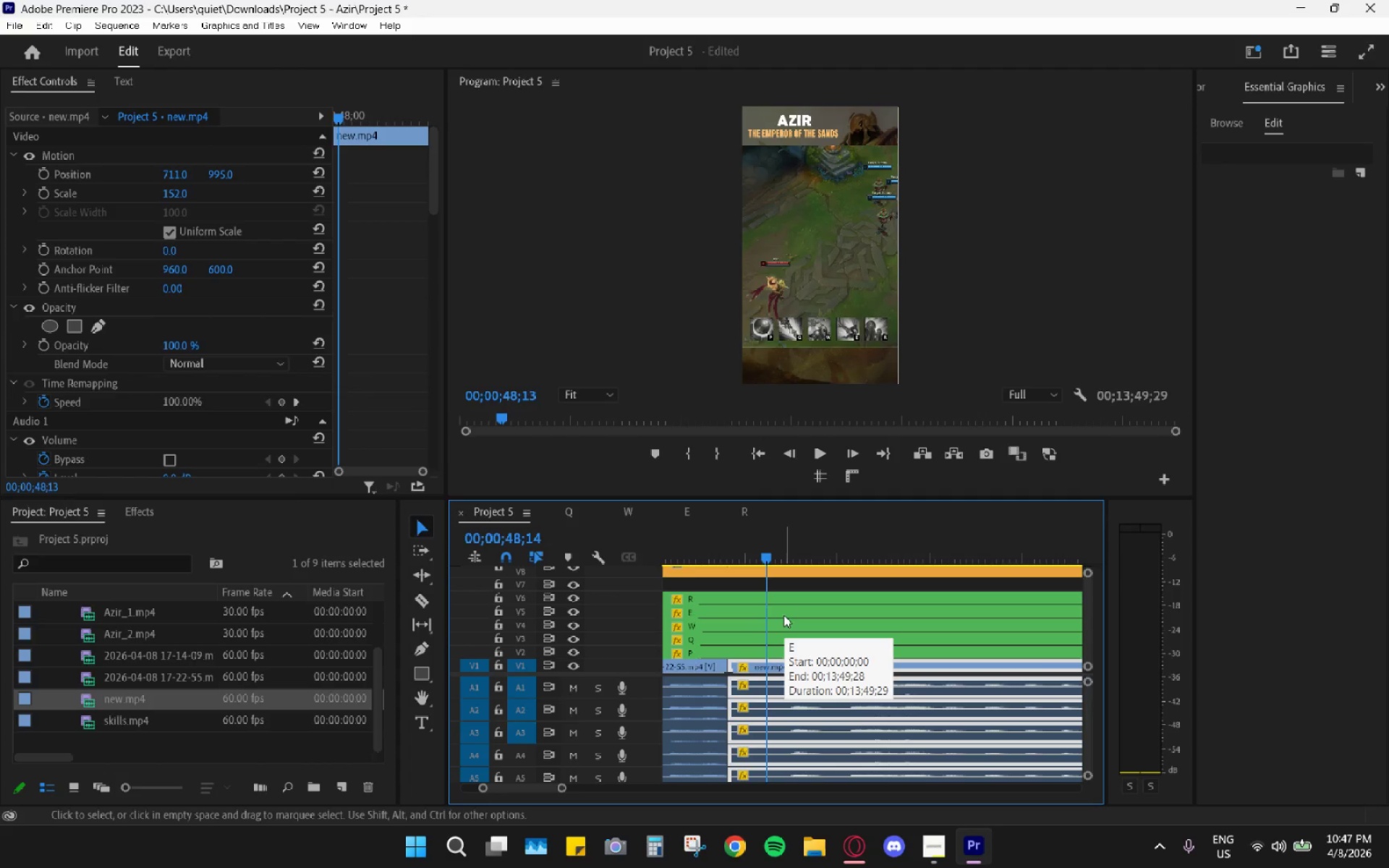 
key(ArrowRight)
 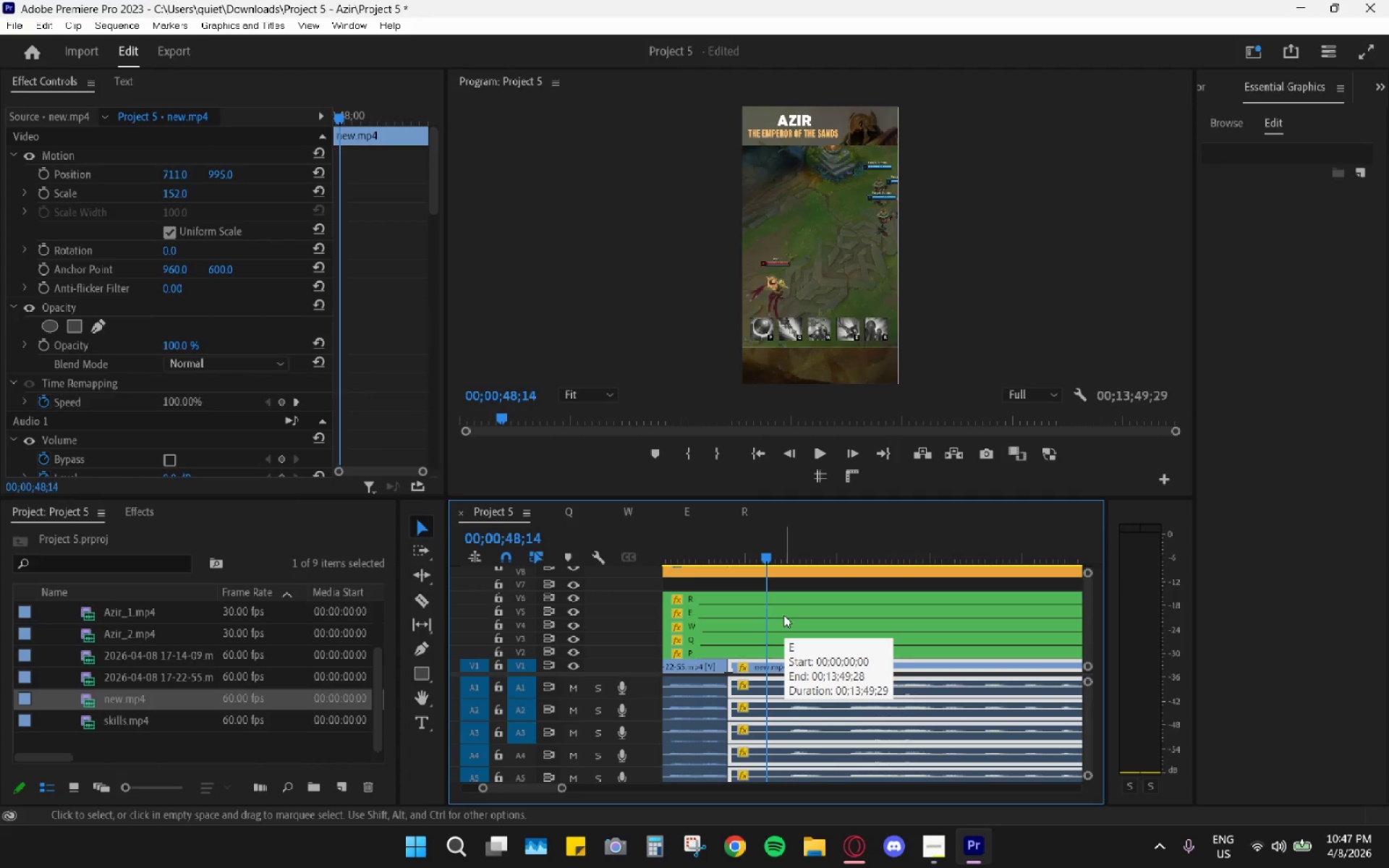 
key(ArrowRight)
 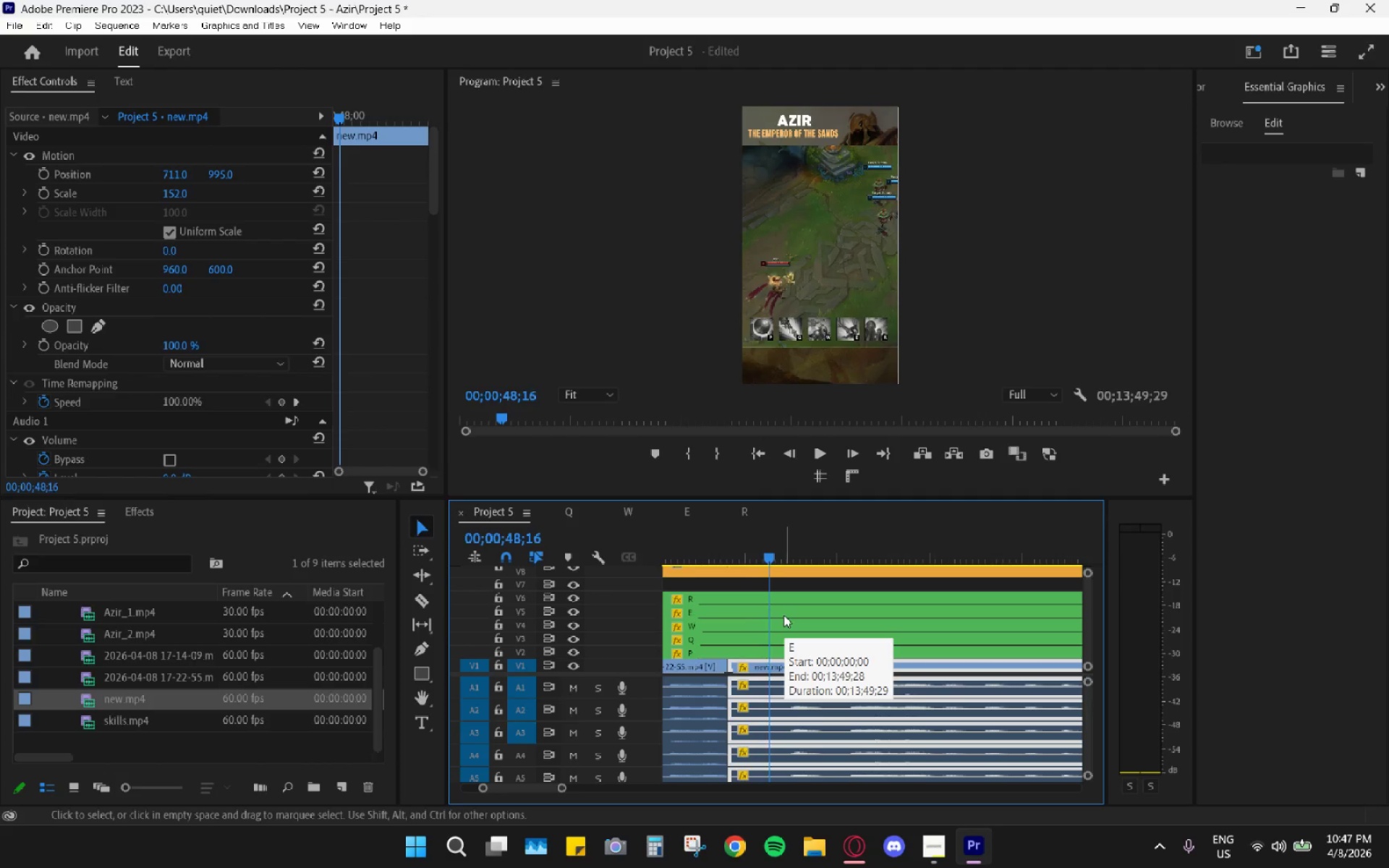 
key(ArrowRight)
 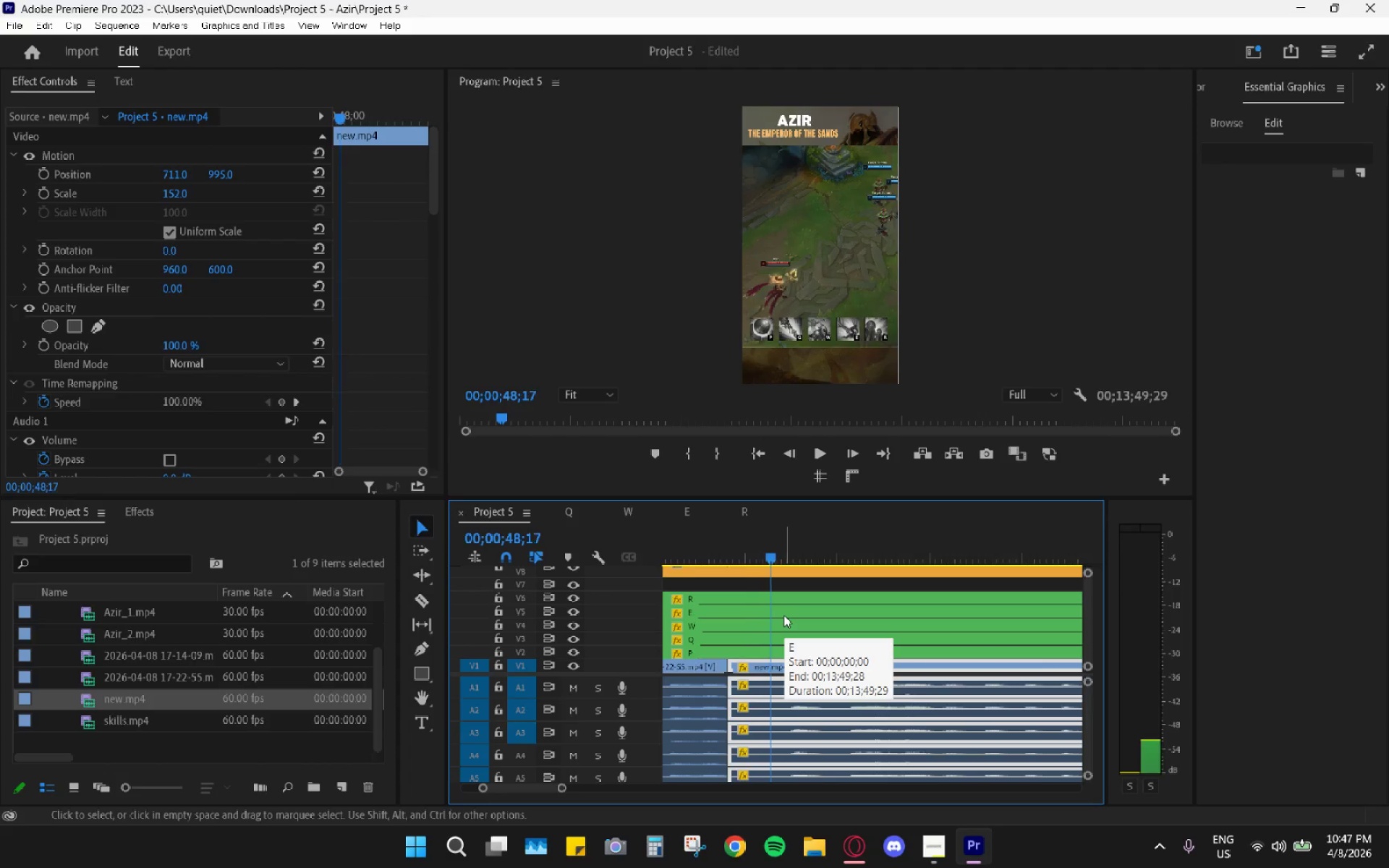 
key(ArrowRight)
 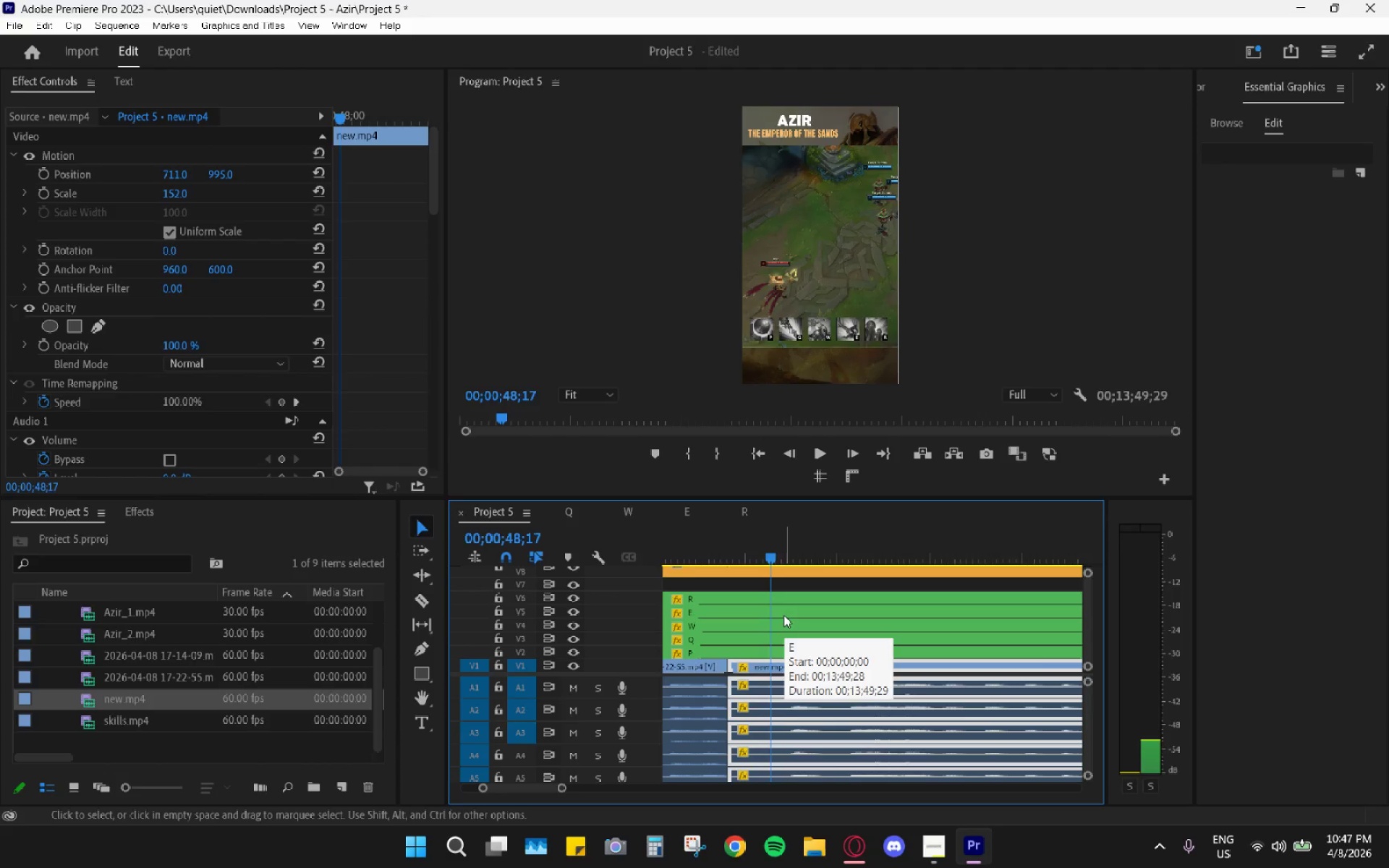 
key(ArrowRight)
 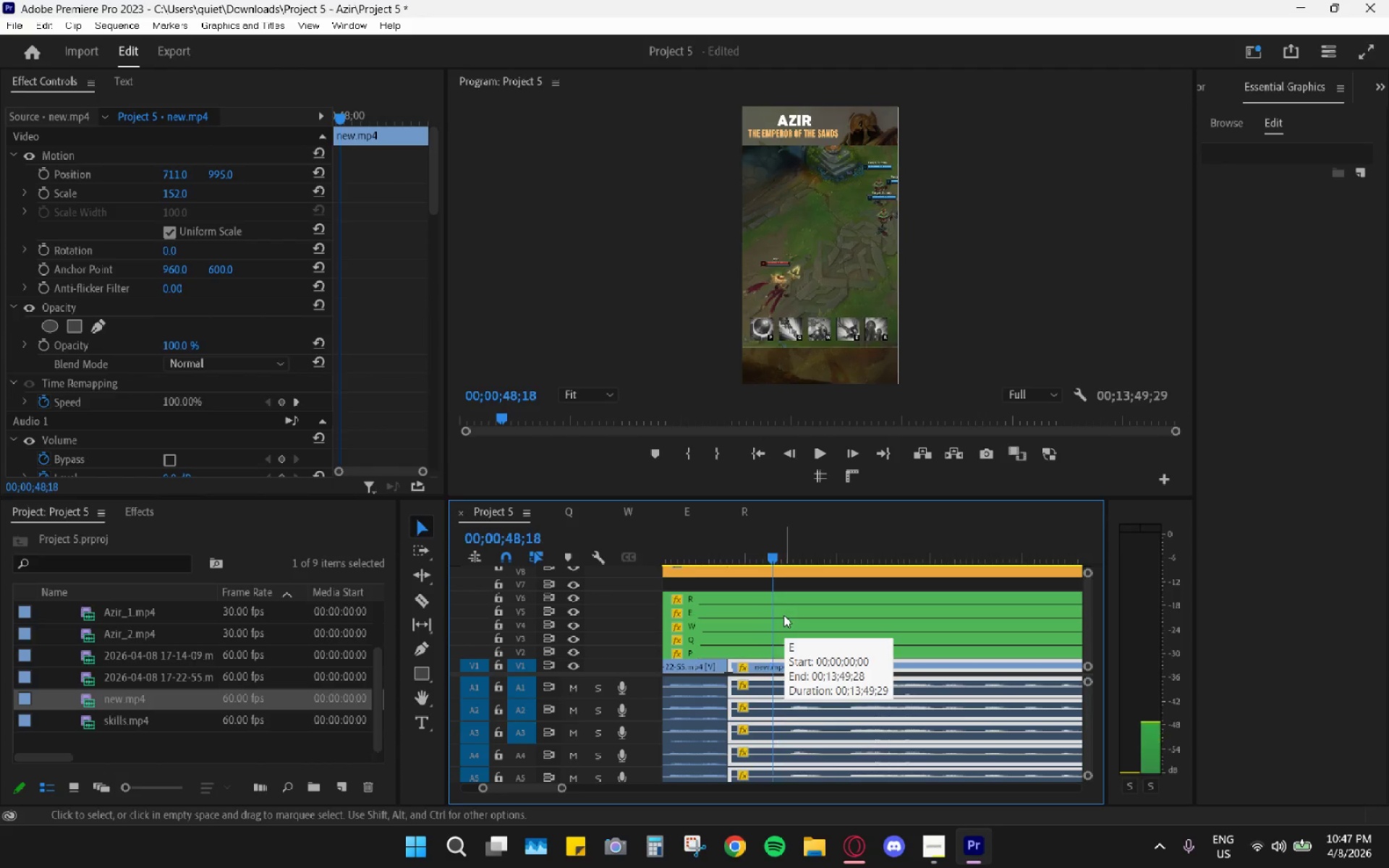 
key(ArrowRight)
 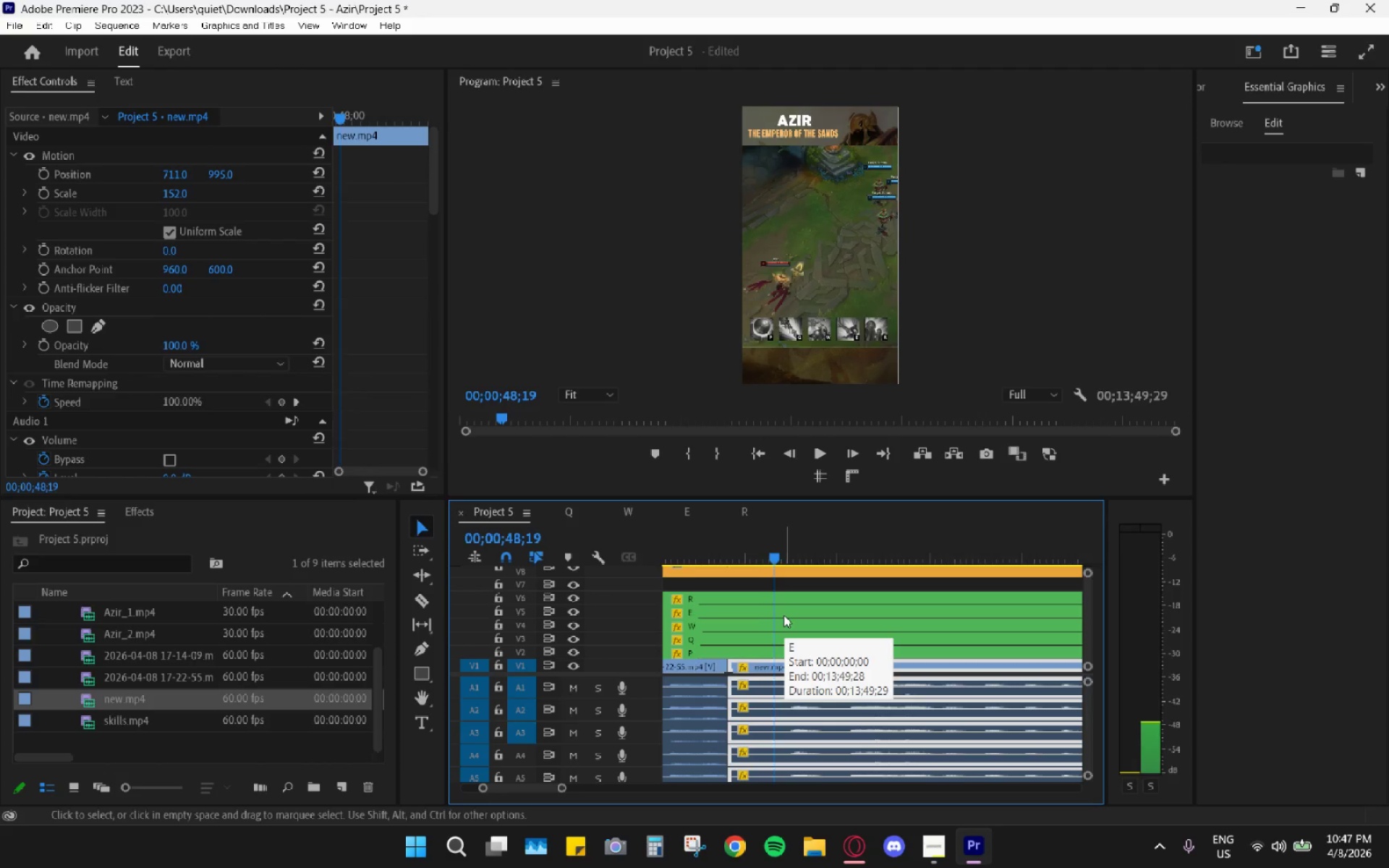 
key(ArrowRight)
 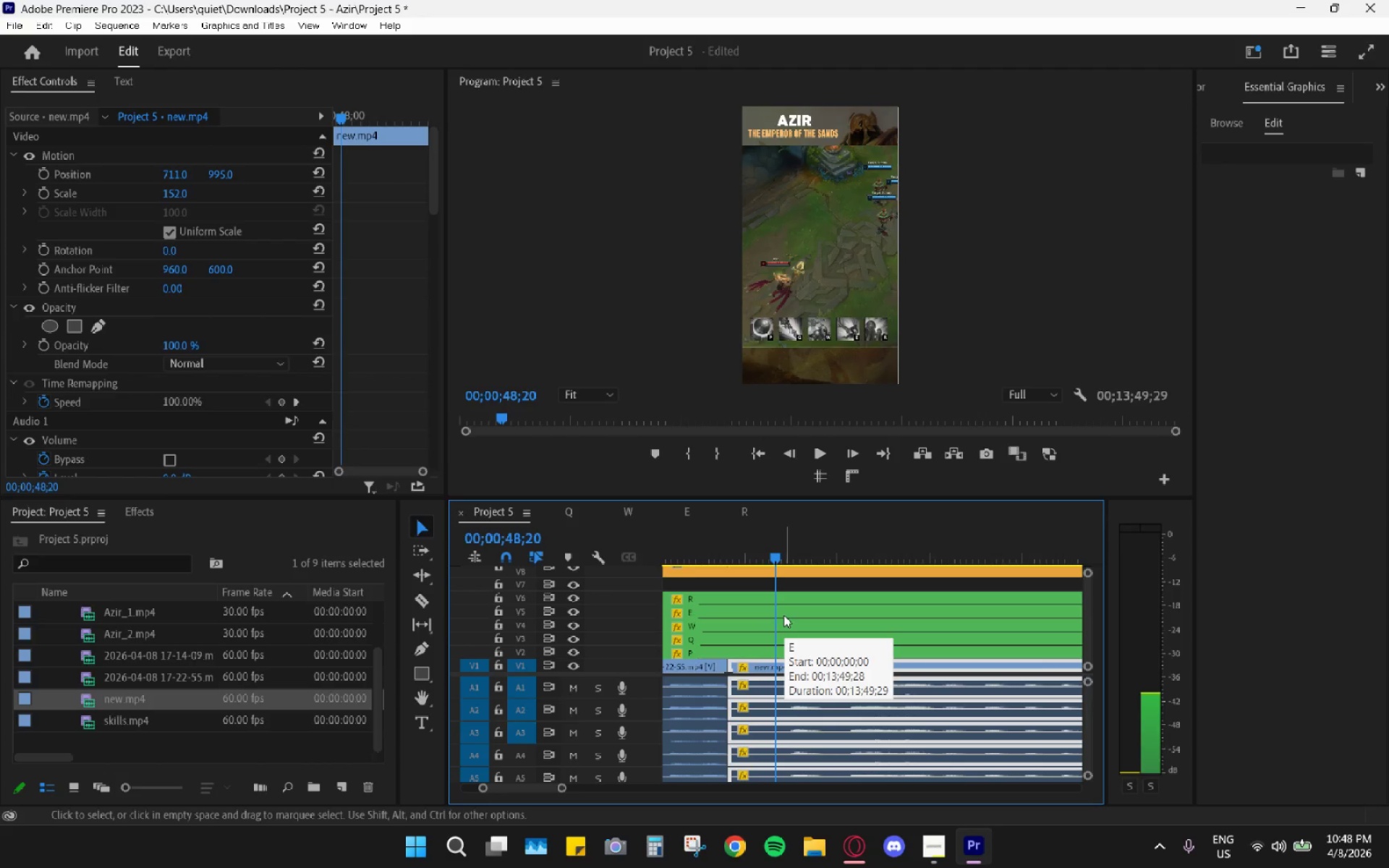 
key(ArrowRight)
 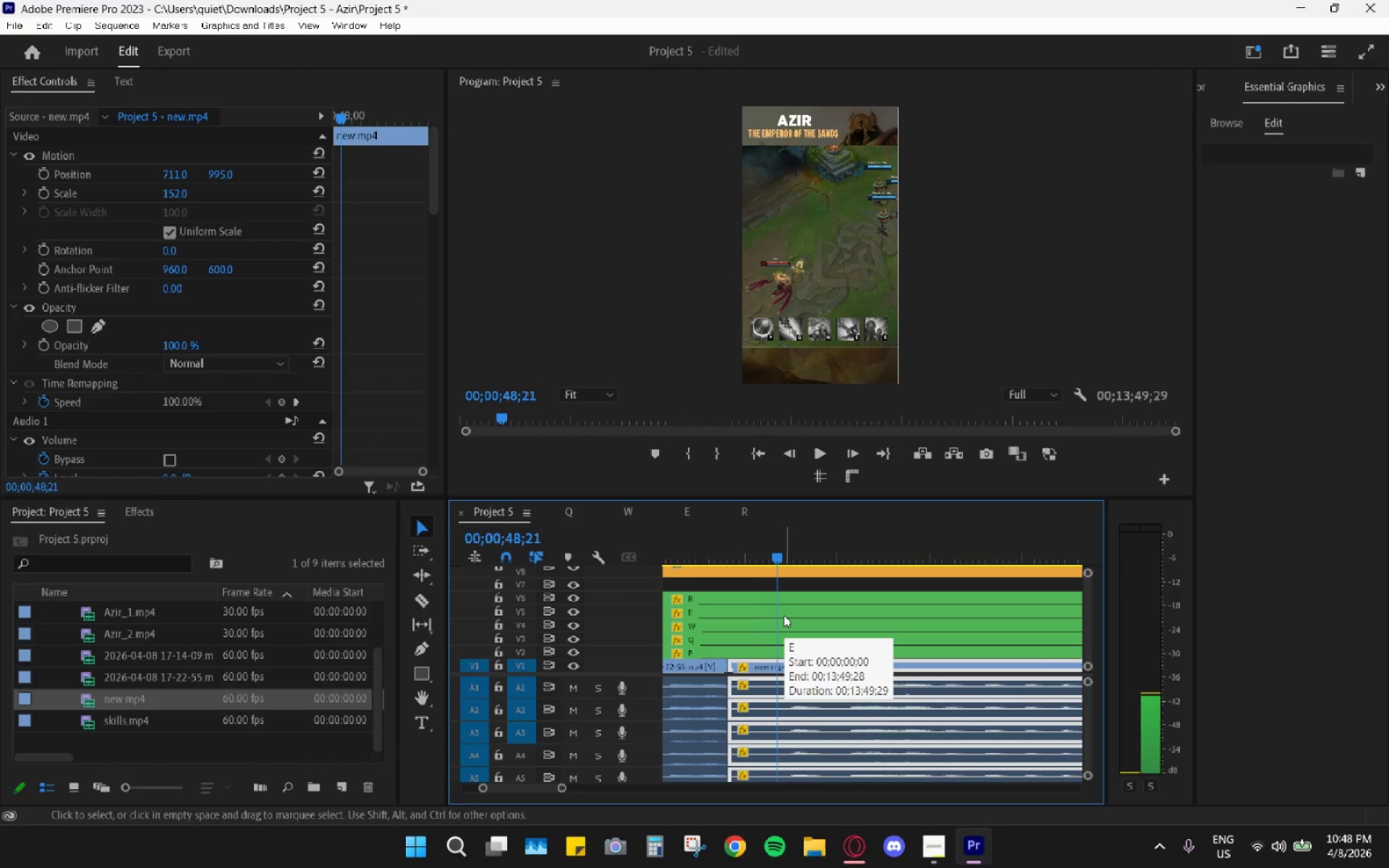 
hold_key(key=ArrowRight, duration=0.86)
 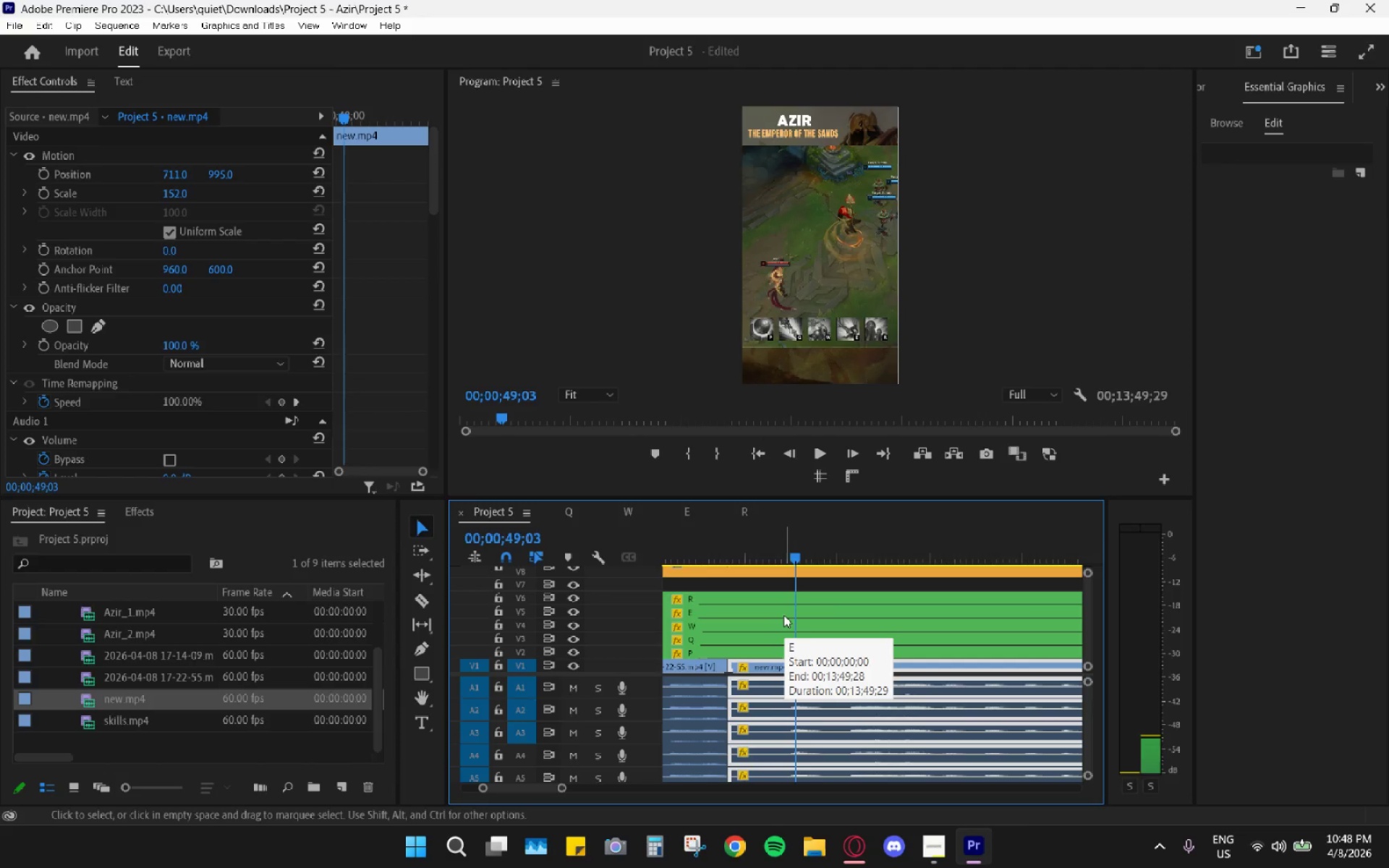 
key(ArrowRight)
 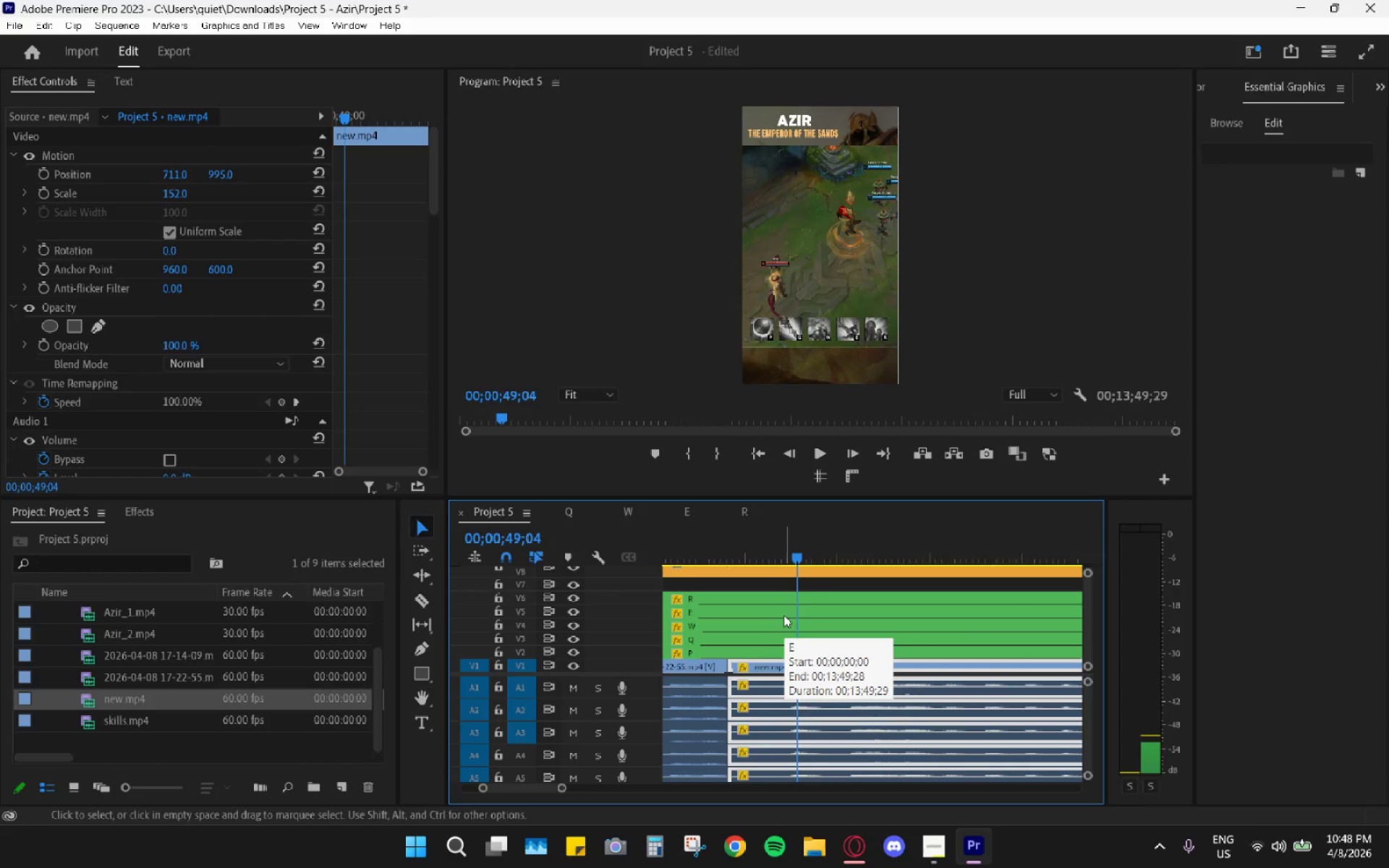 
key(ArrowRight)
 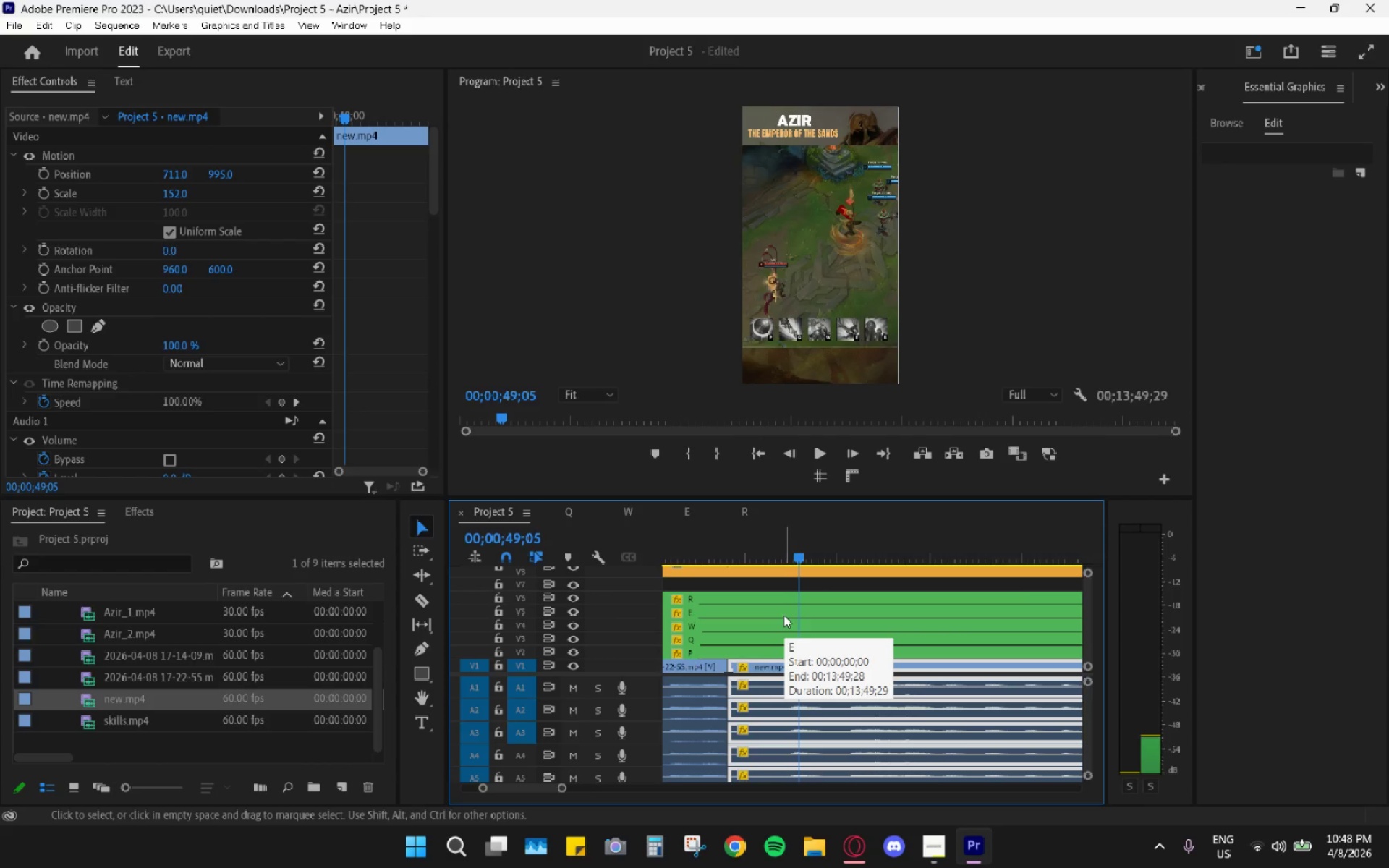 
key(ArrowRight)
 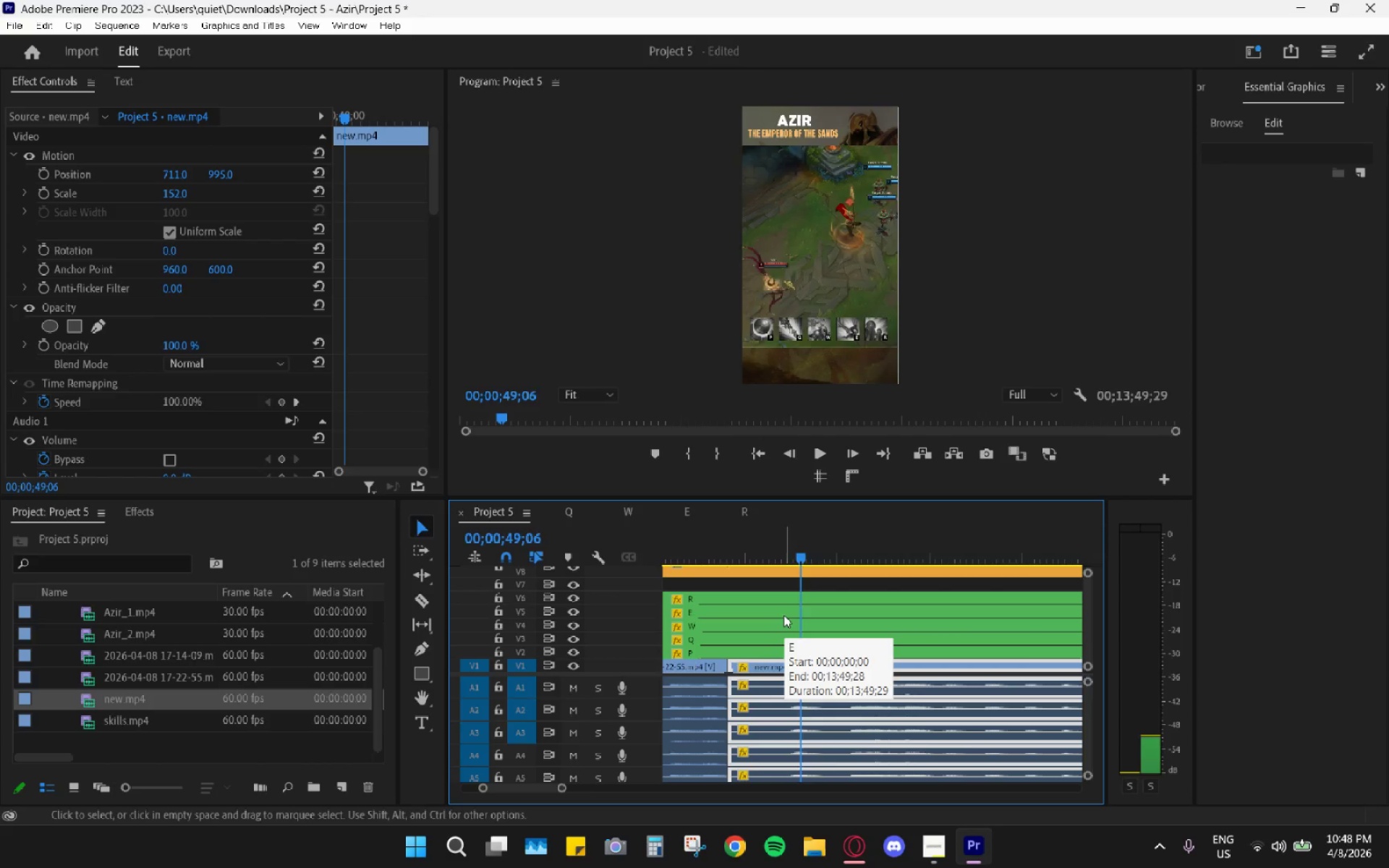 
key(ArrowRight)
 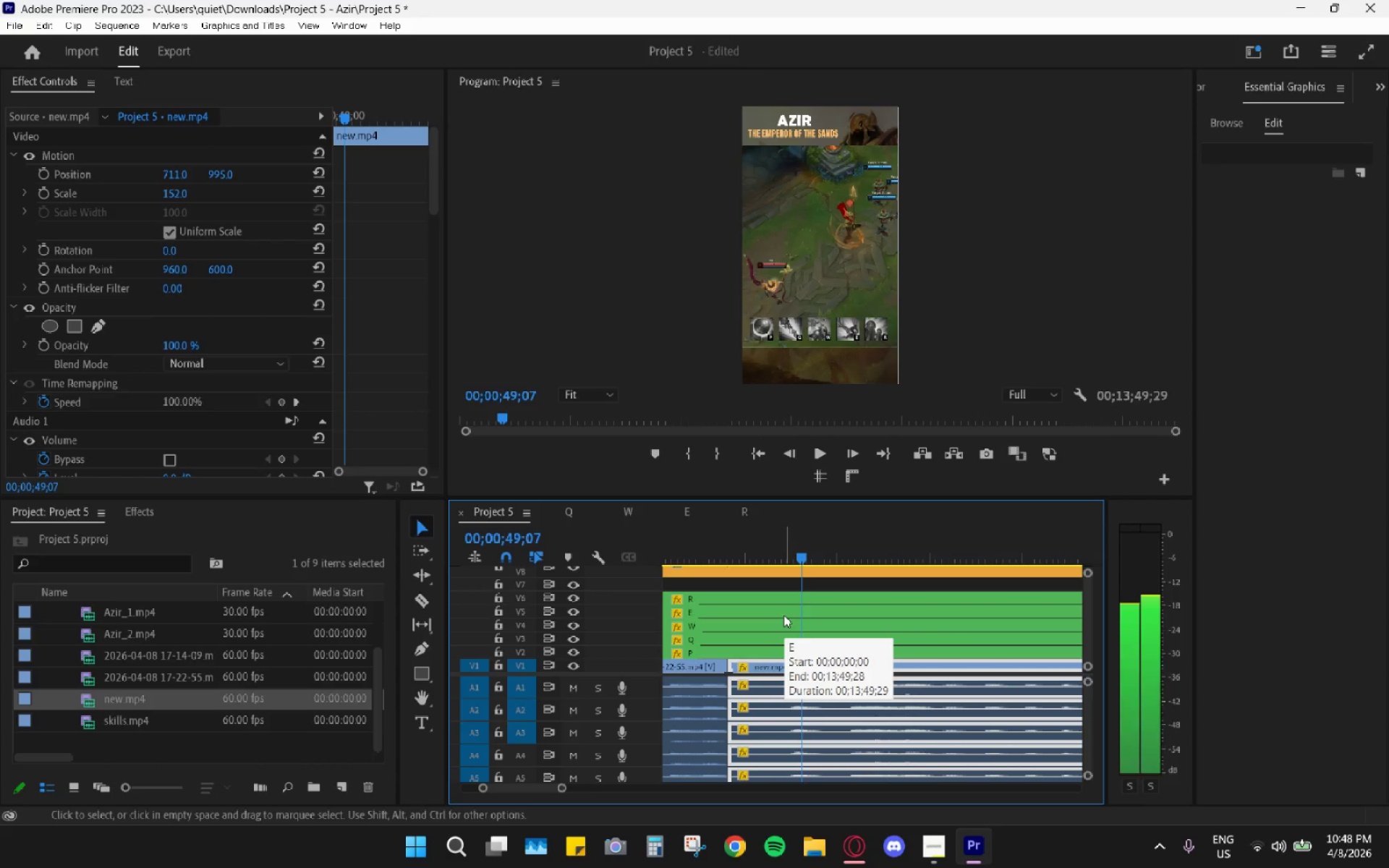 
key(ArrowRight)
 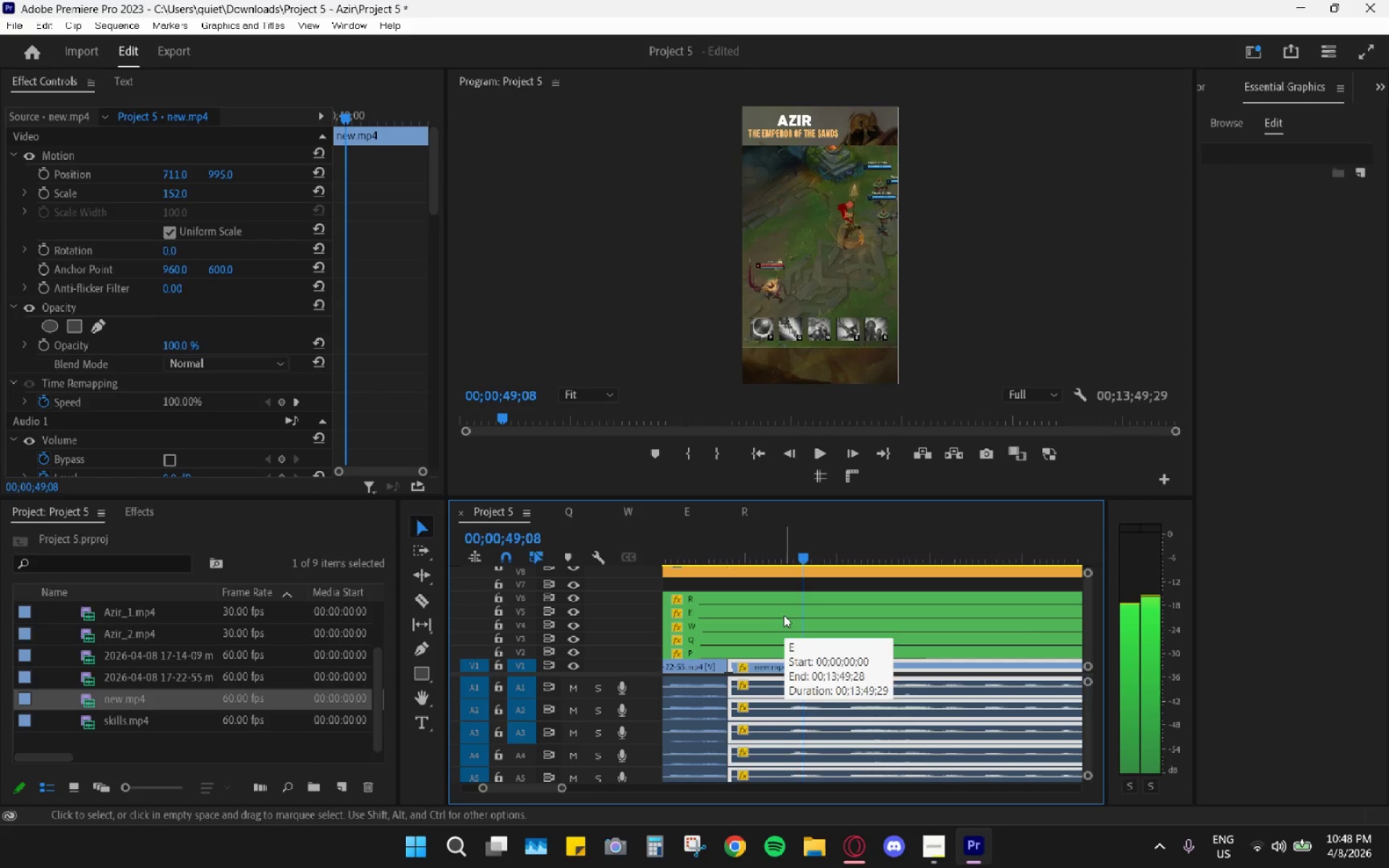 
key(ArrowRight)
 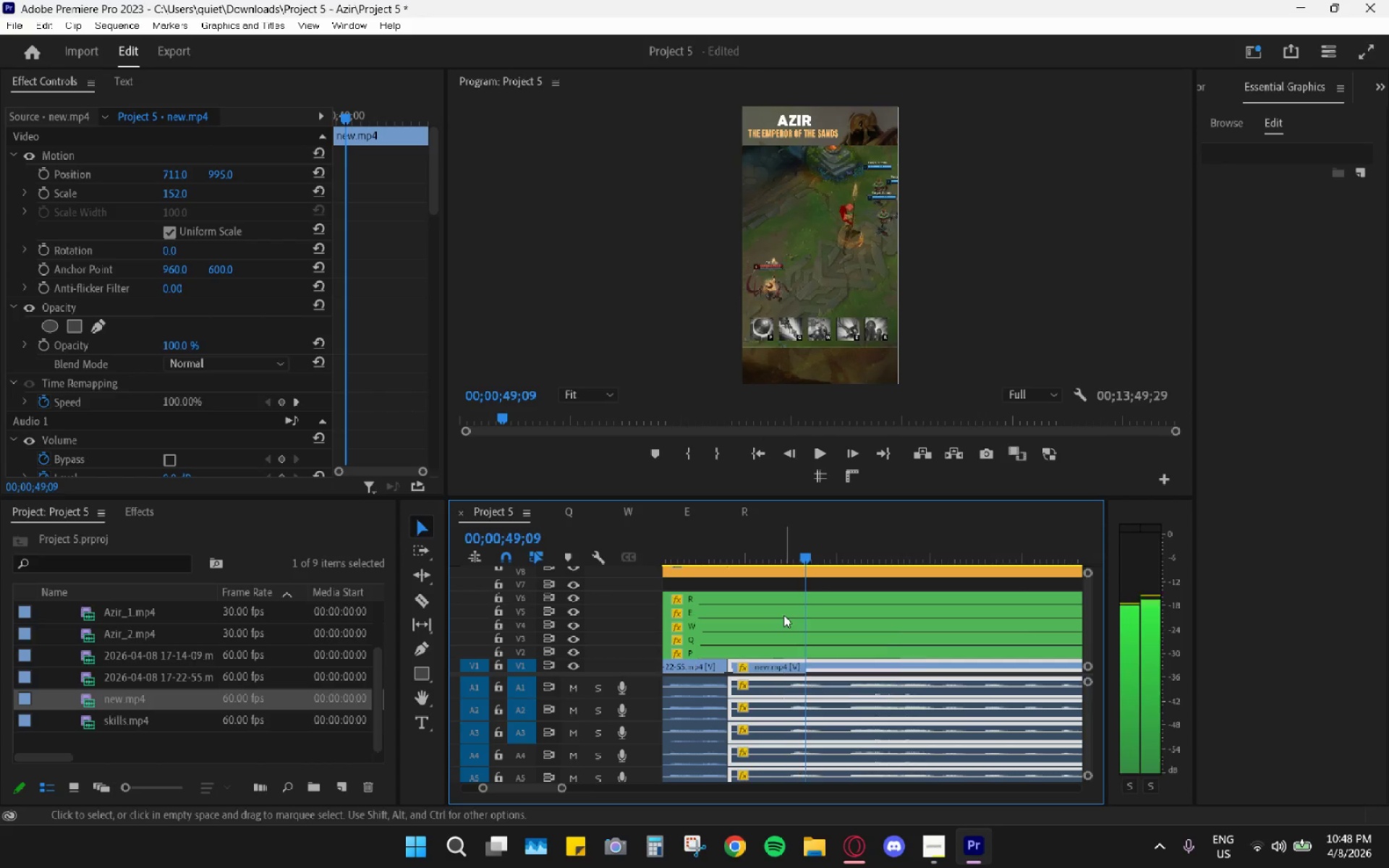 
key(ArrowRight)
 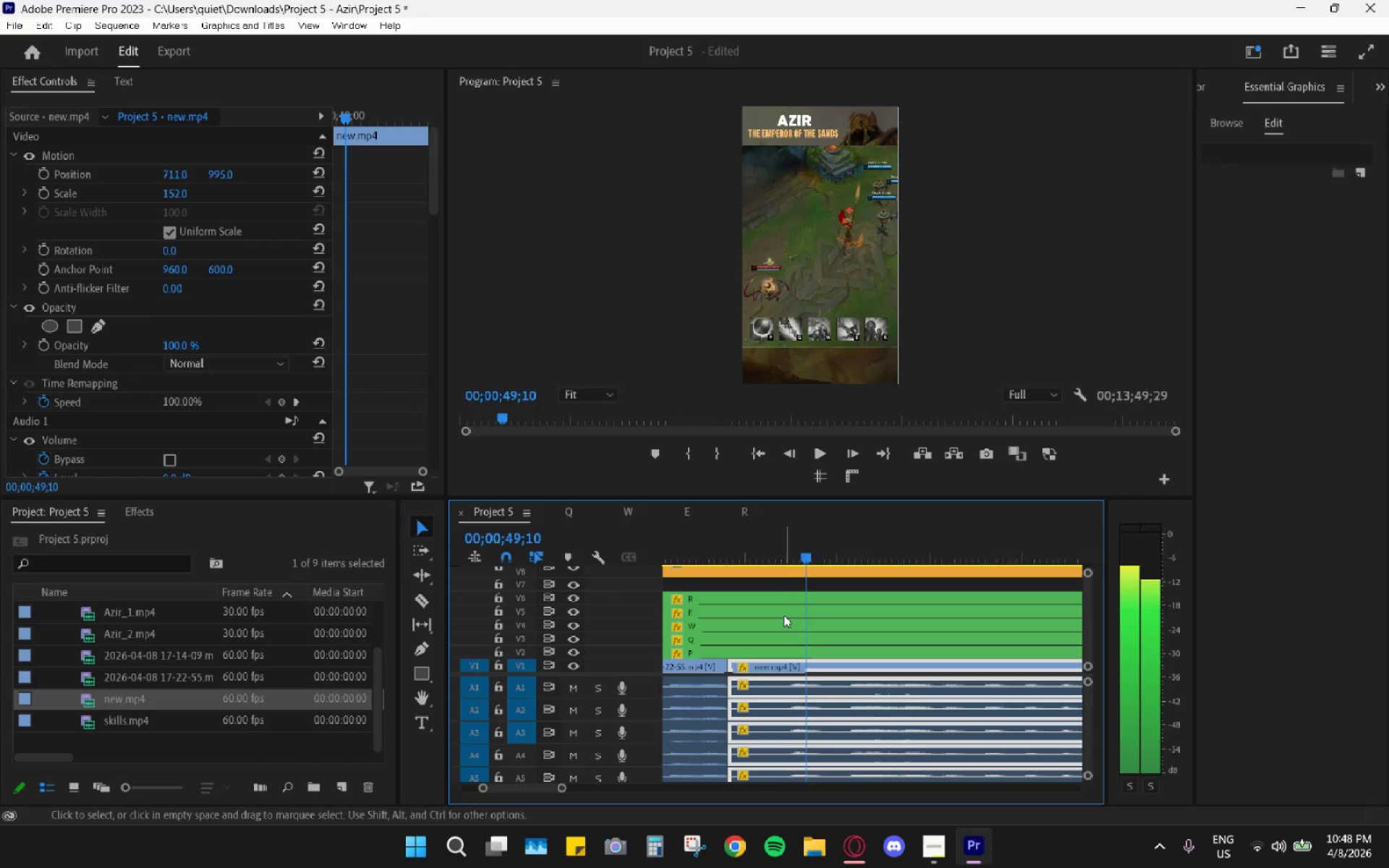 
key(ArrowRight)
 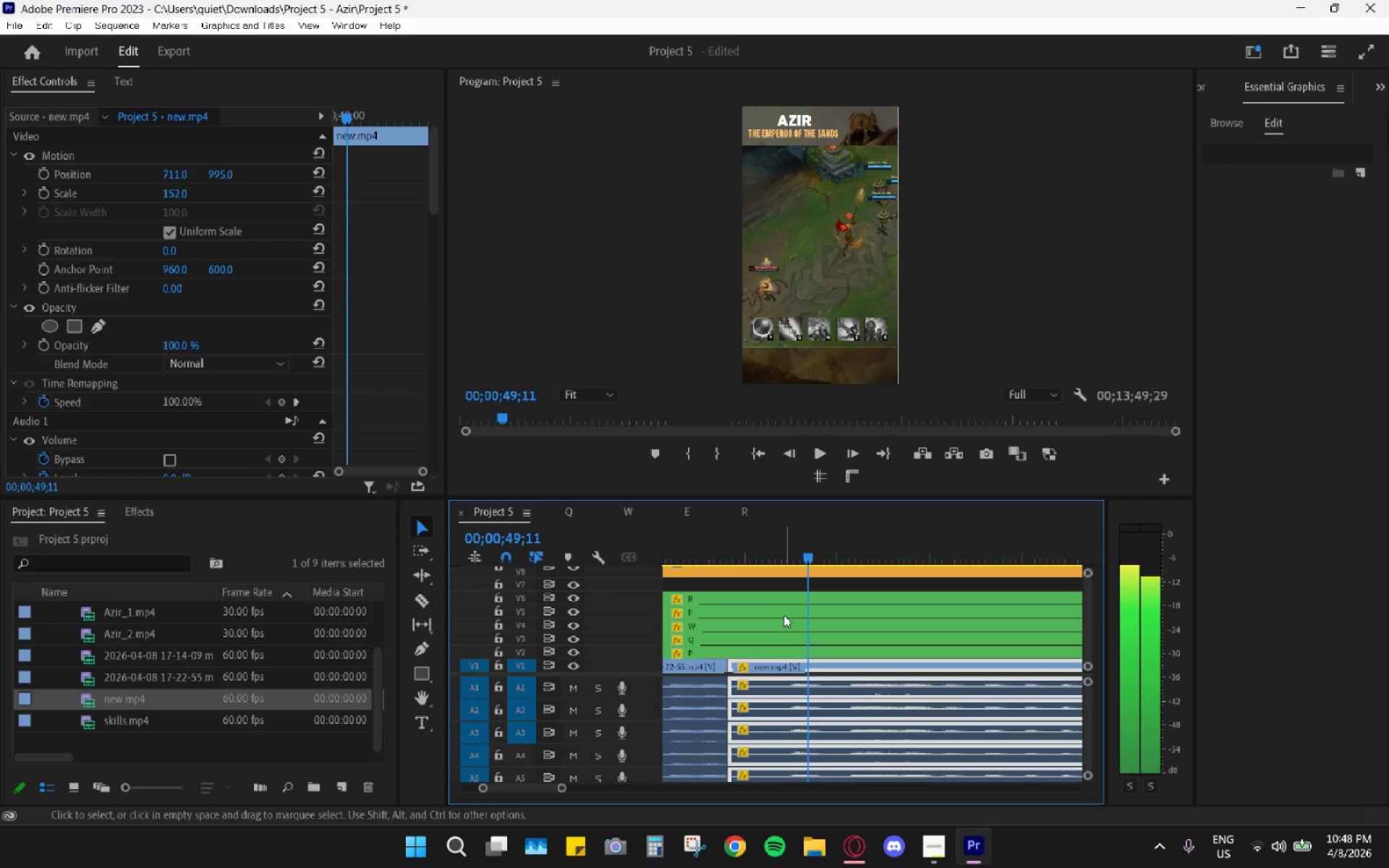 
key(ArrowRight)
 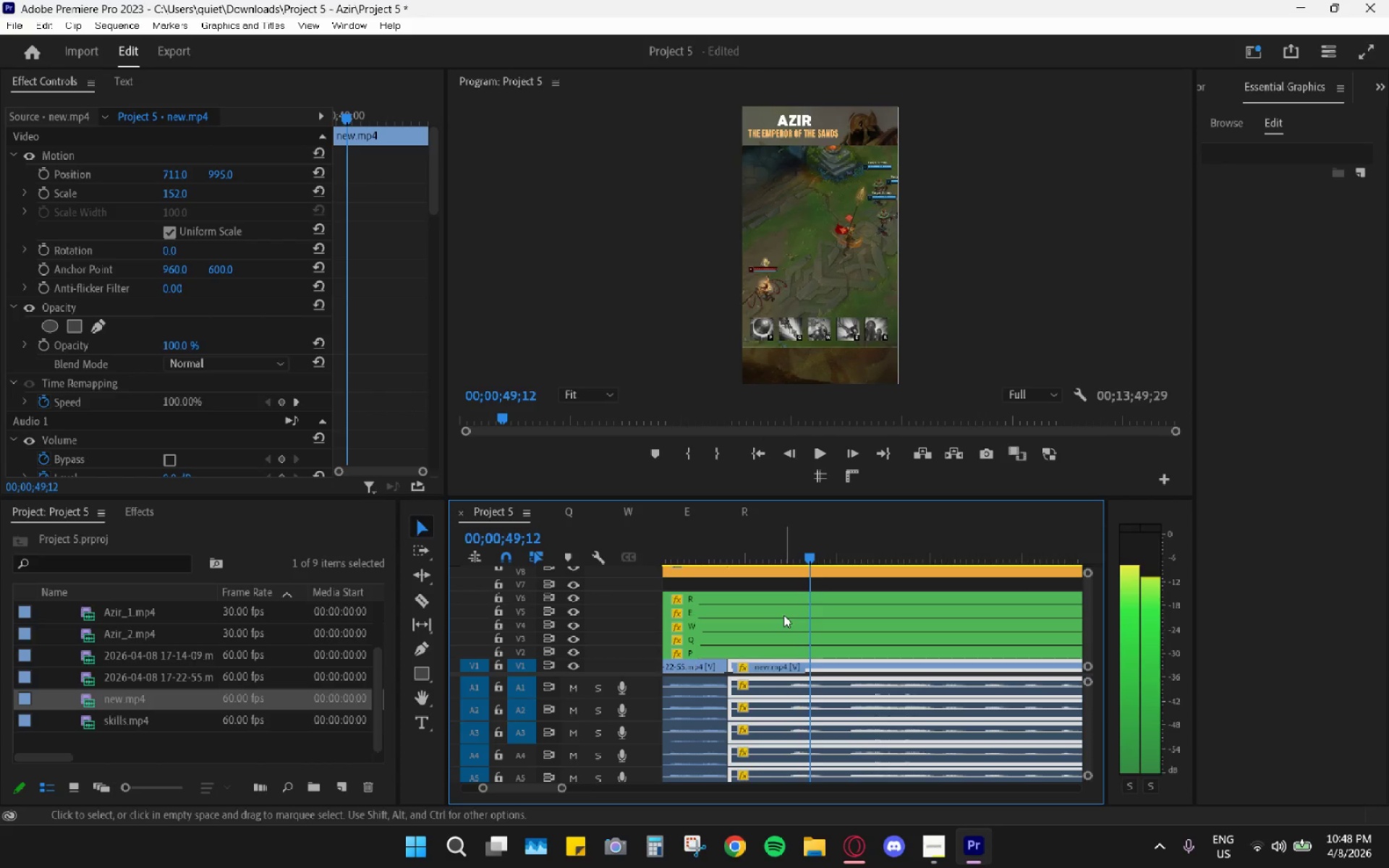 
key(ArrowRight)
 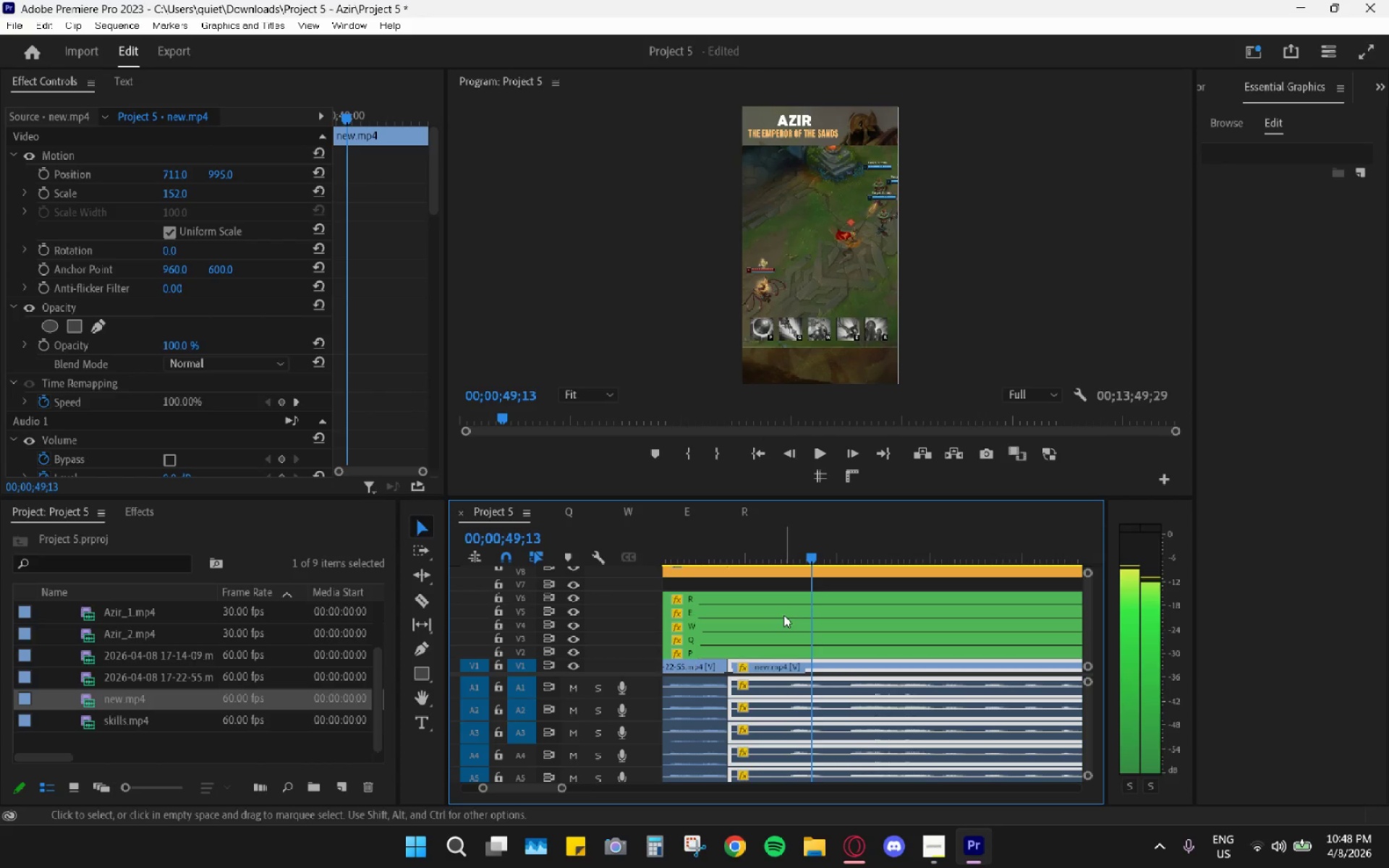 
key(ArrowRight)
 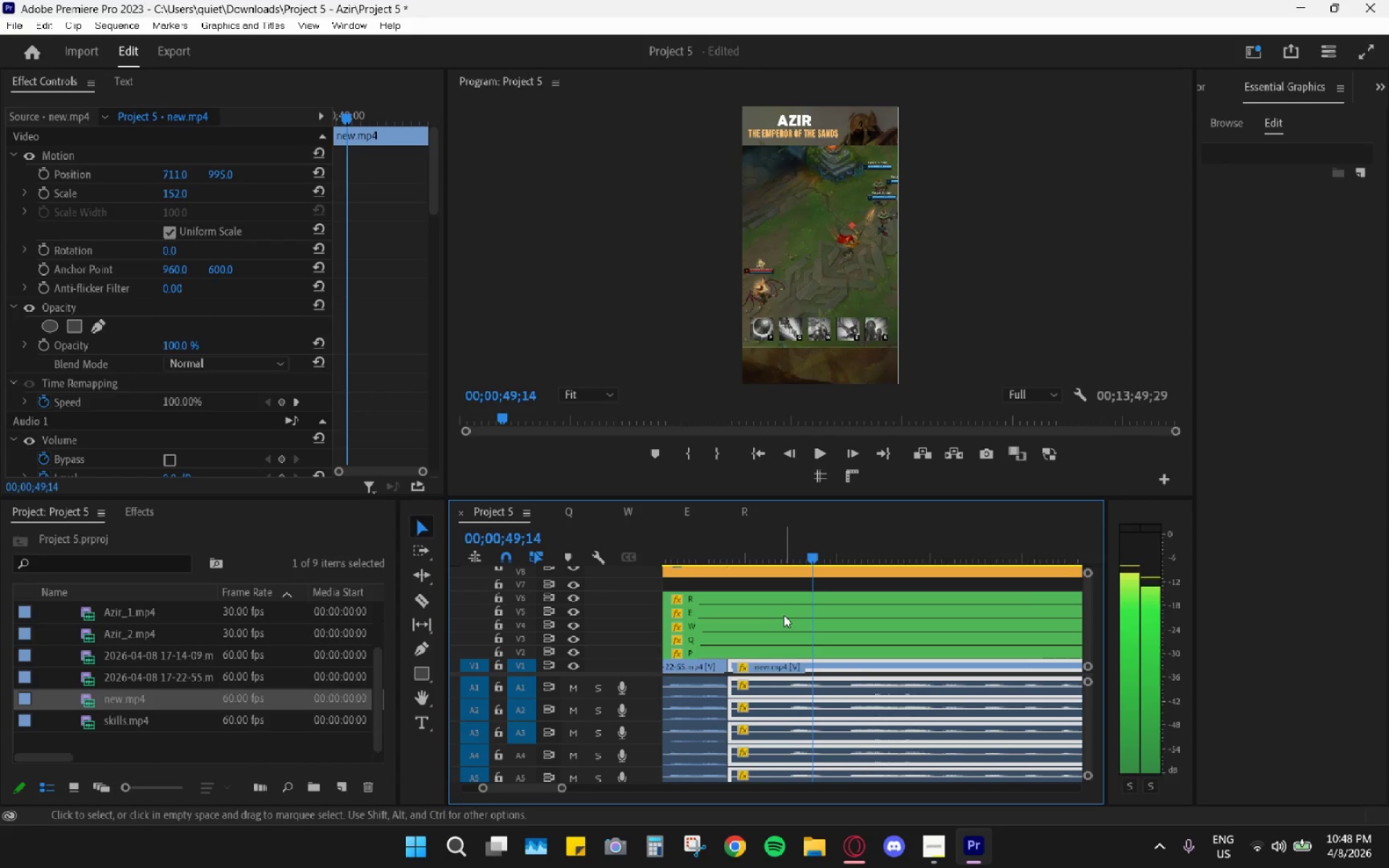 
key(ArrowRight)
 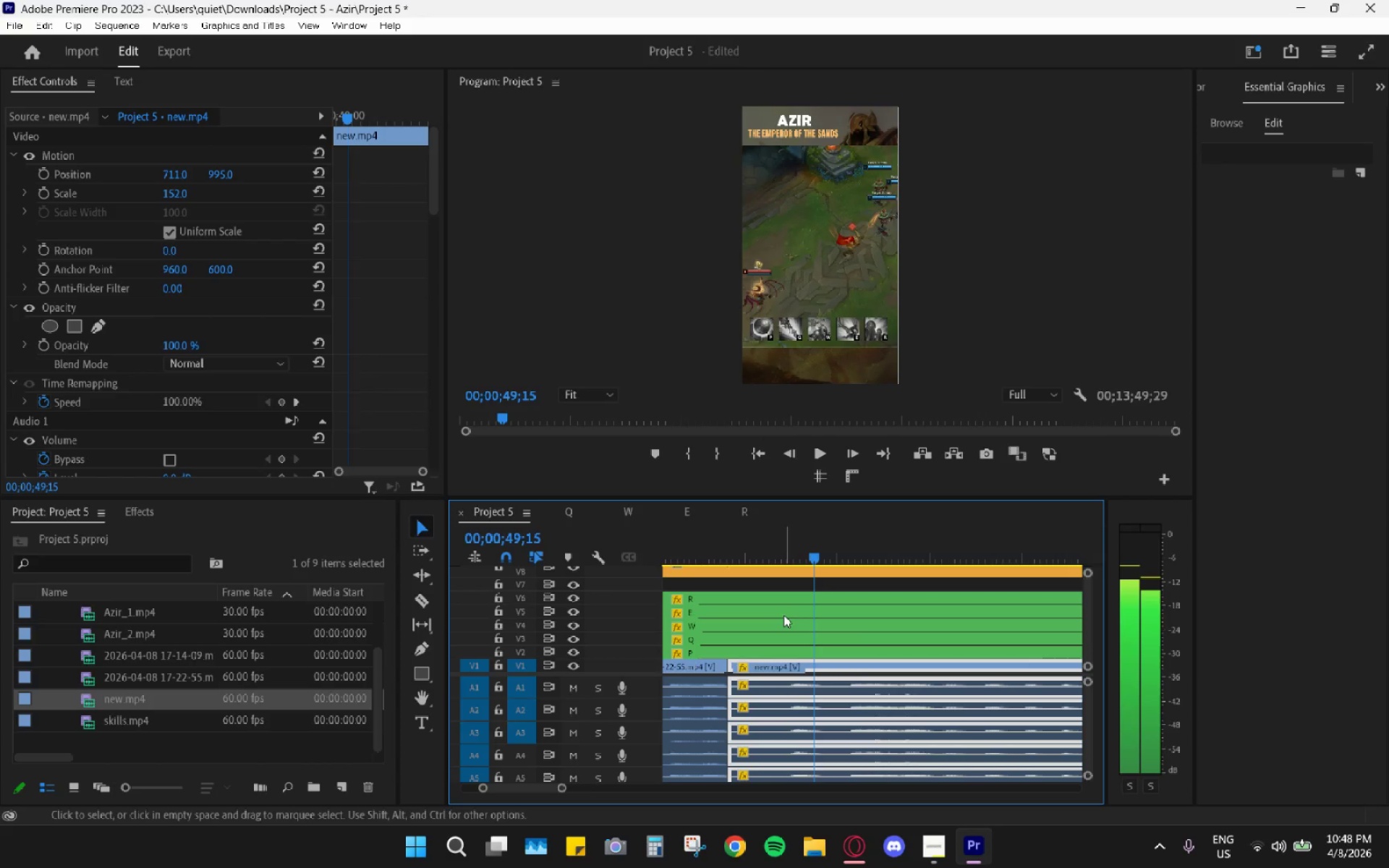 
key(ArrowRight)
 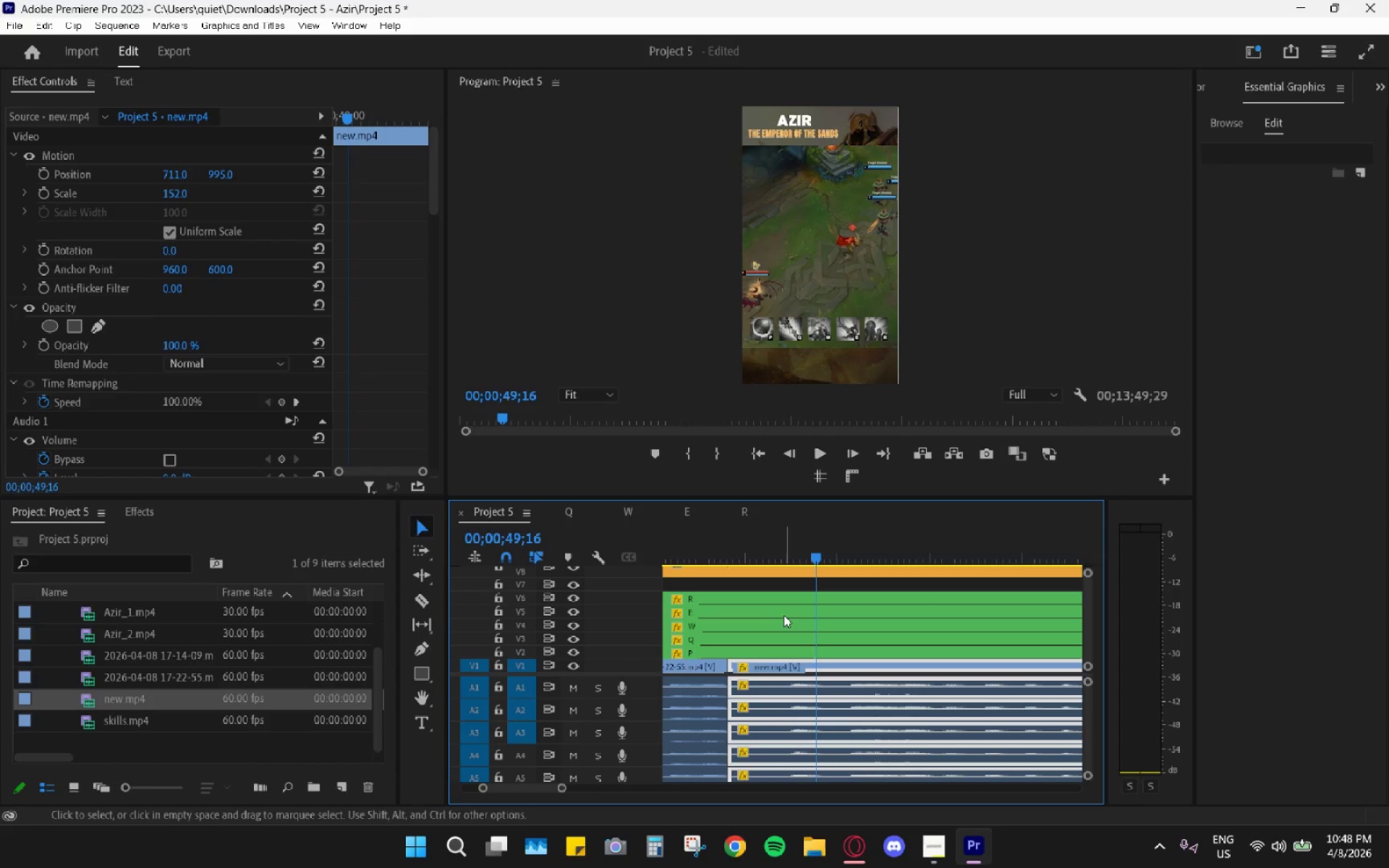 
wait(42.78)
 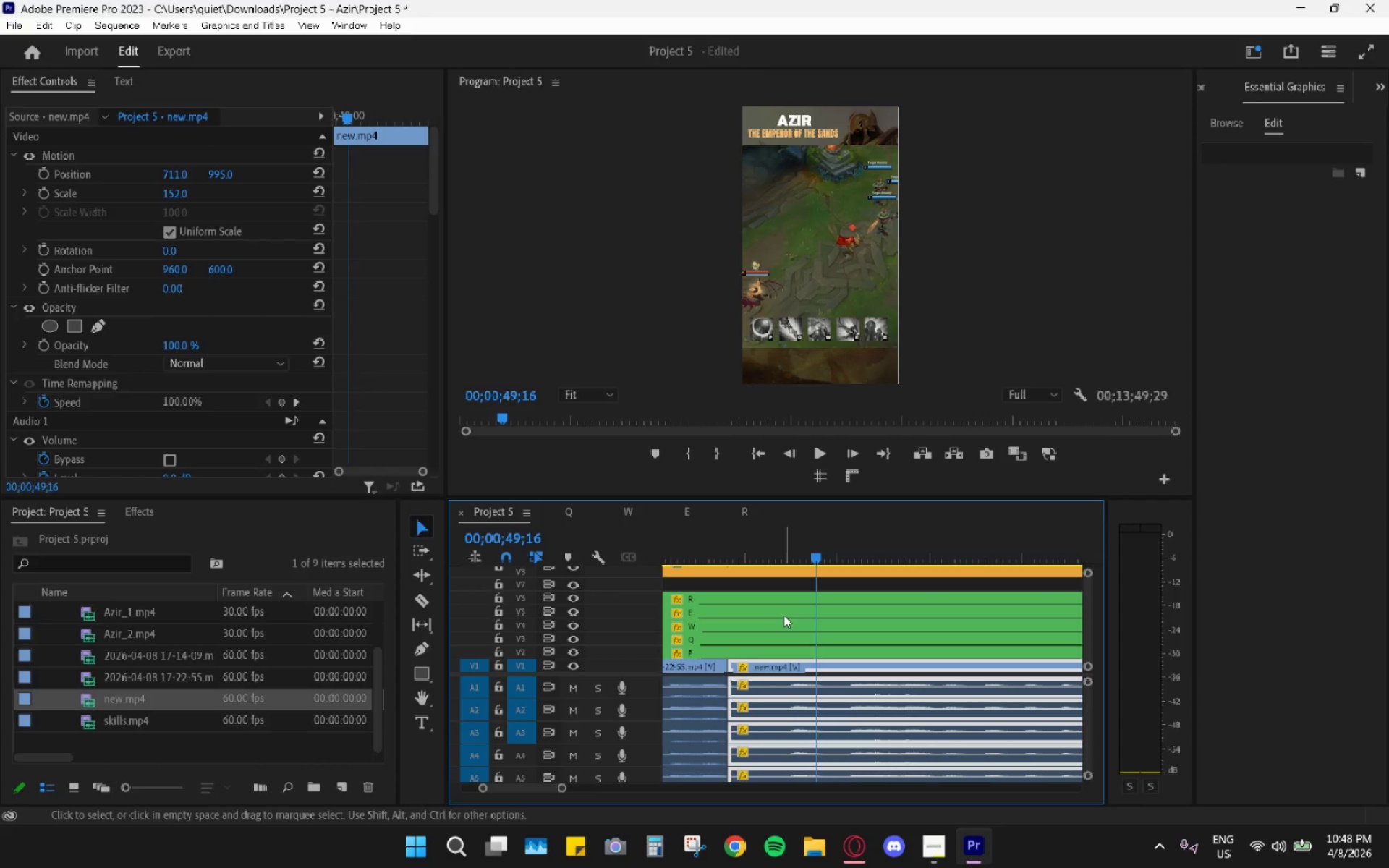 
key(Space)
 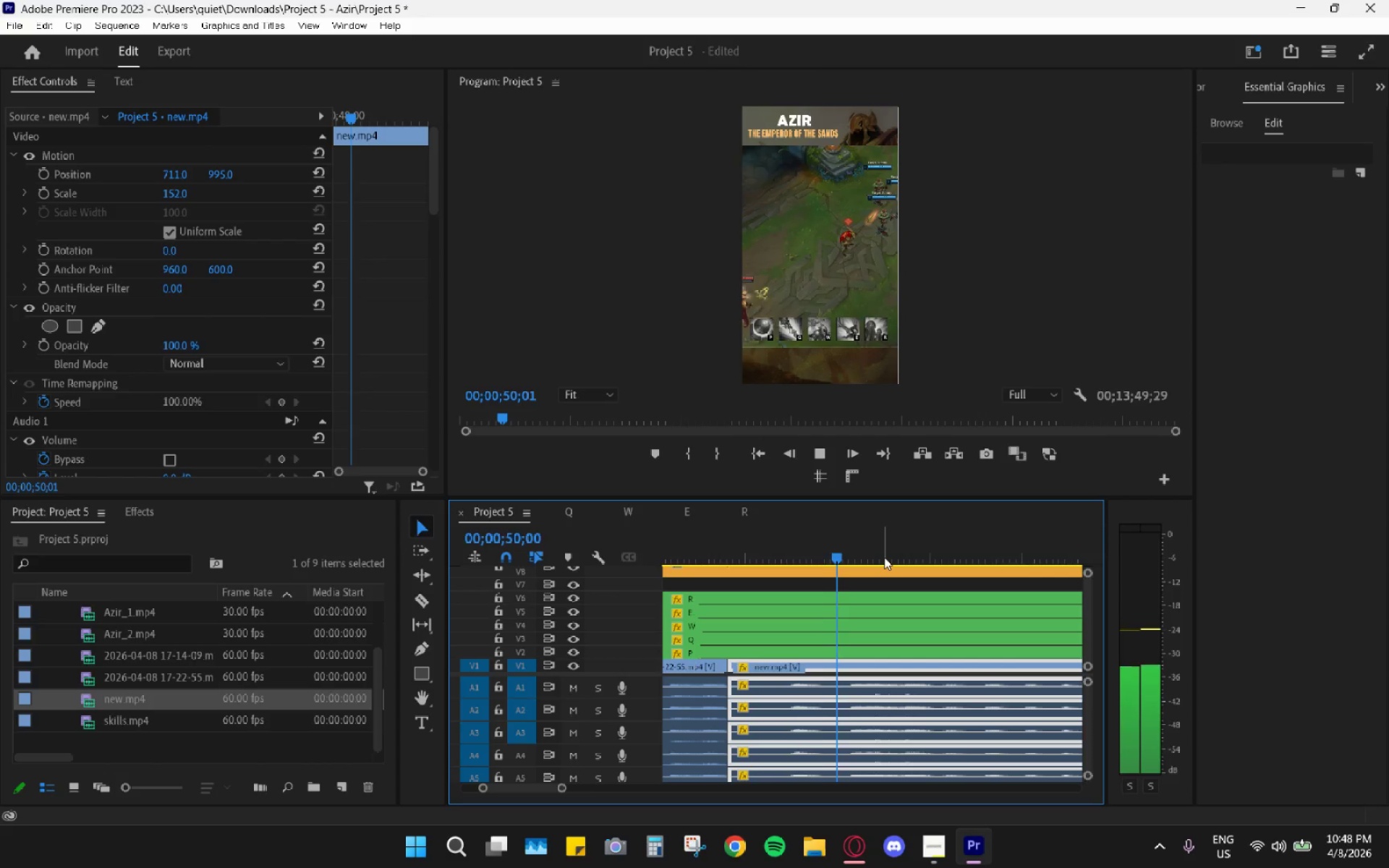 
key(Space)
 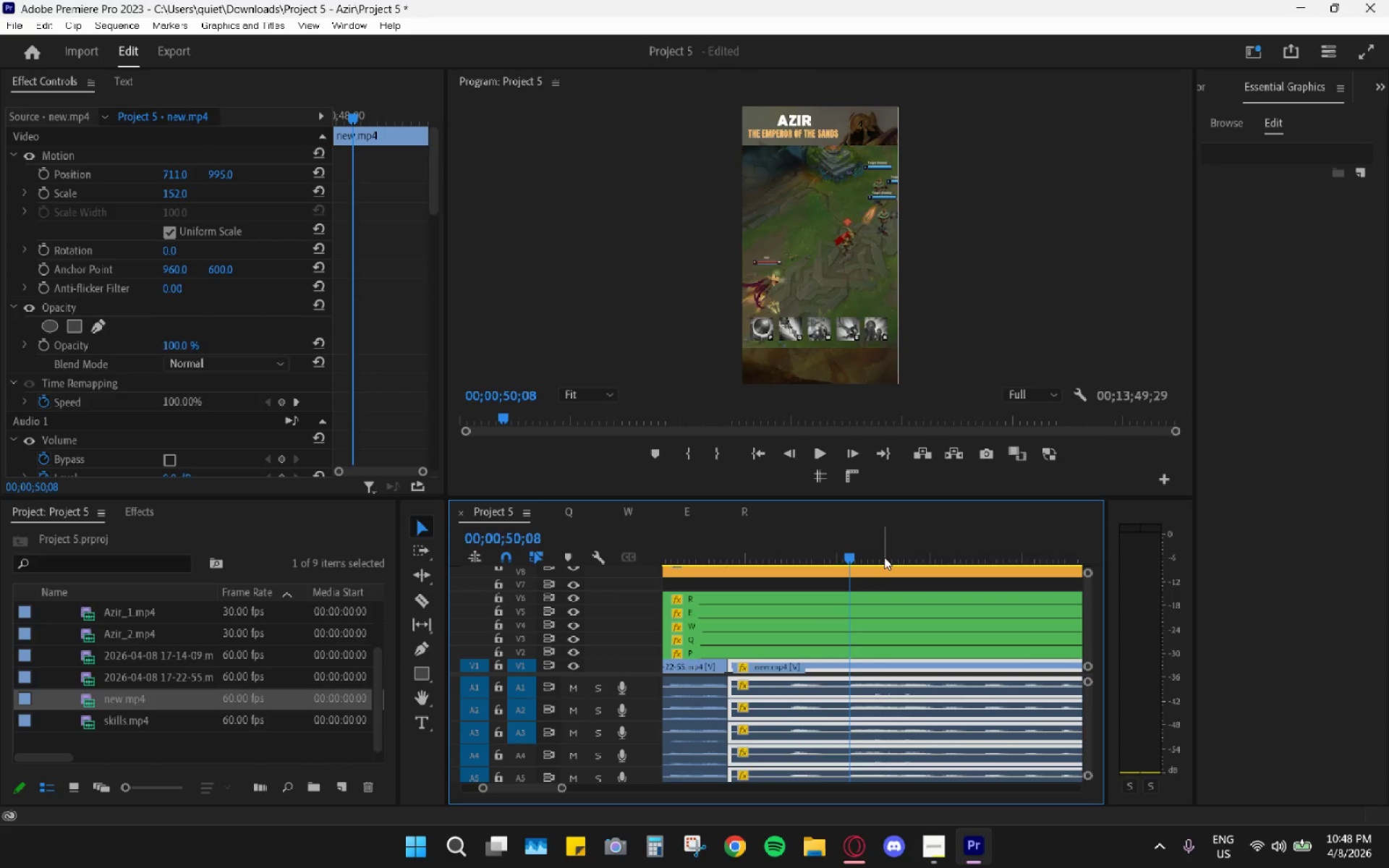 
key(ArrowLeft)
 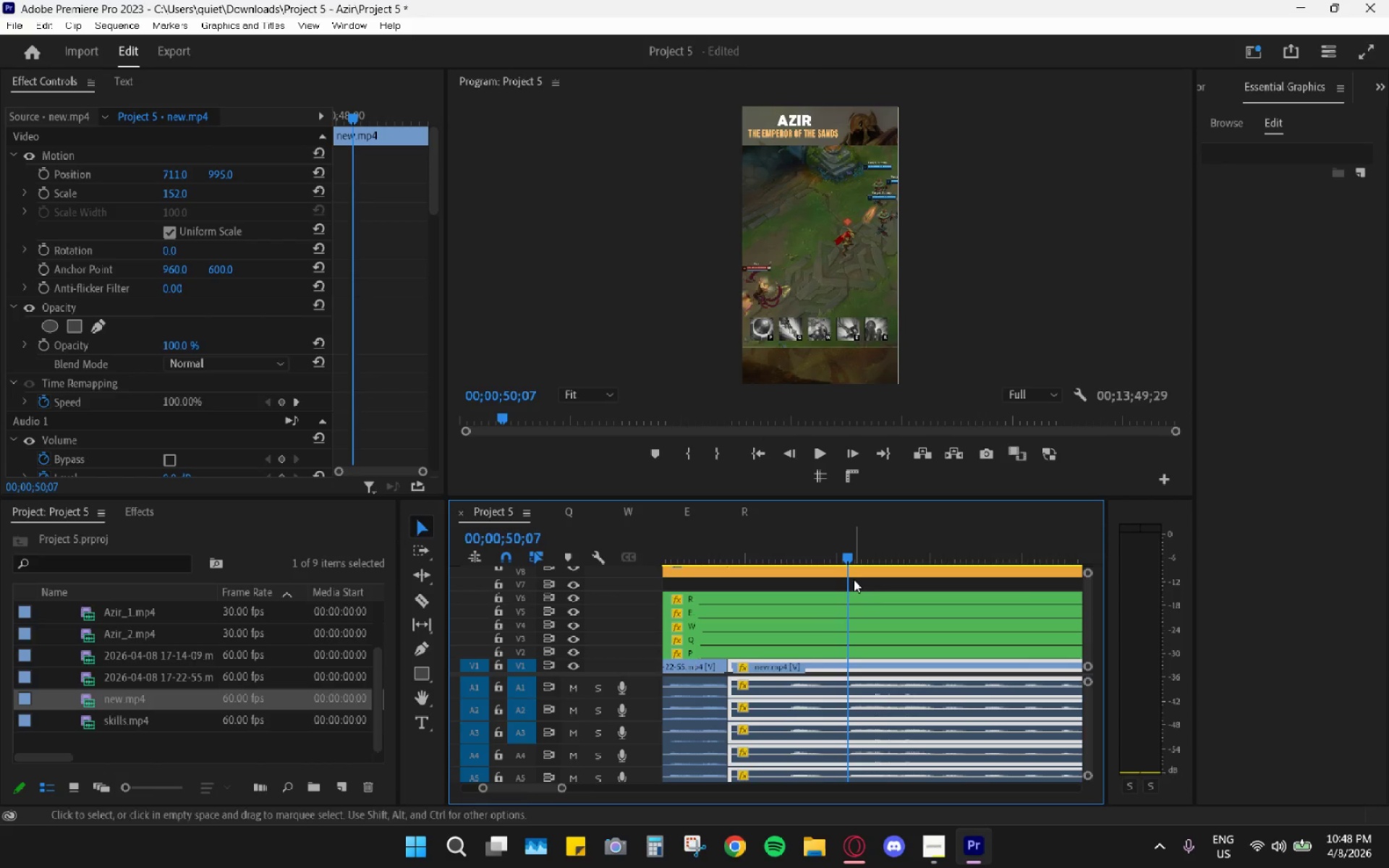 
left_click([845, 600])
 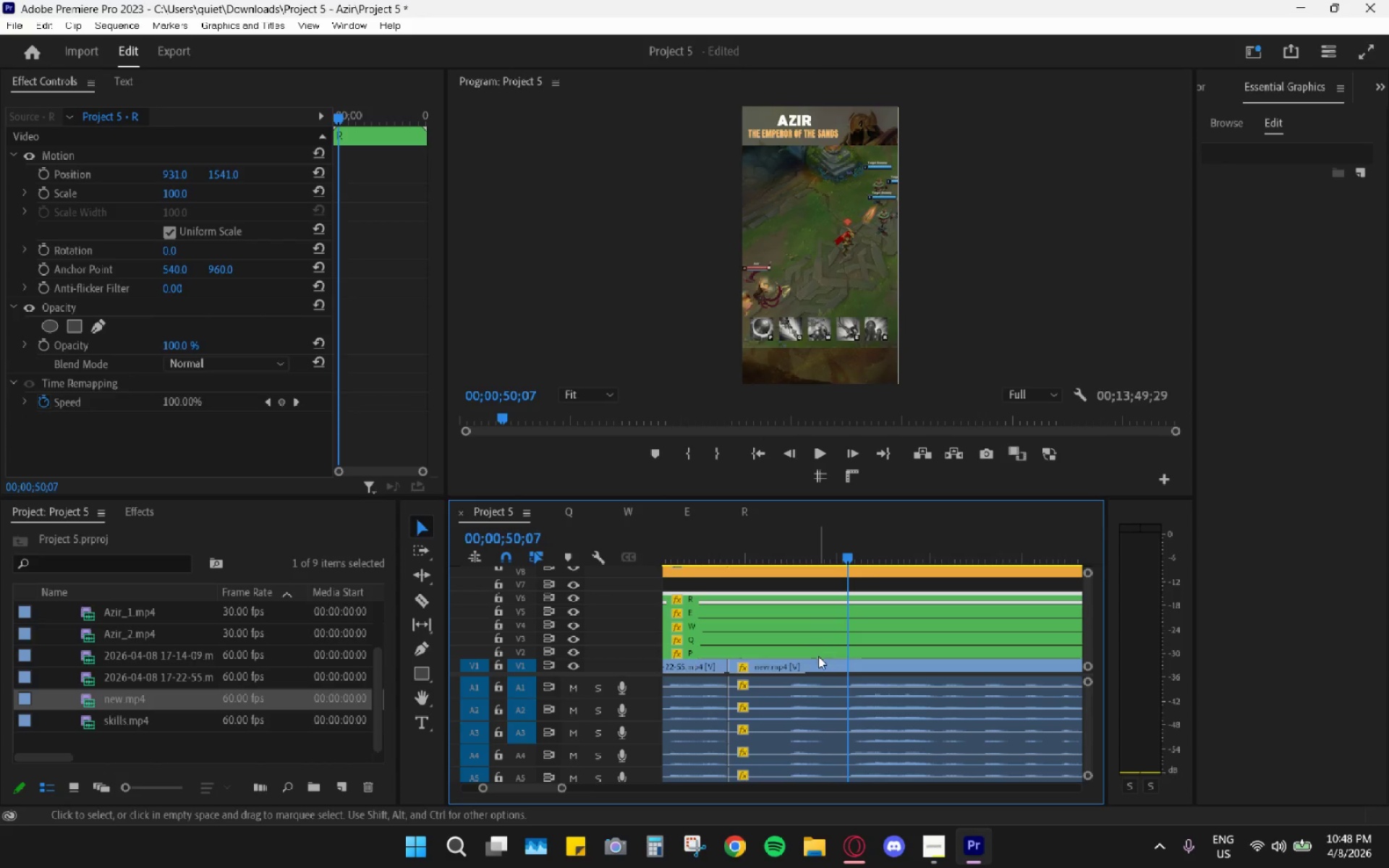 
left_click([819, 664])
 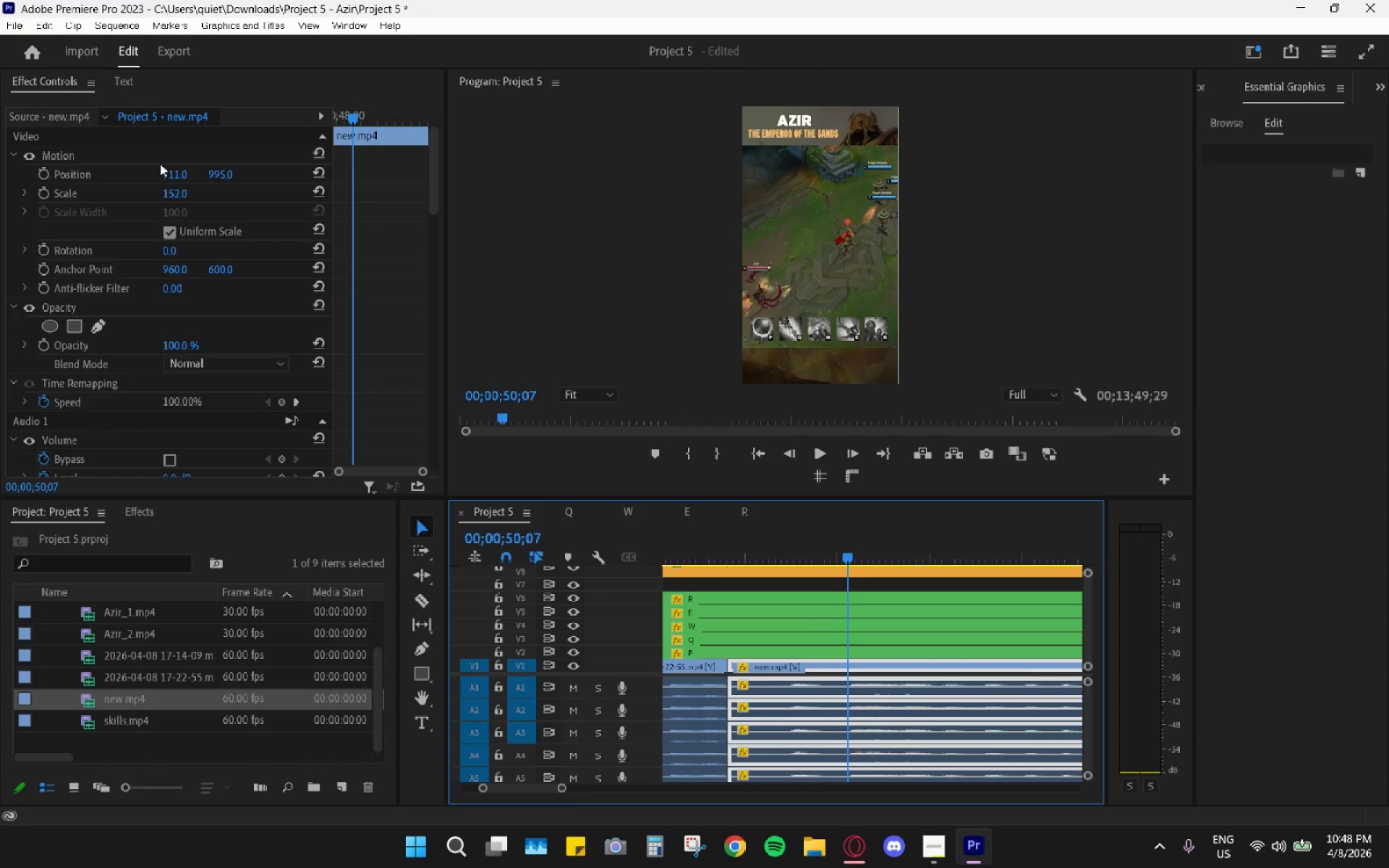 
left_click_drag(start_coordinate=[163, 171], to_coordinate=[419, 187])
 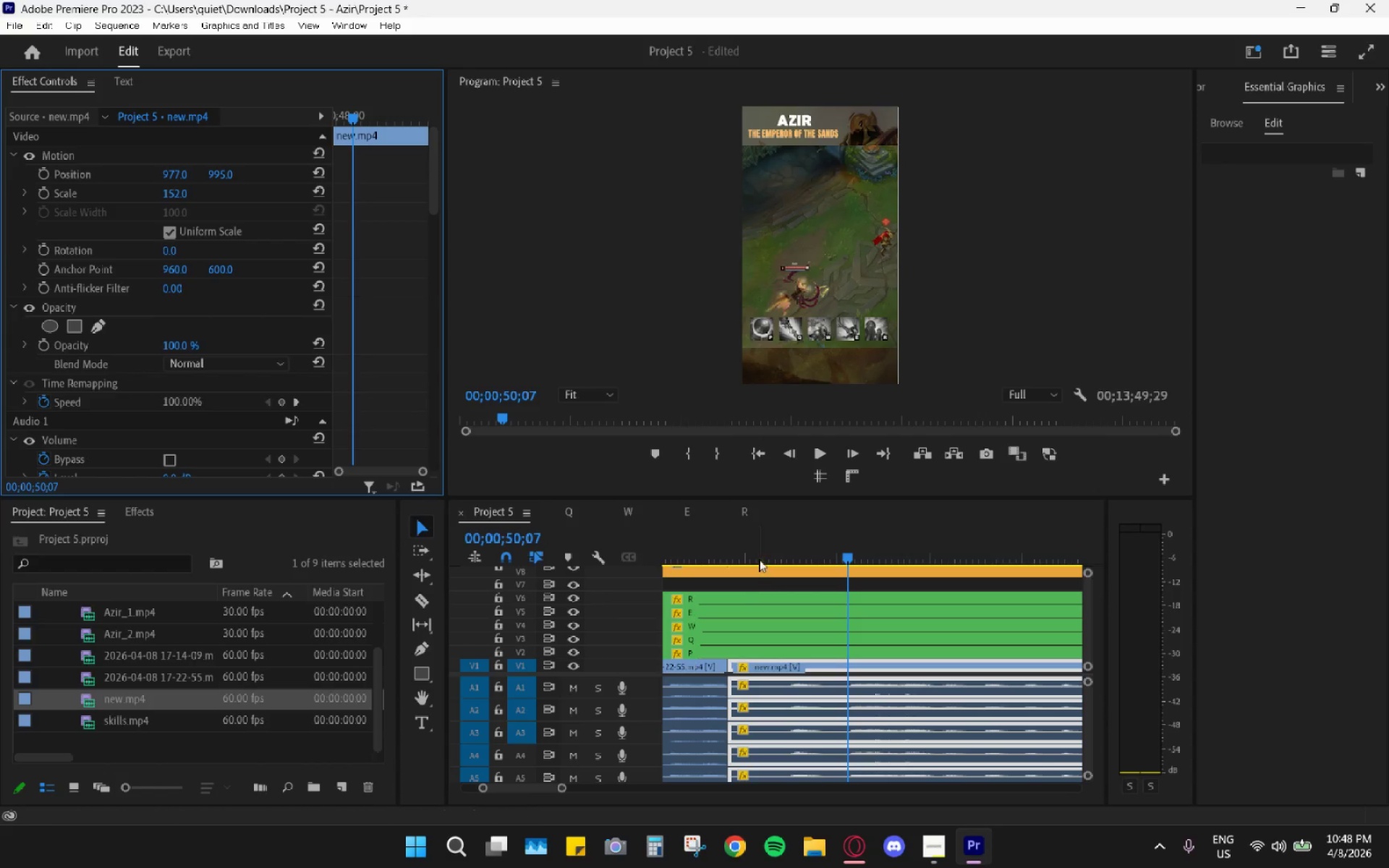 
left_click_drag(start_coordinate=[757, 544], to_coordinate=[732, 537])
 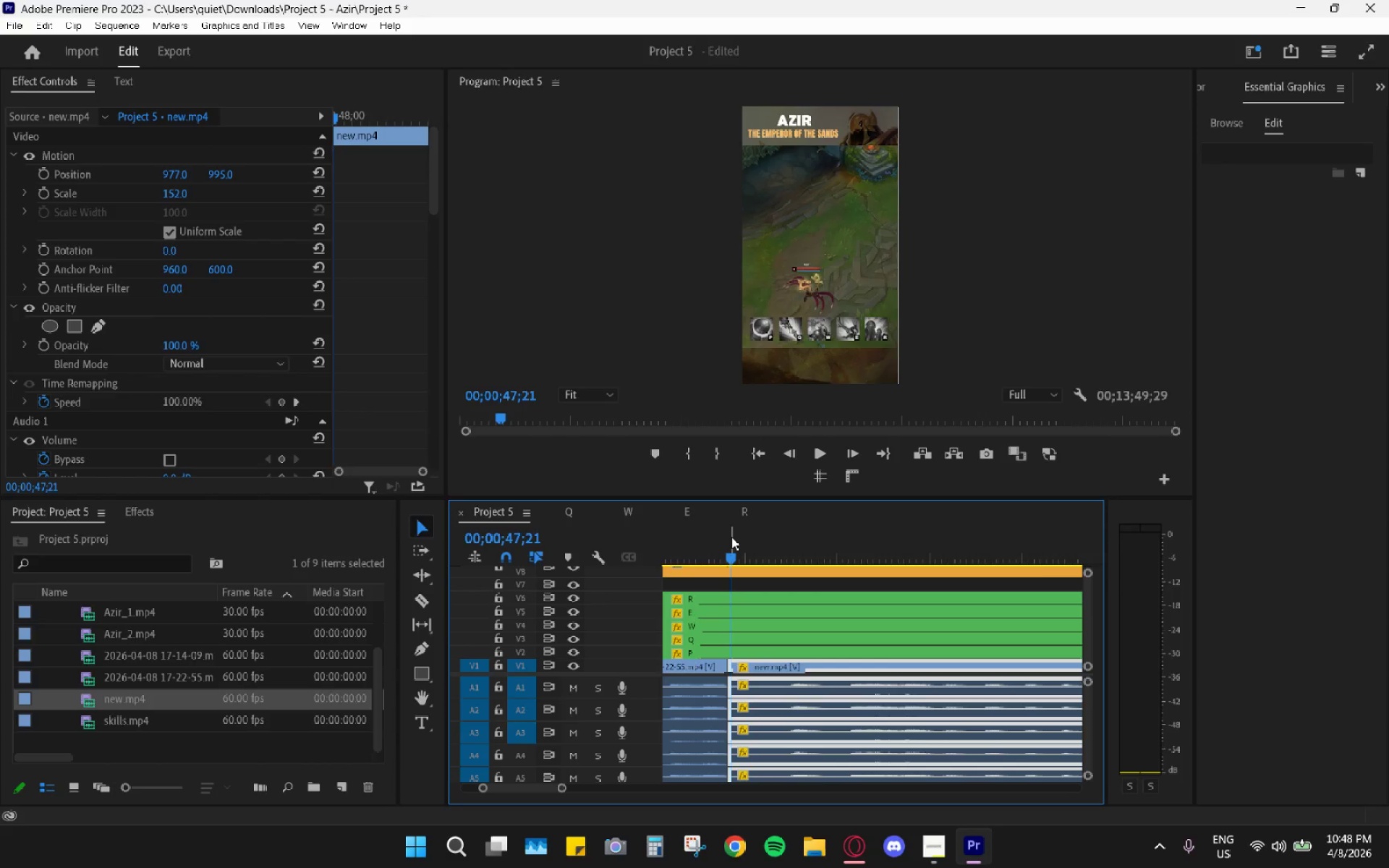 
key(Space)
 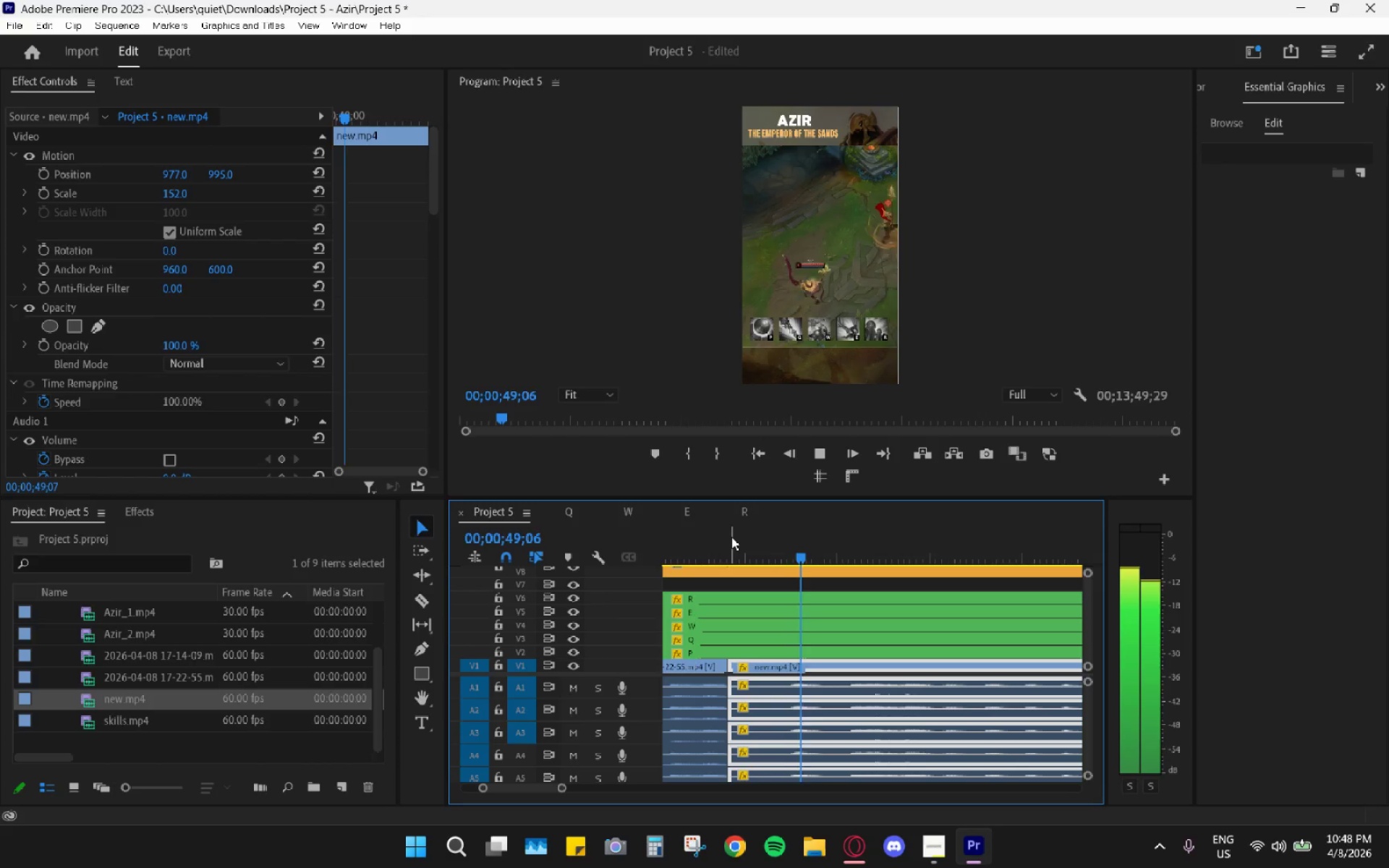 
key(Space)
 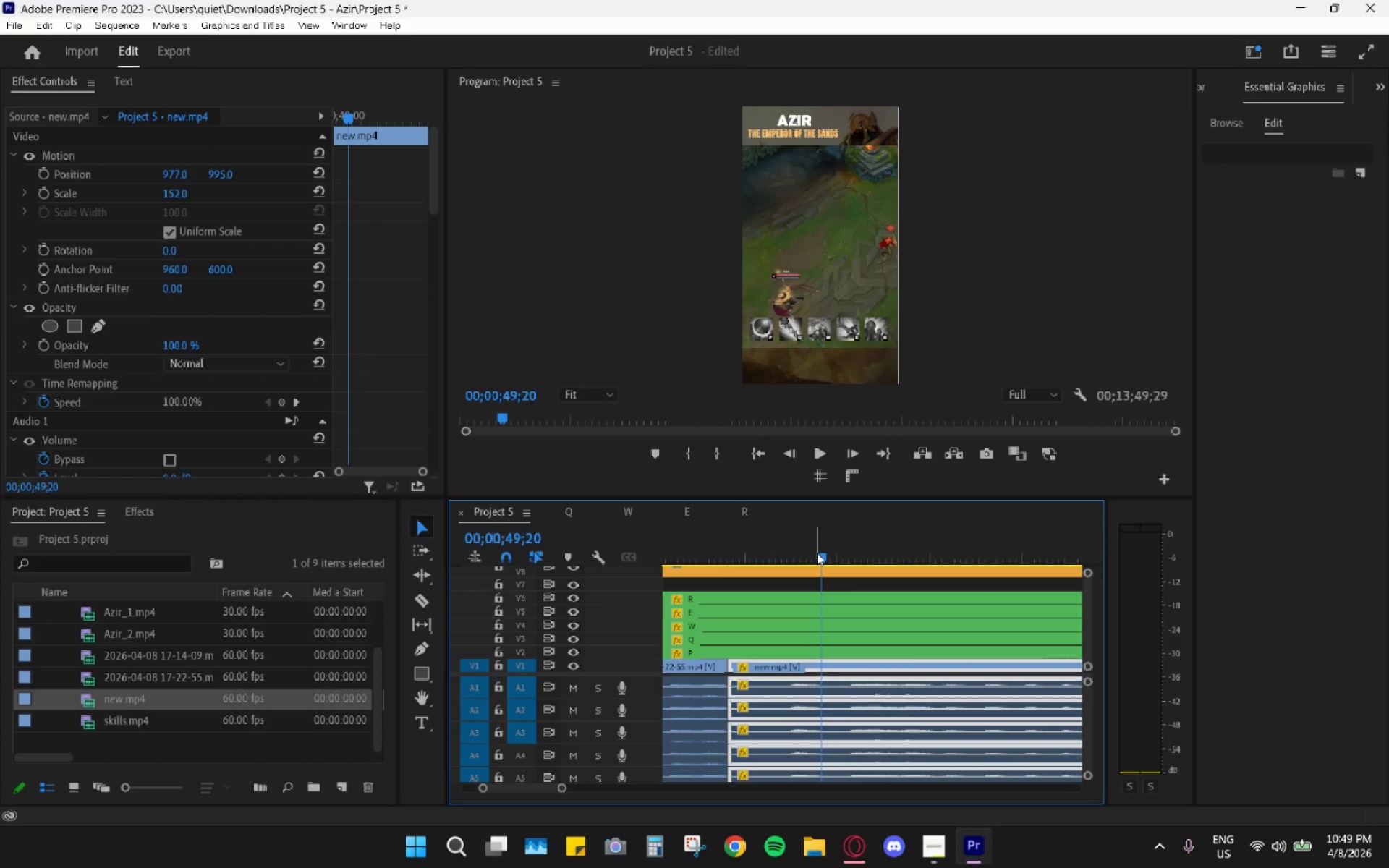 
left_click_drag(start_coordinate=[828, 552], to_coordinate=[737, 551])
 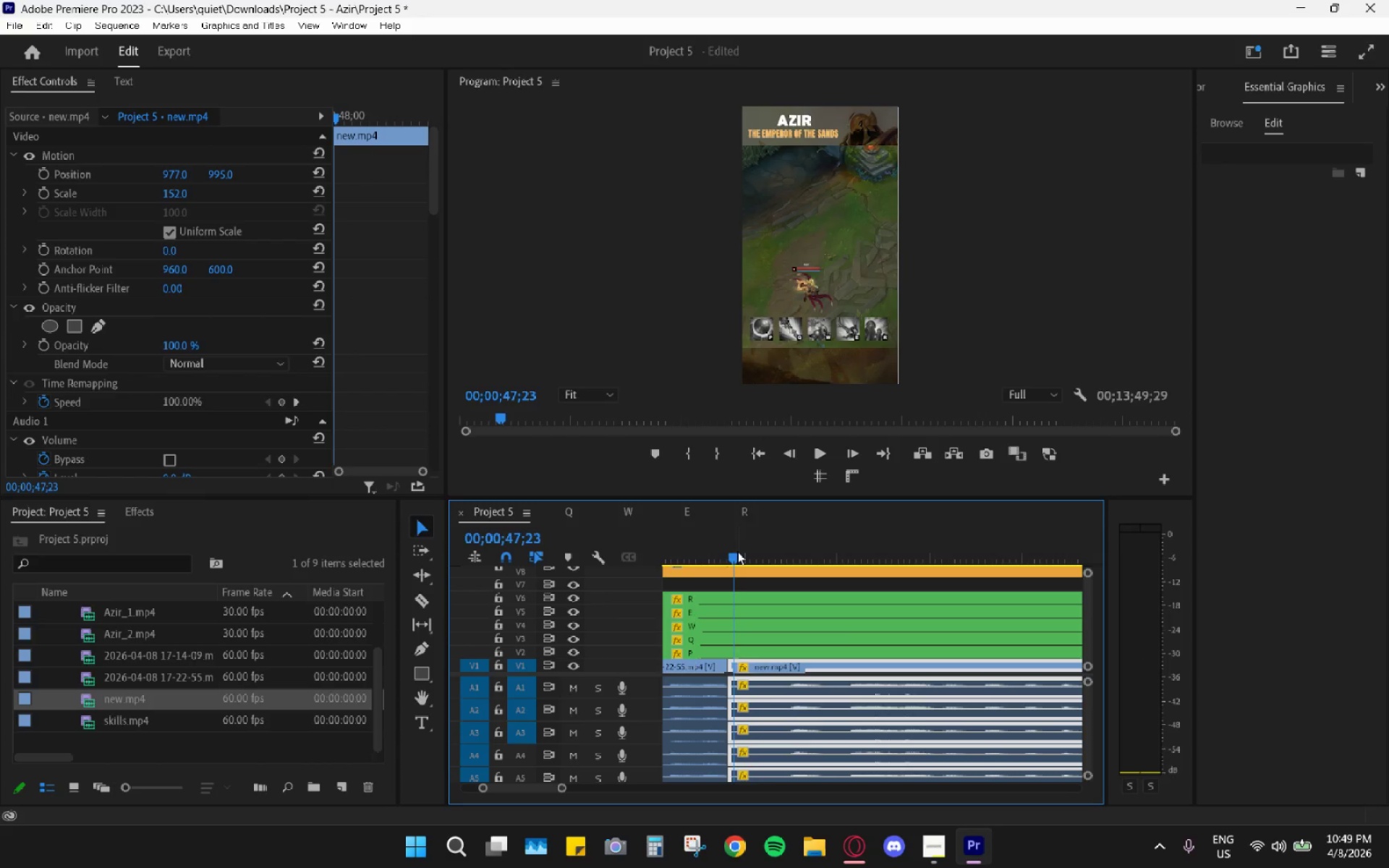 
key(Space)
 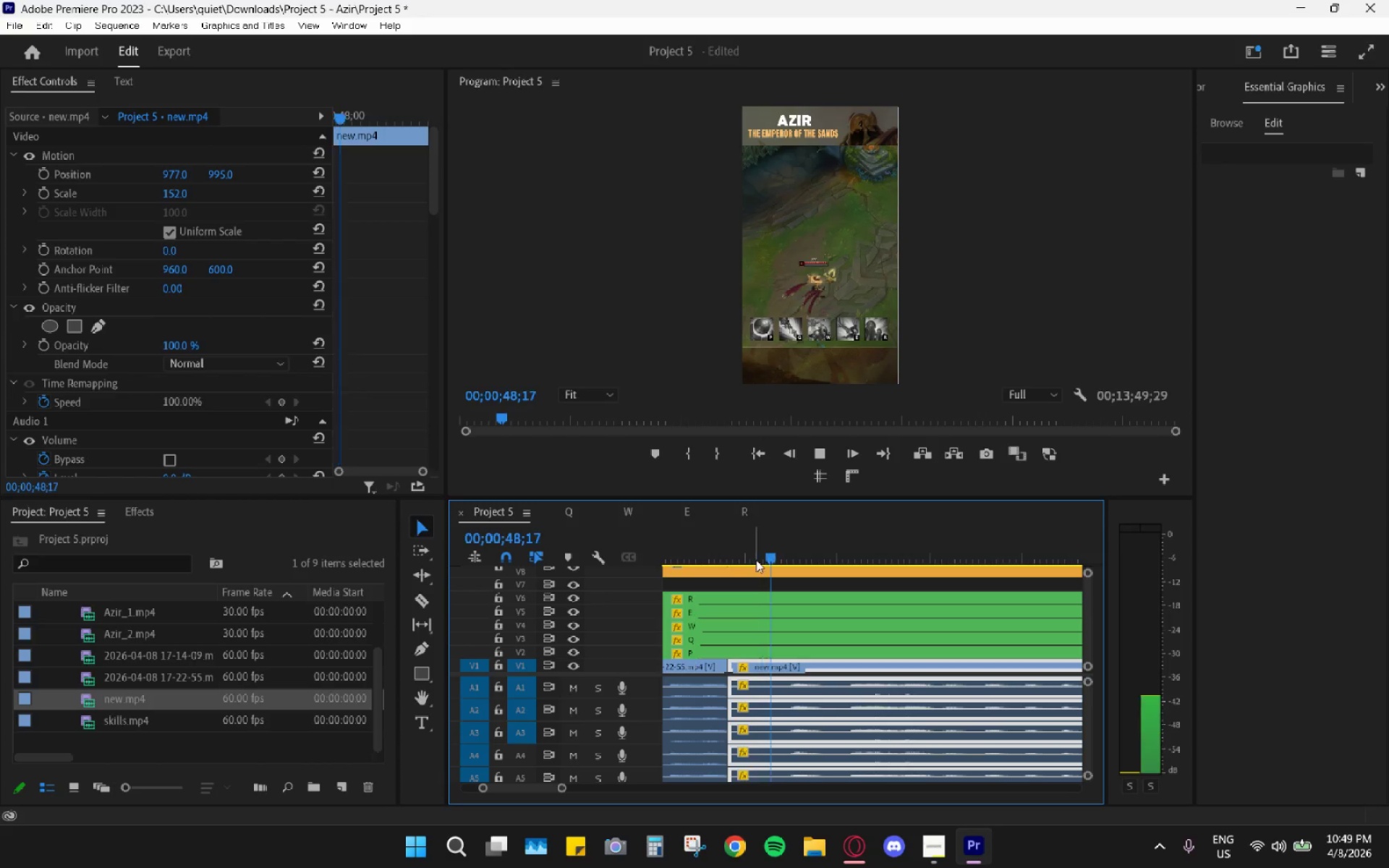 
key(Space)
 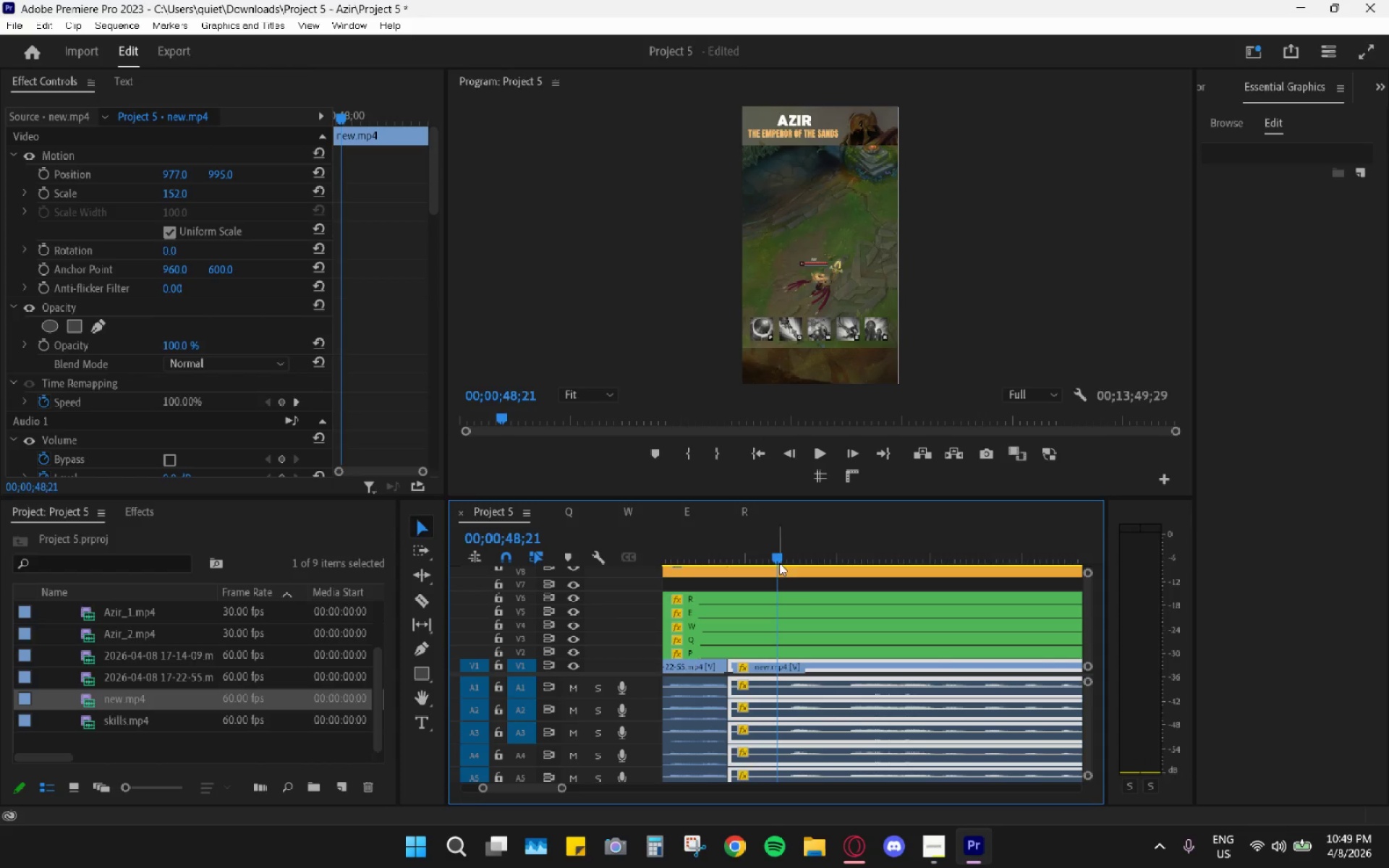 
key(C)
 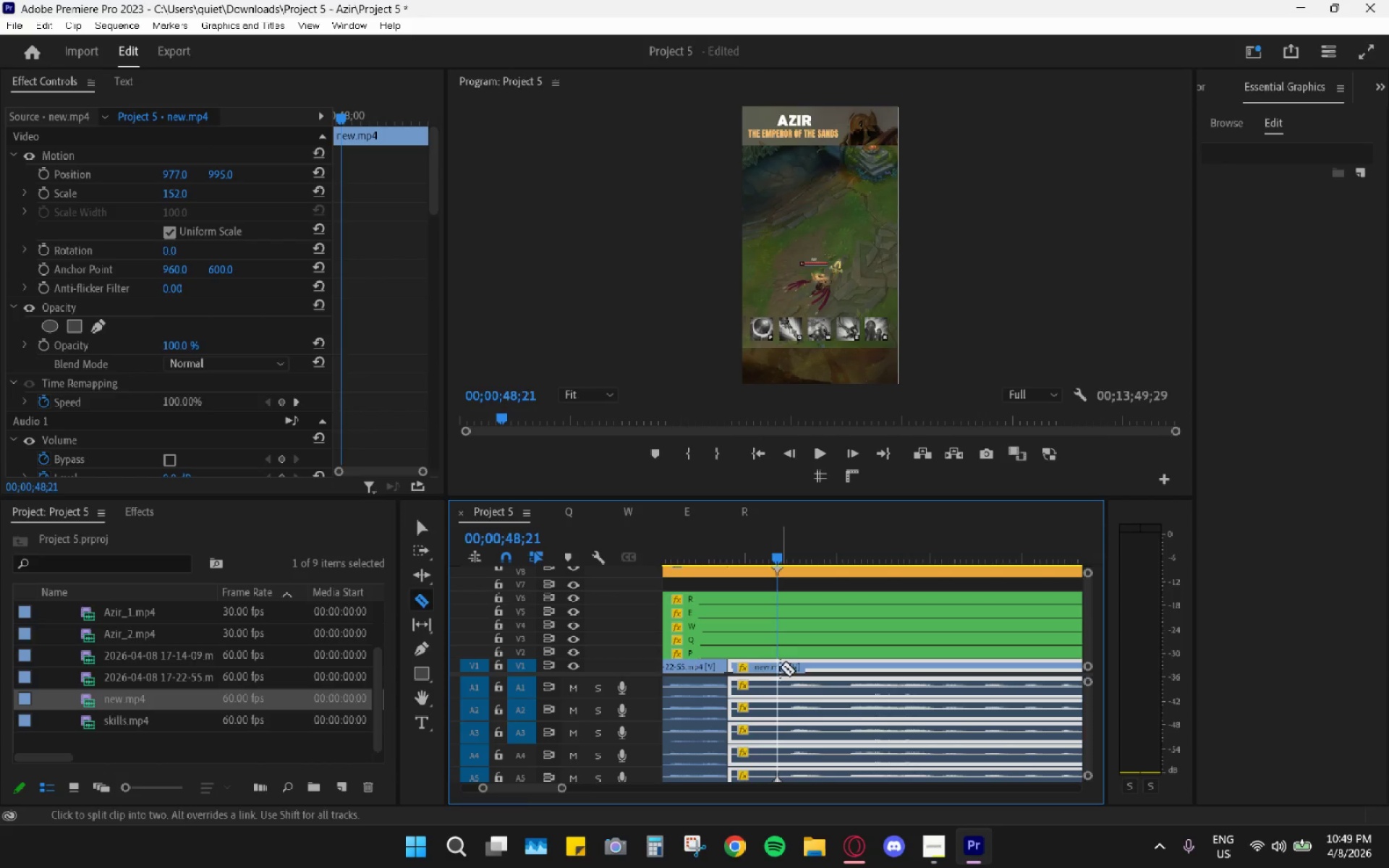 
left_click([777, 668])
 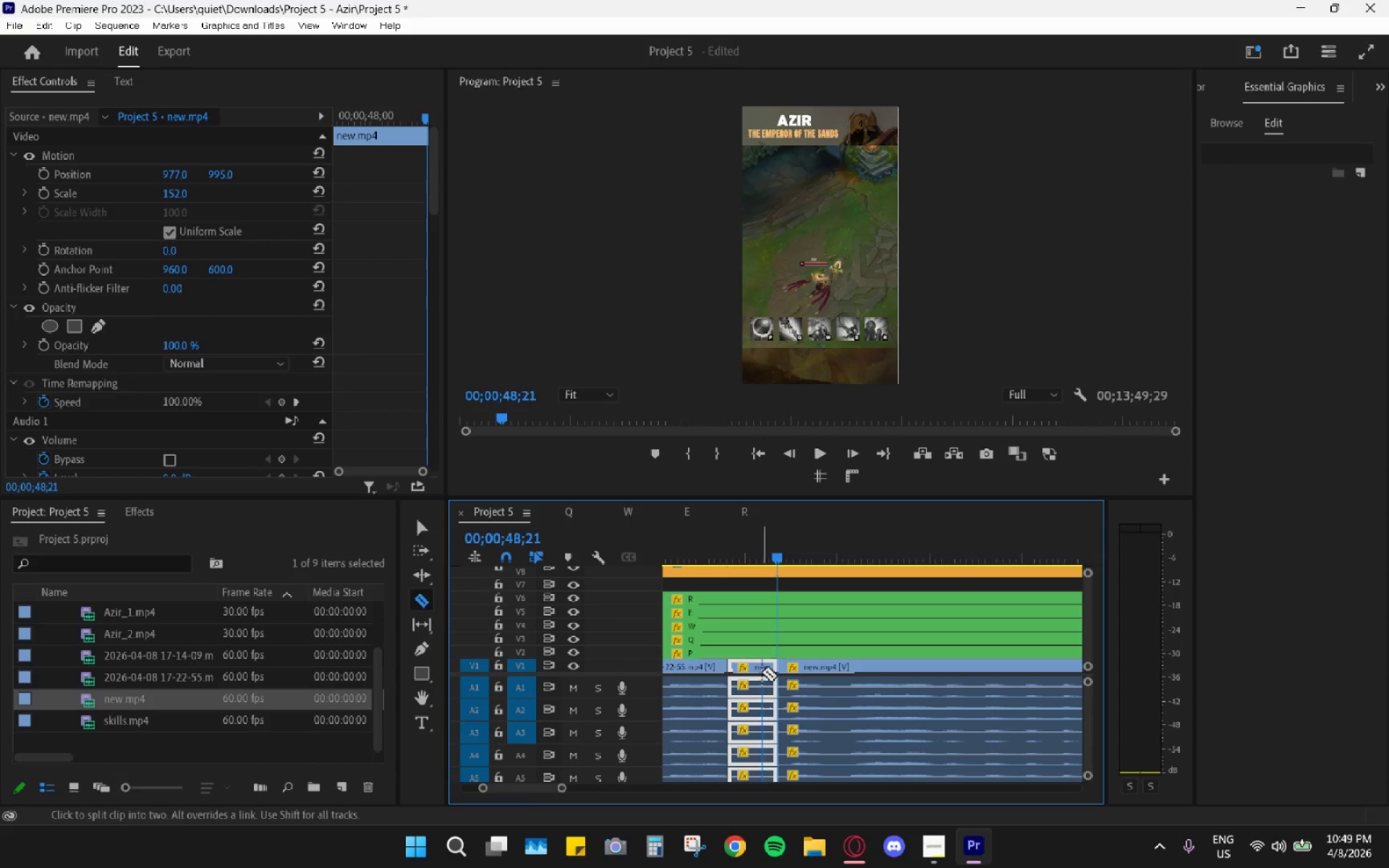 
type(vhv)
 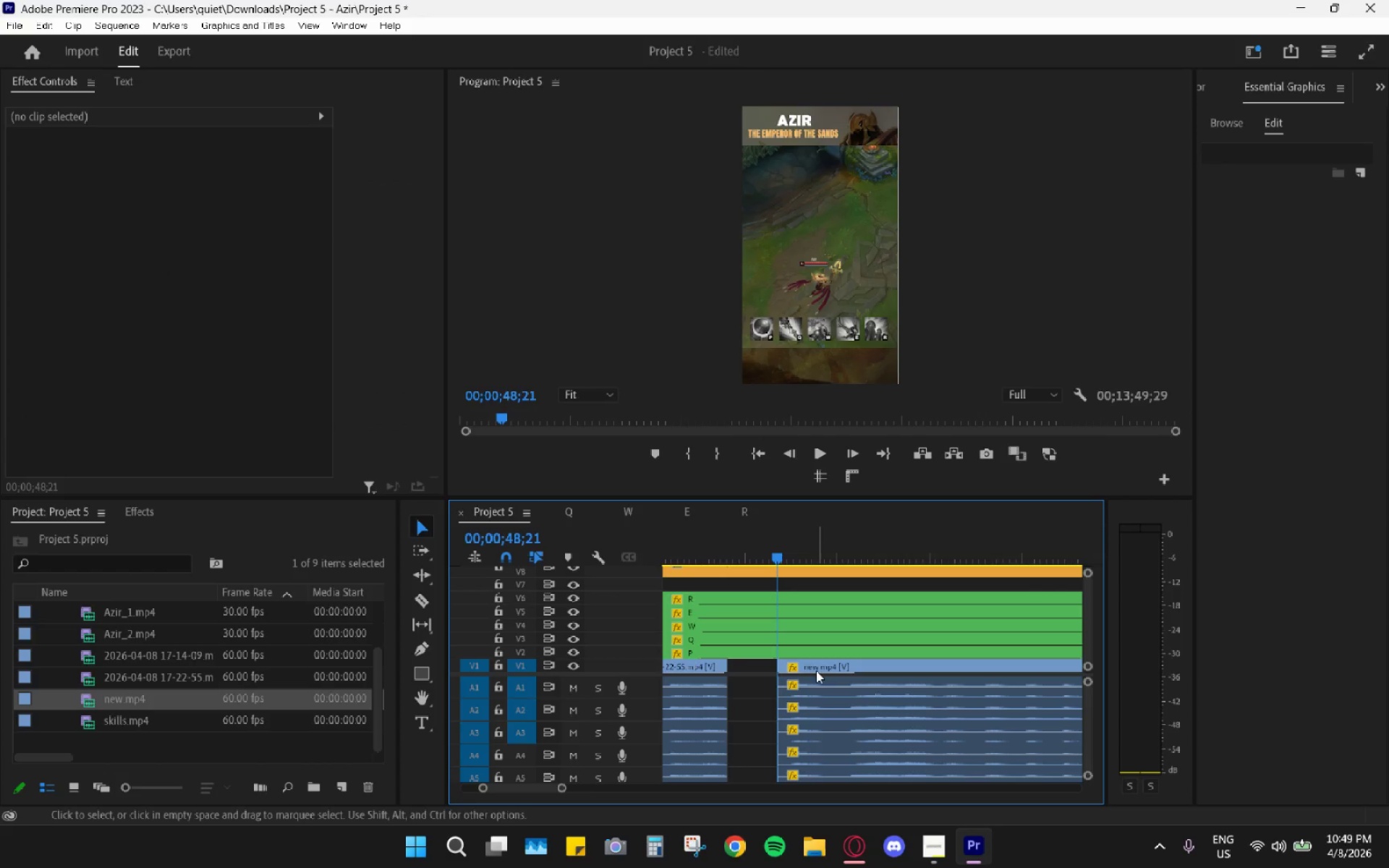 
left_click_drag(start_coordinate=[812, 665], to_coordinate=[760, 664])
 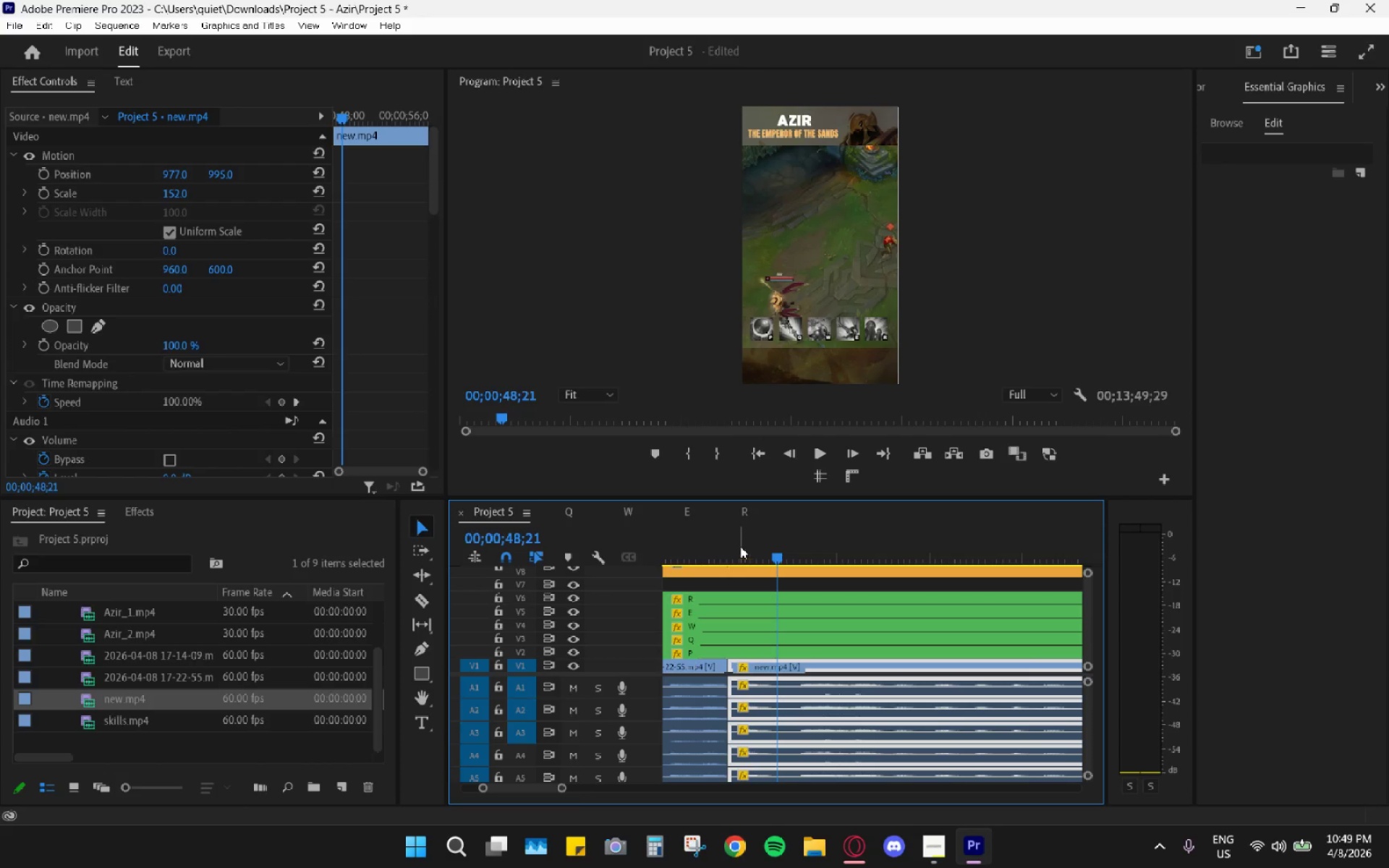 
left_click_drag(start_coordinate=[739, 541], to_coordinate=[794, 559])
 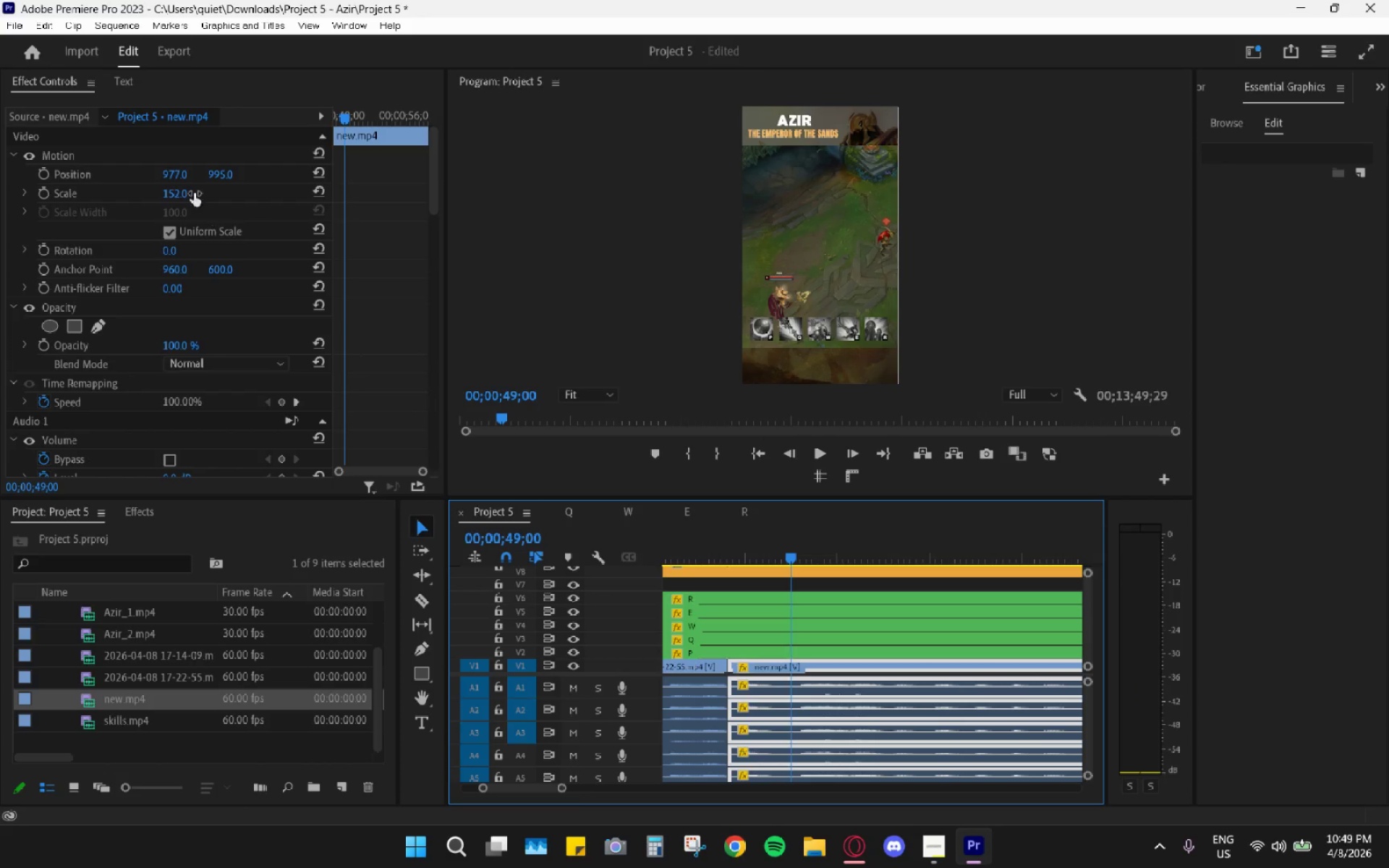 
left_click_drag(start_coordinate=[173, 171], to_coordinate=[92, 177])
 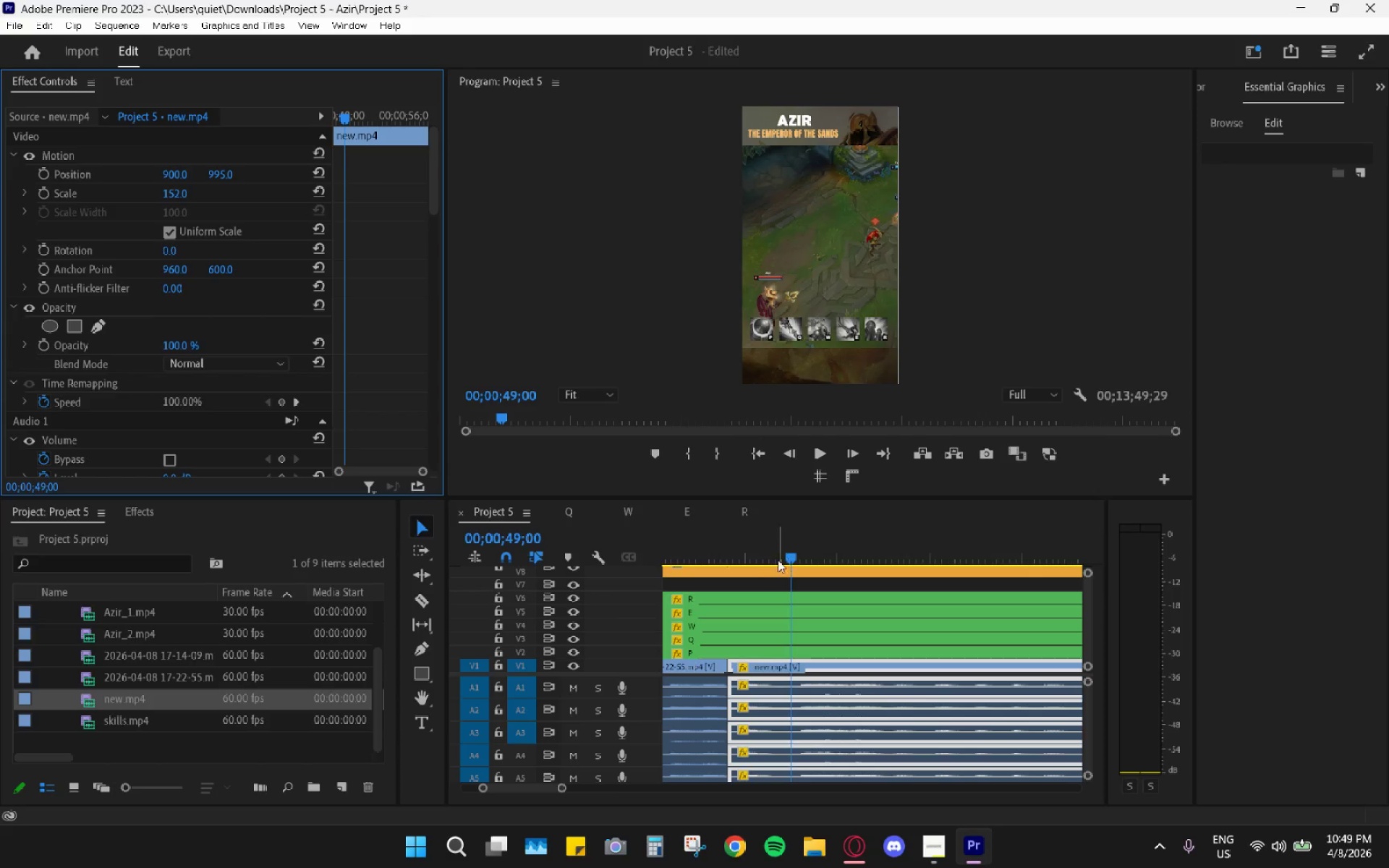 
left_click_drag(start_coordinate=[760, 553], to_coordinate=[730, 546])
 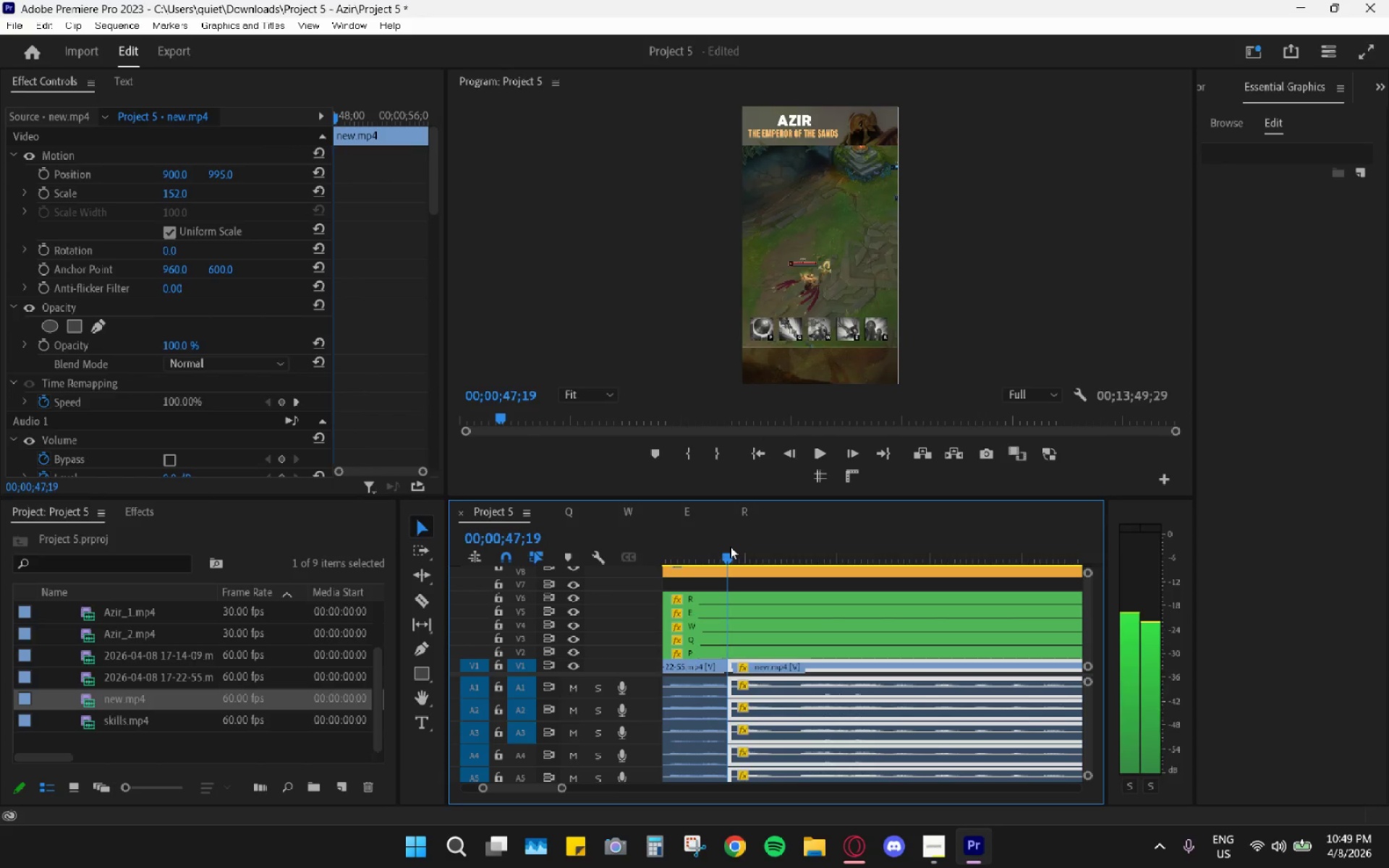 
key(Space)
 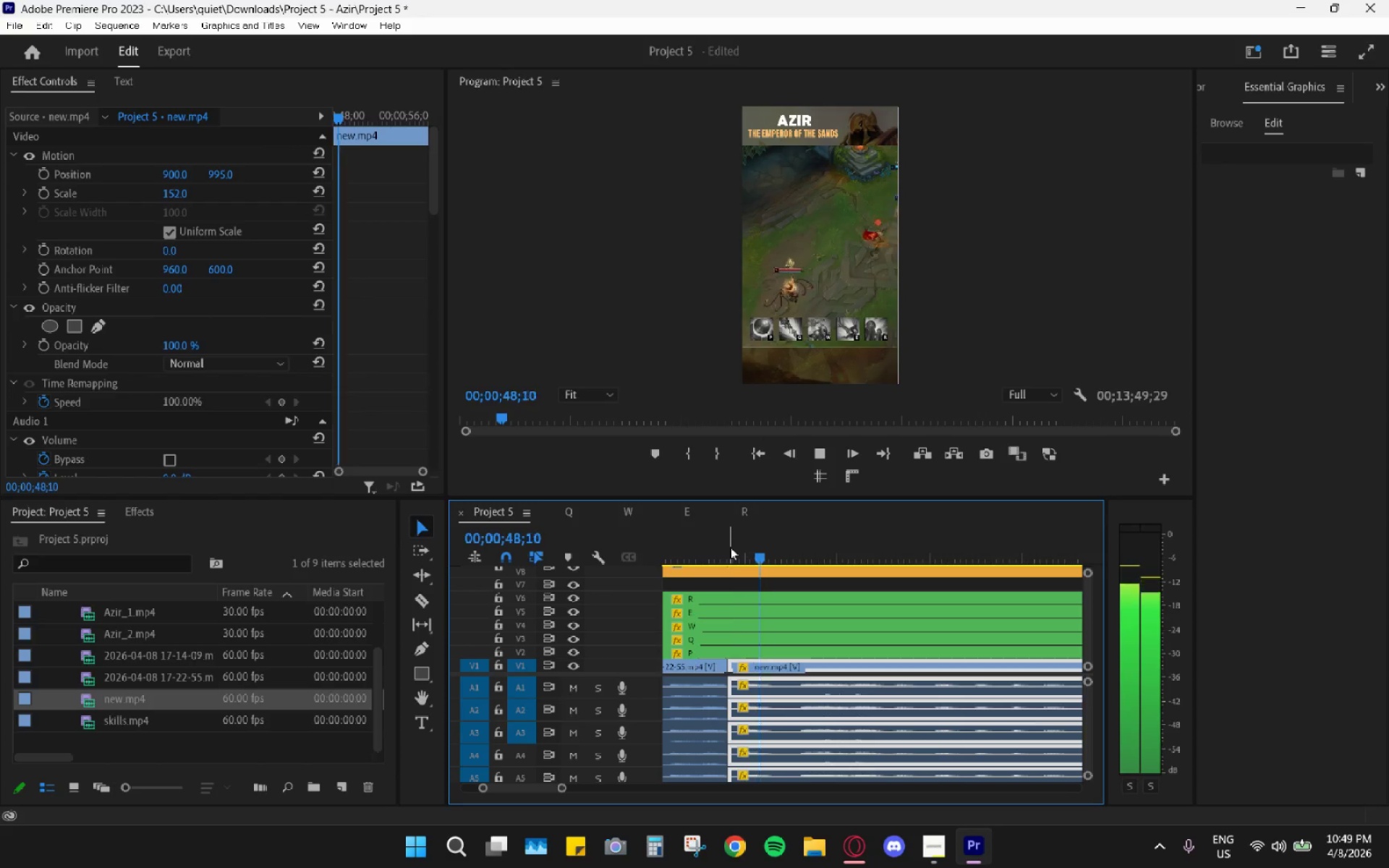 
key(Space)
 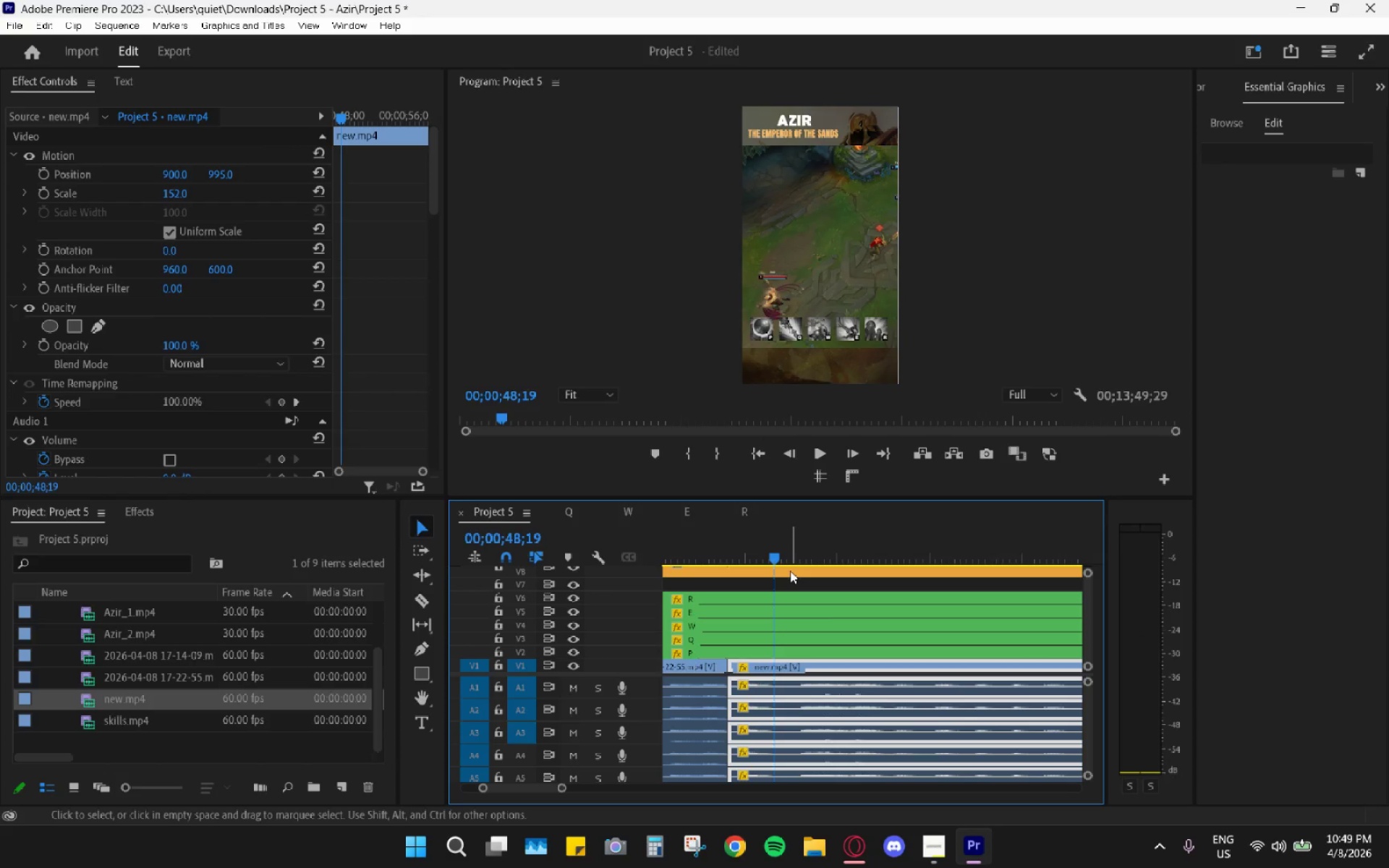 
key(Space)
 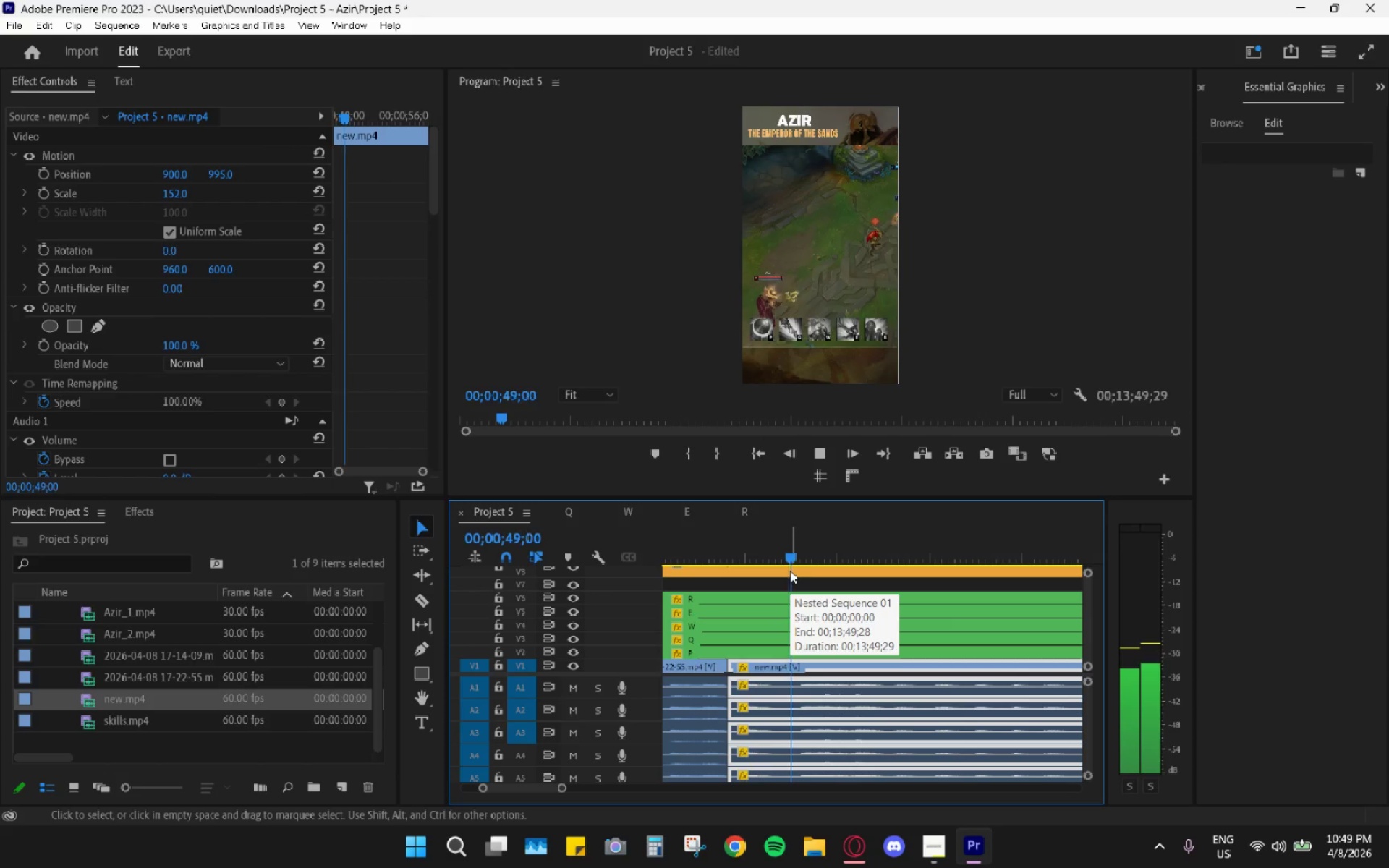 
key(Space)
 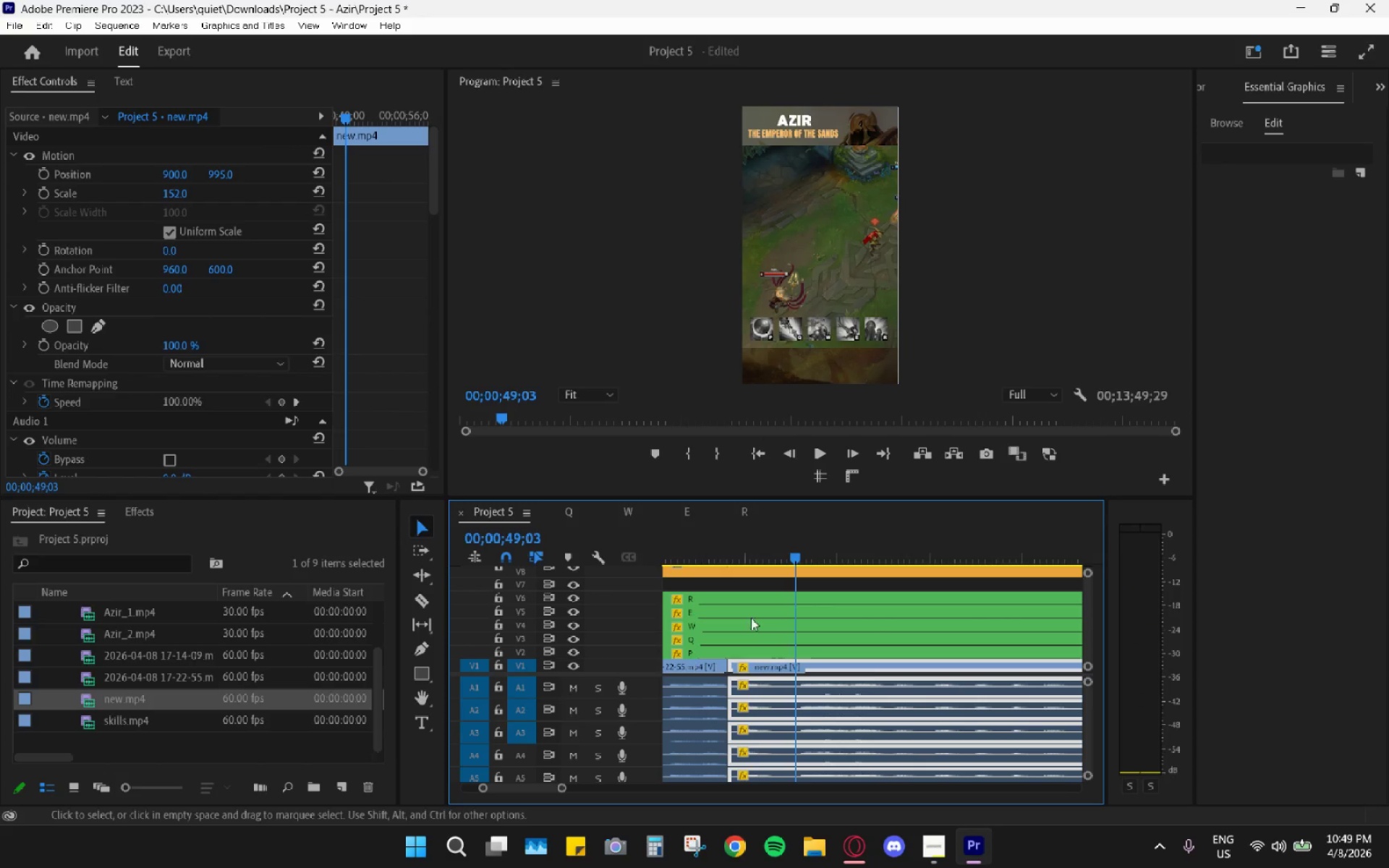 
wait(6.53)
 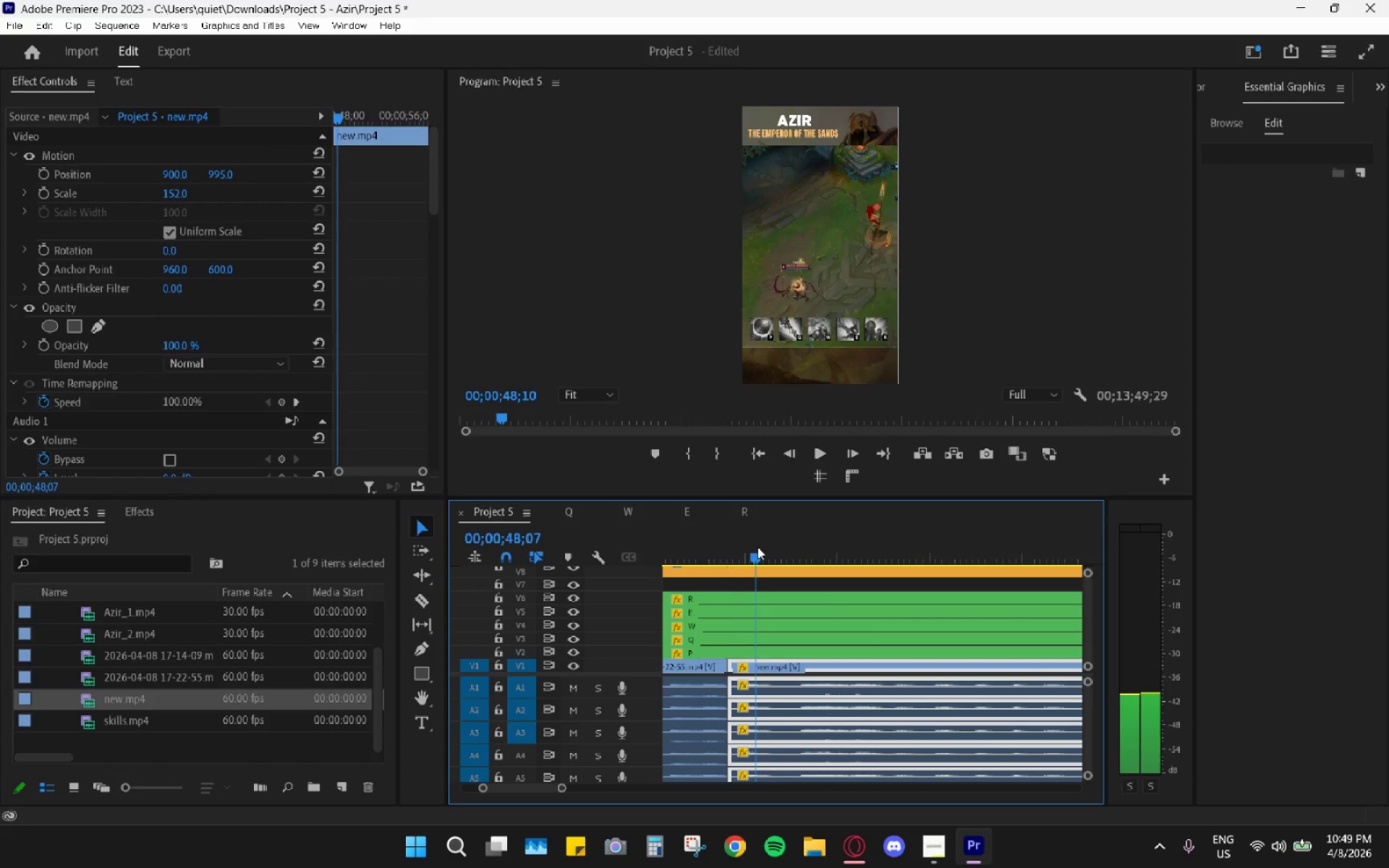 
key(Space)
 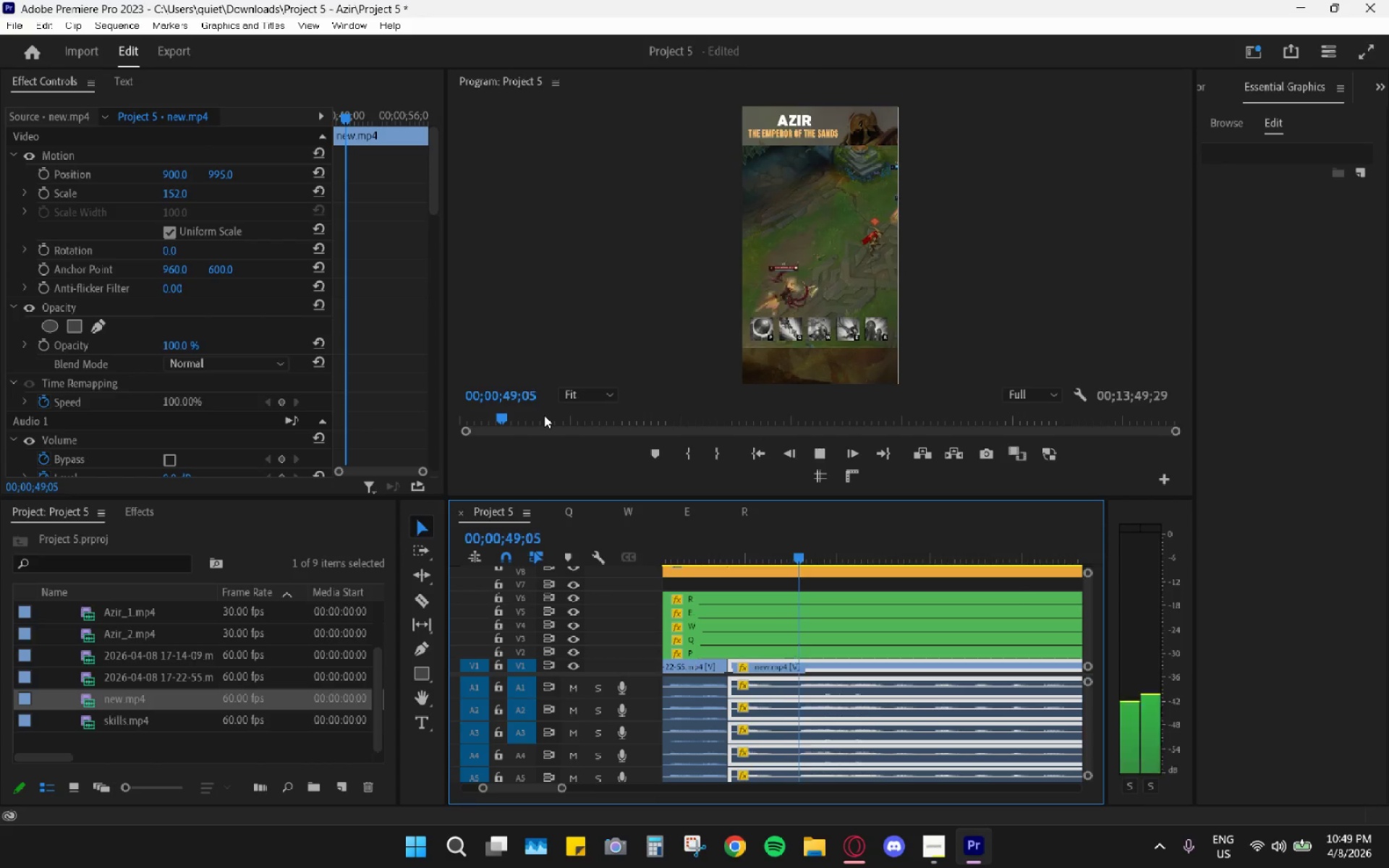 
key(Space)
 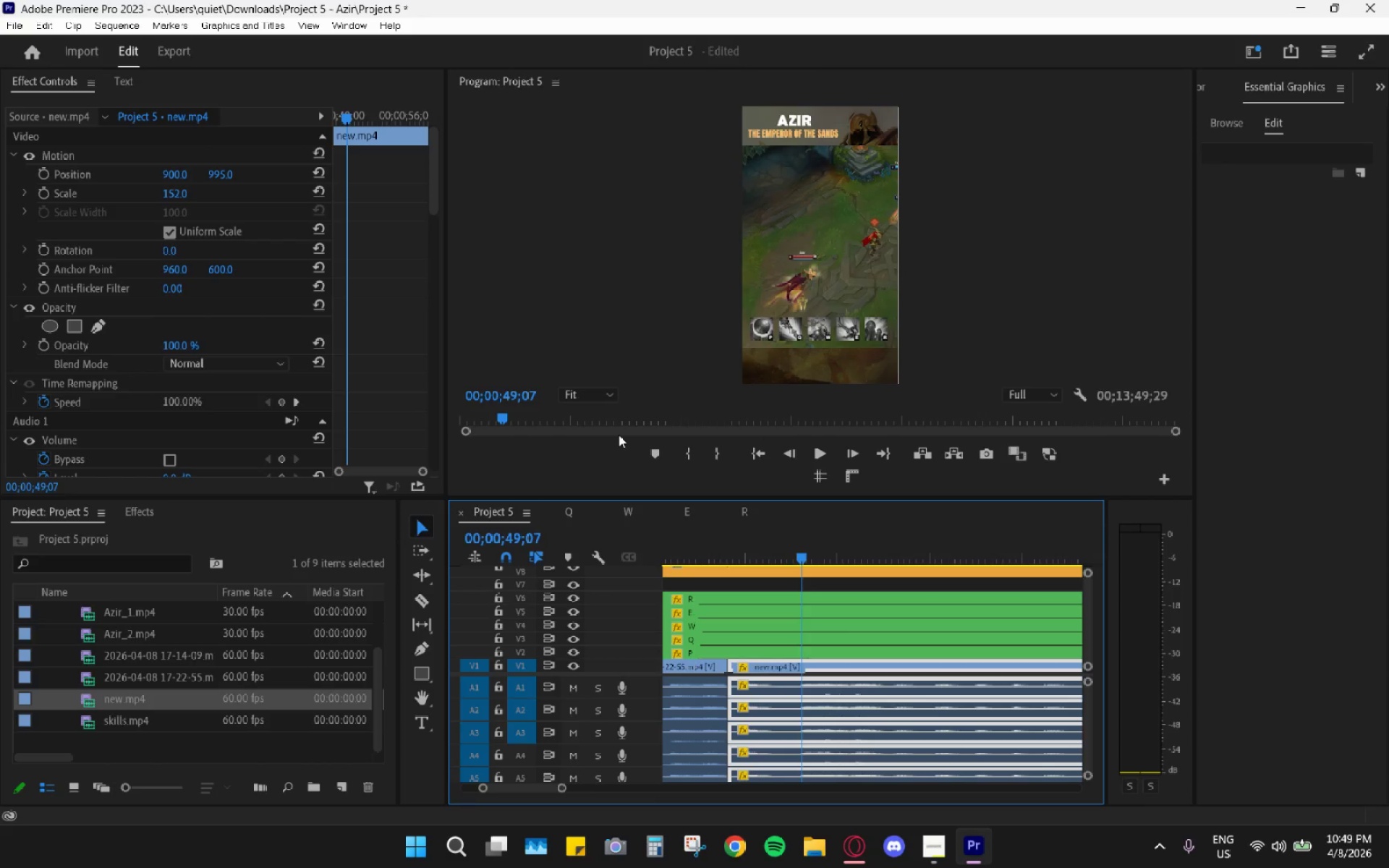 
key(ArrowLeft)
 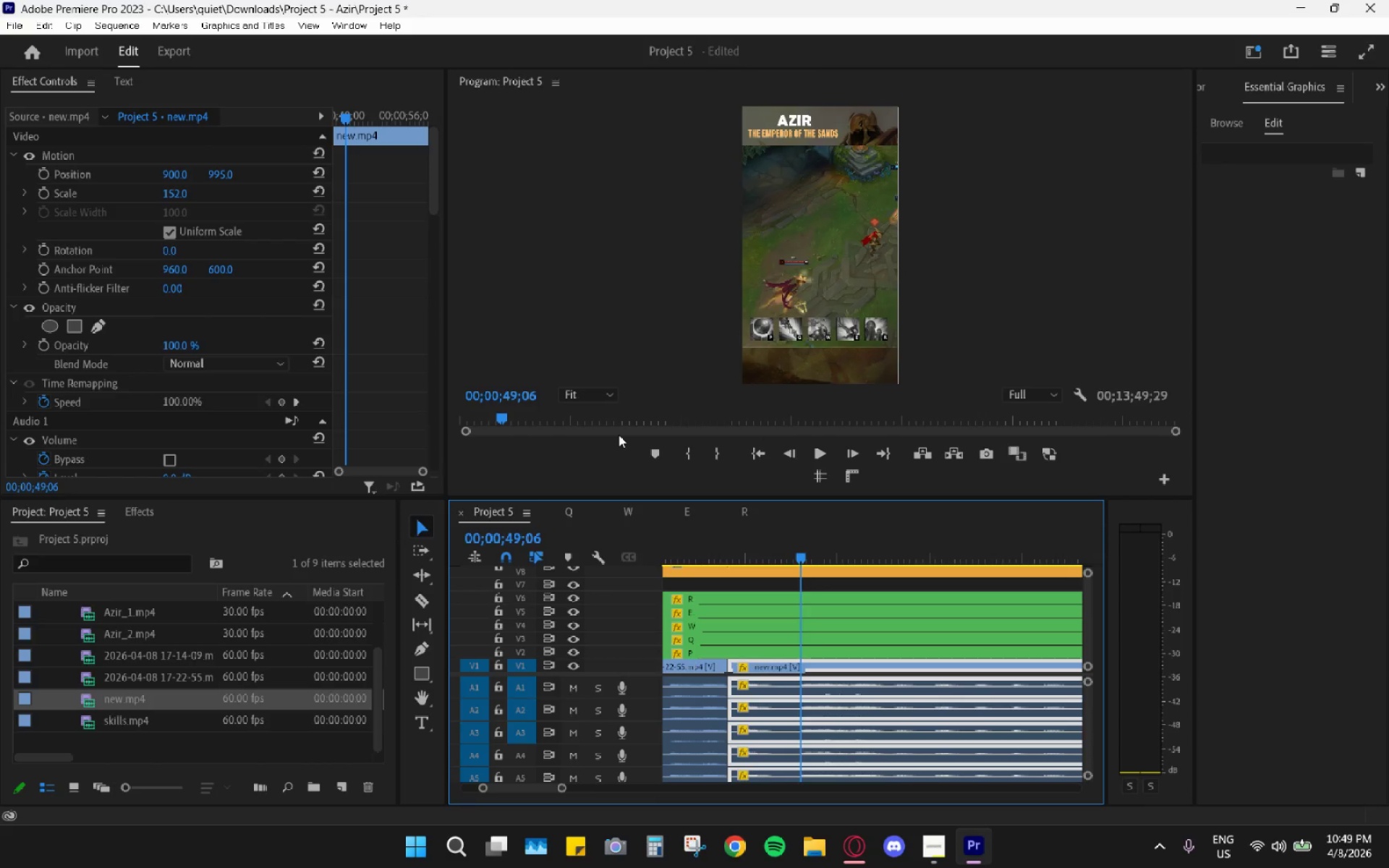 
key(ArrowLeft)
 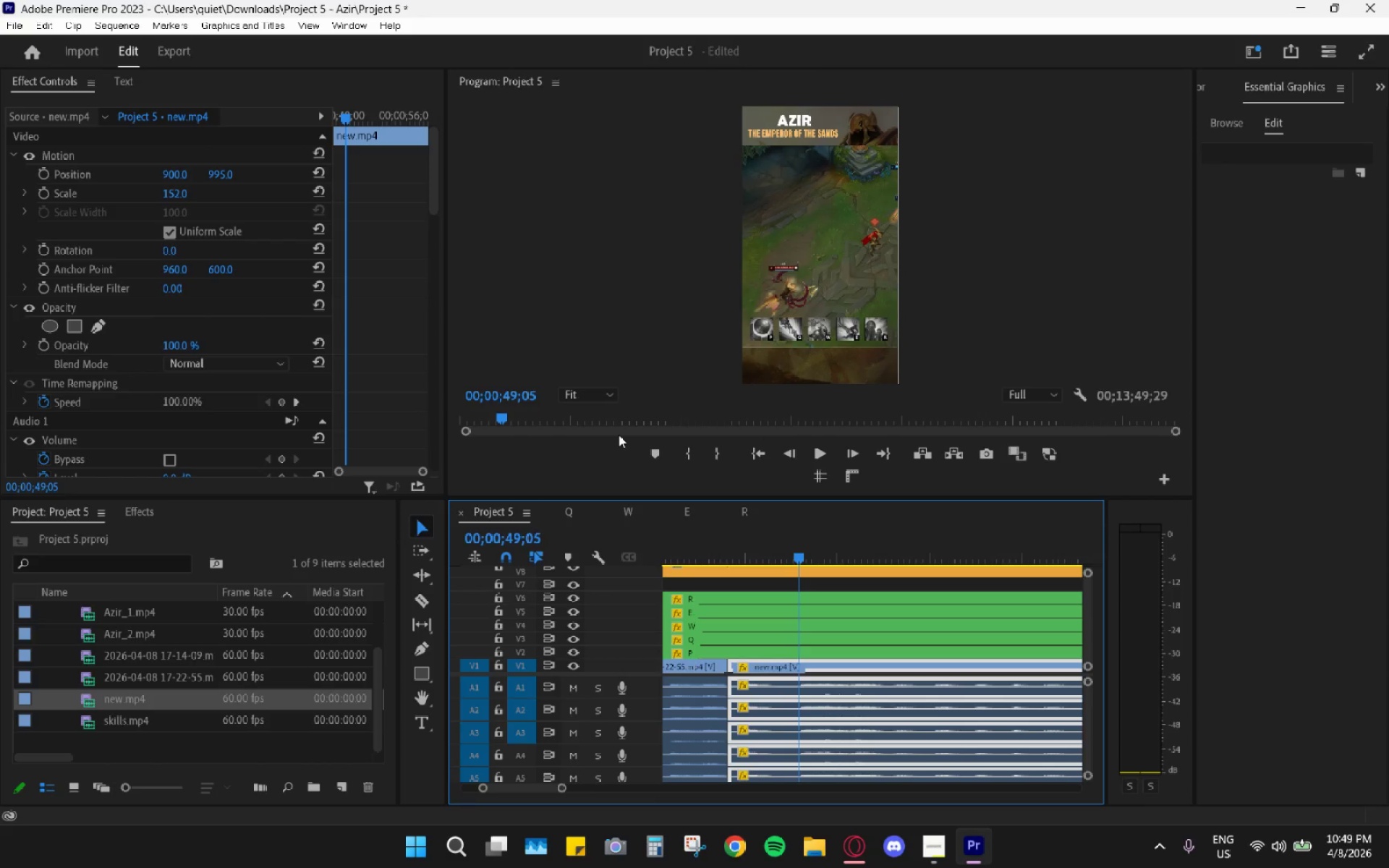 
key(ArrowLeft)
 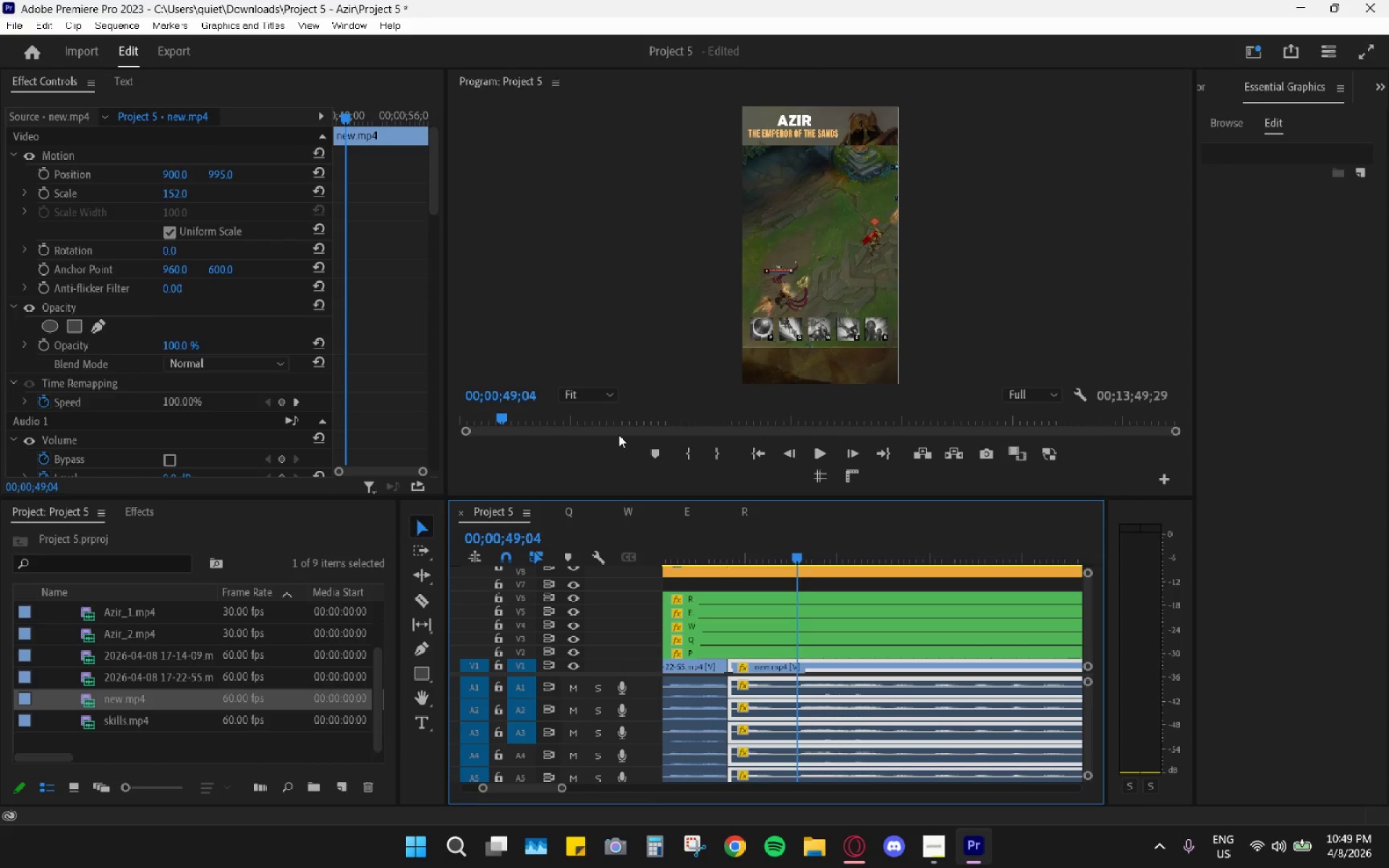 
key(ArrowLeft)
 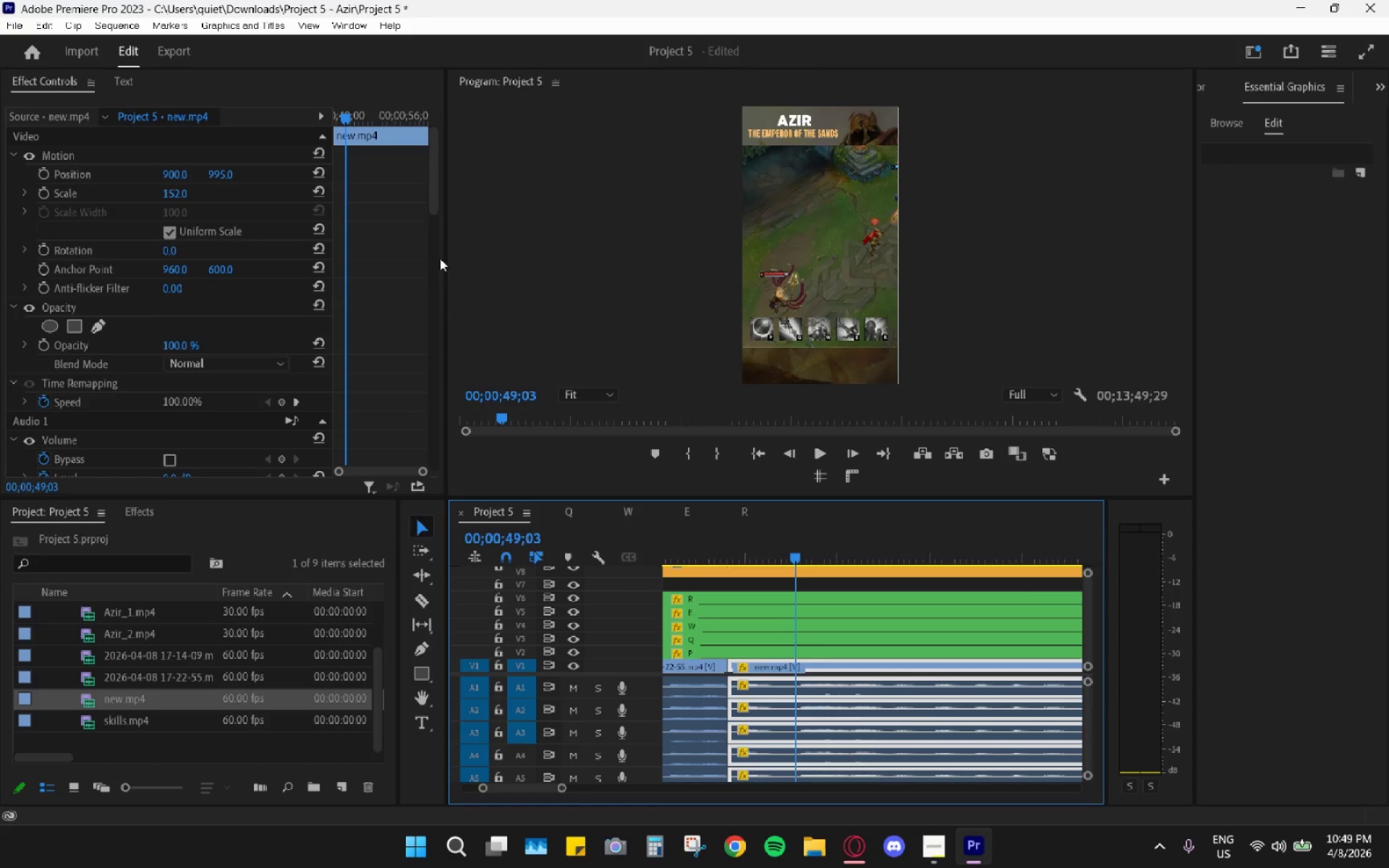 
left_click([42, 175])
 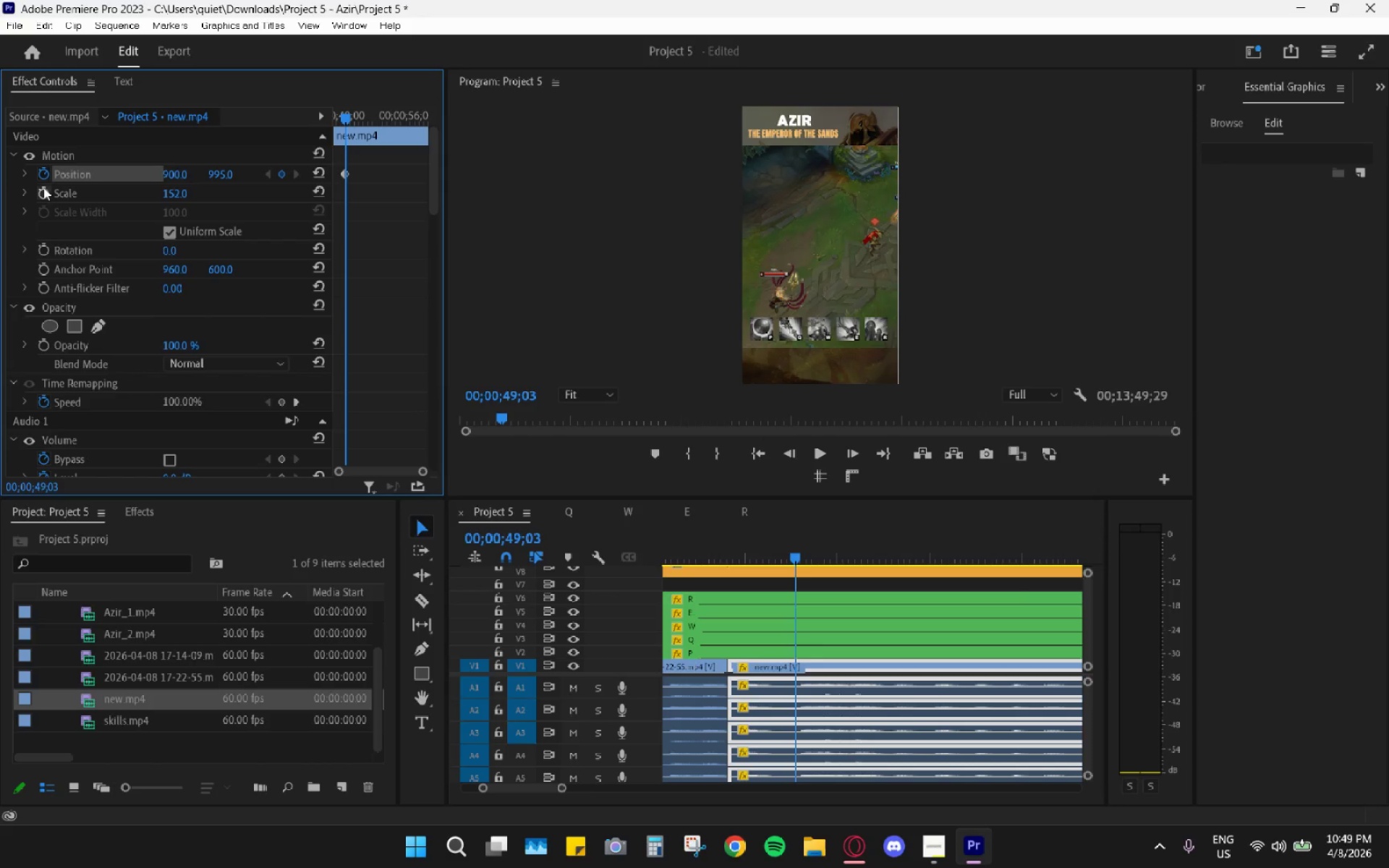 
left_click([42, 190])
 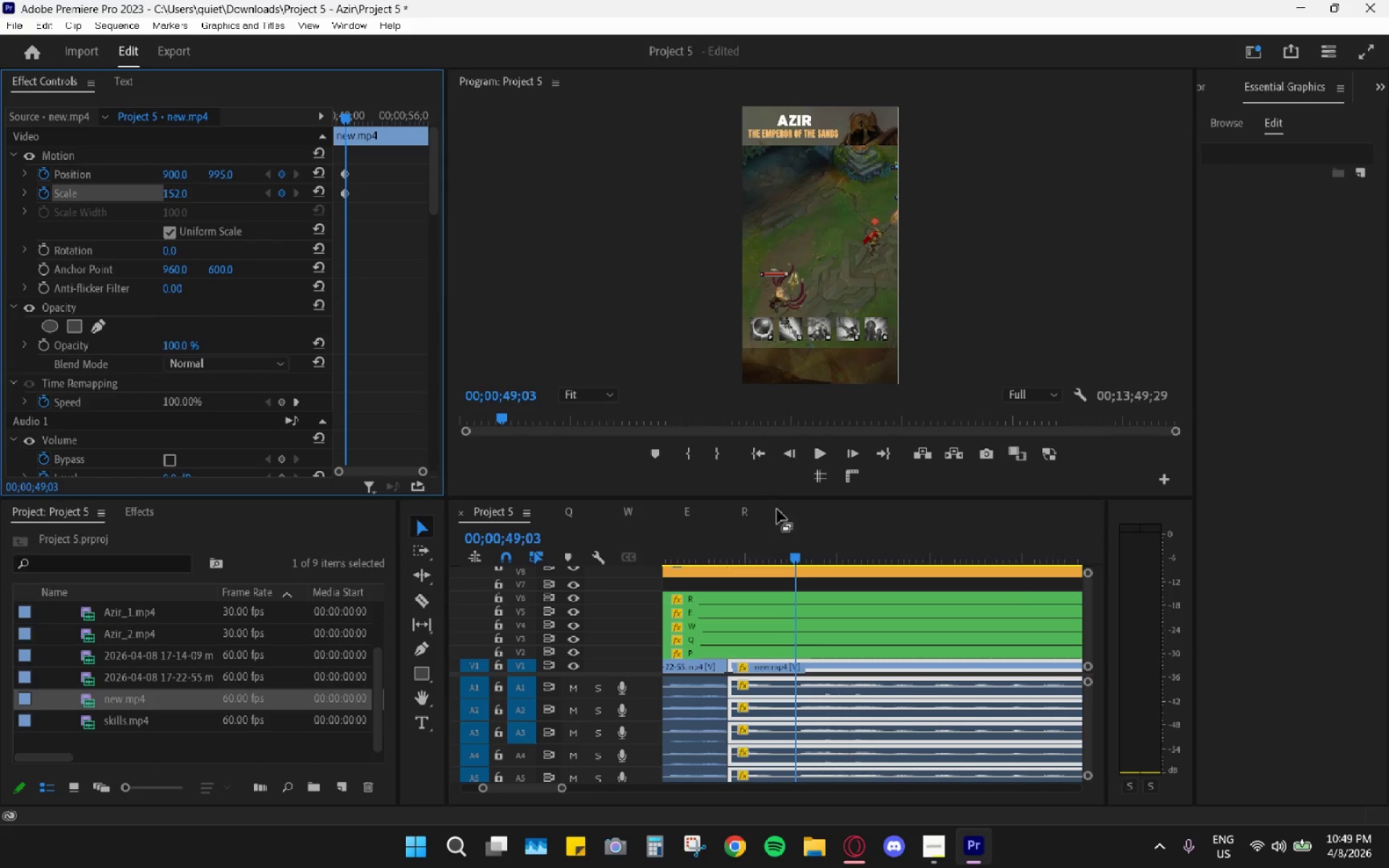 
key(ArrowRight)
 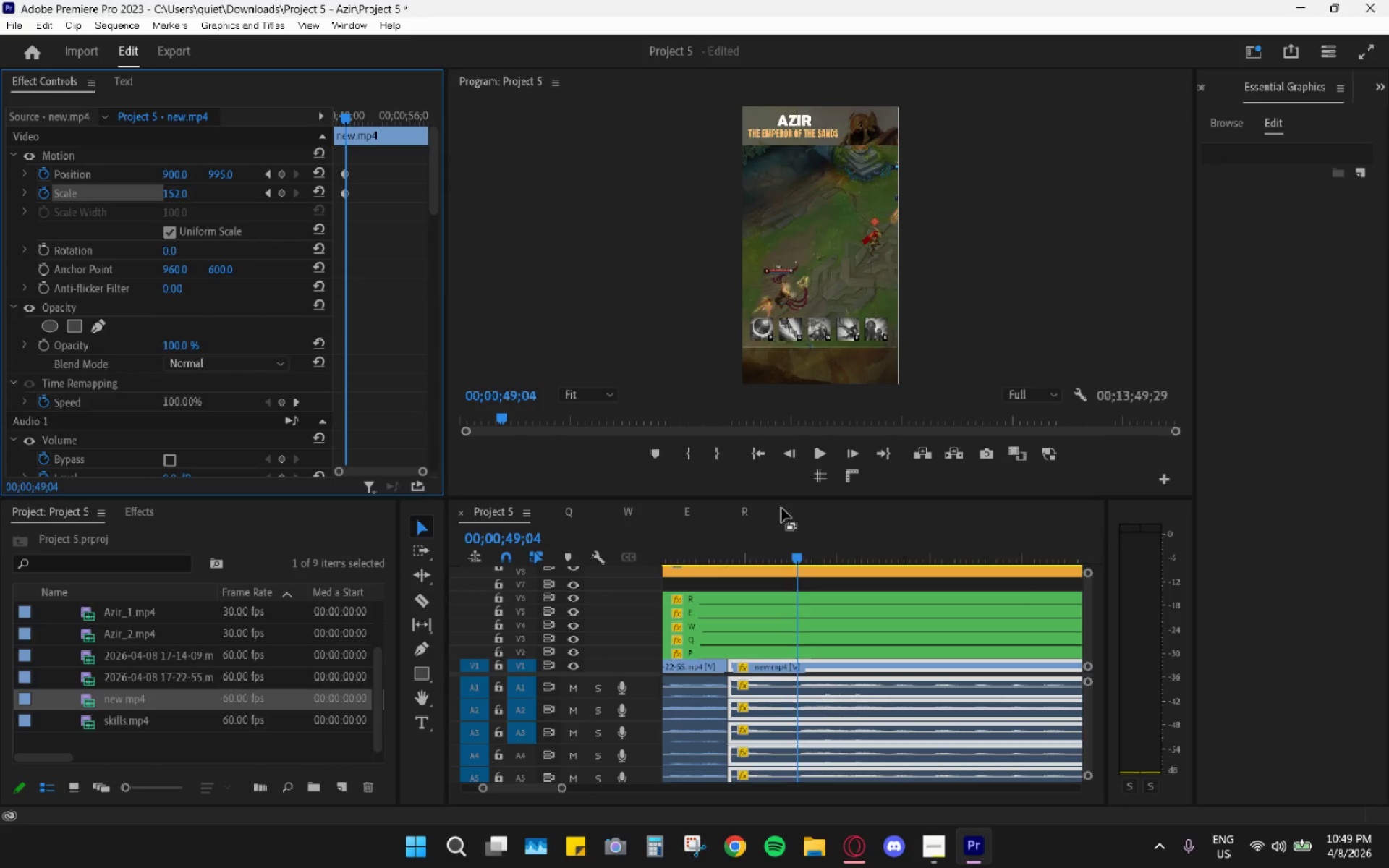 
key(ArrowRight)
 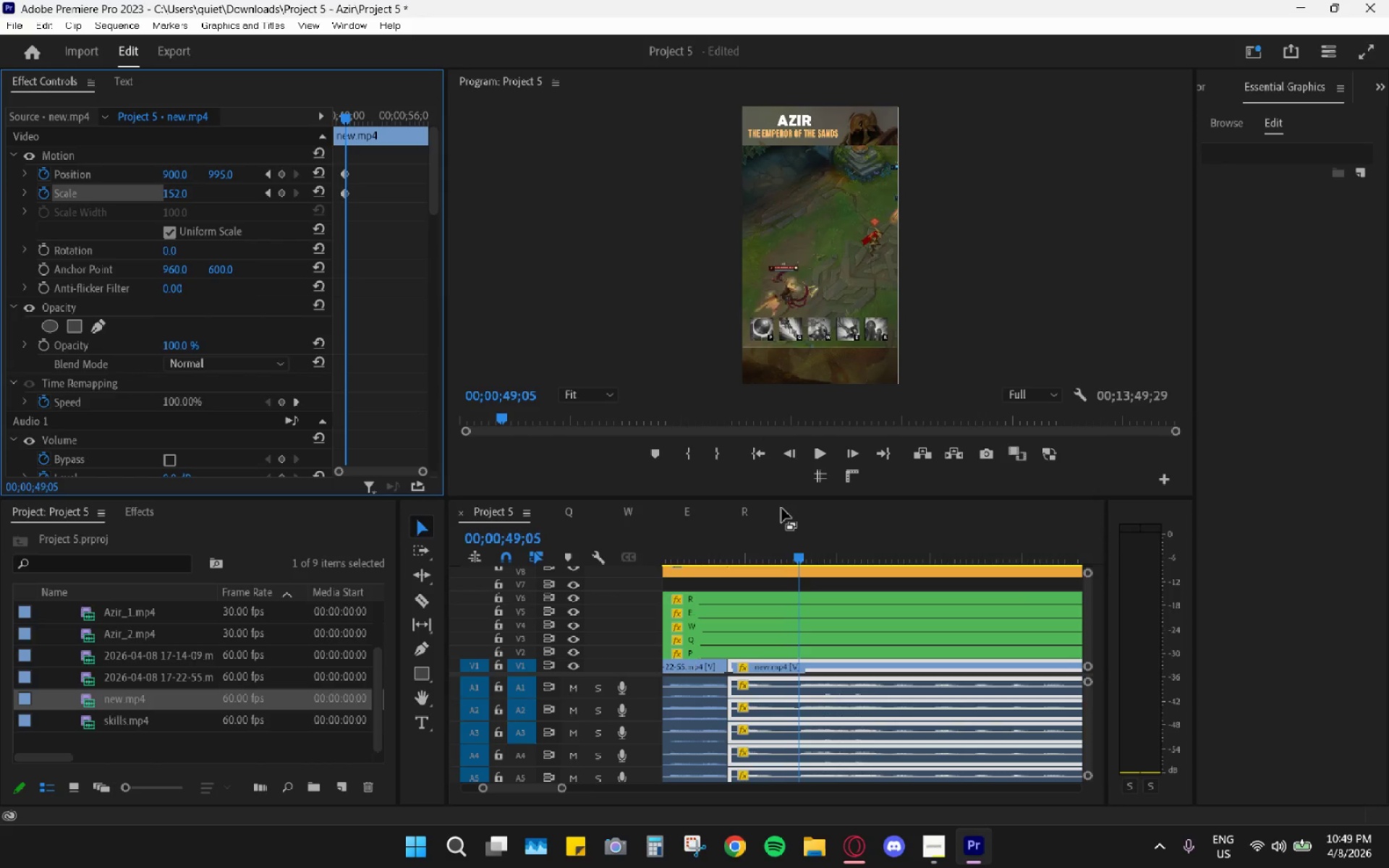 
key(ArrowRight)
 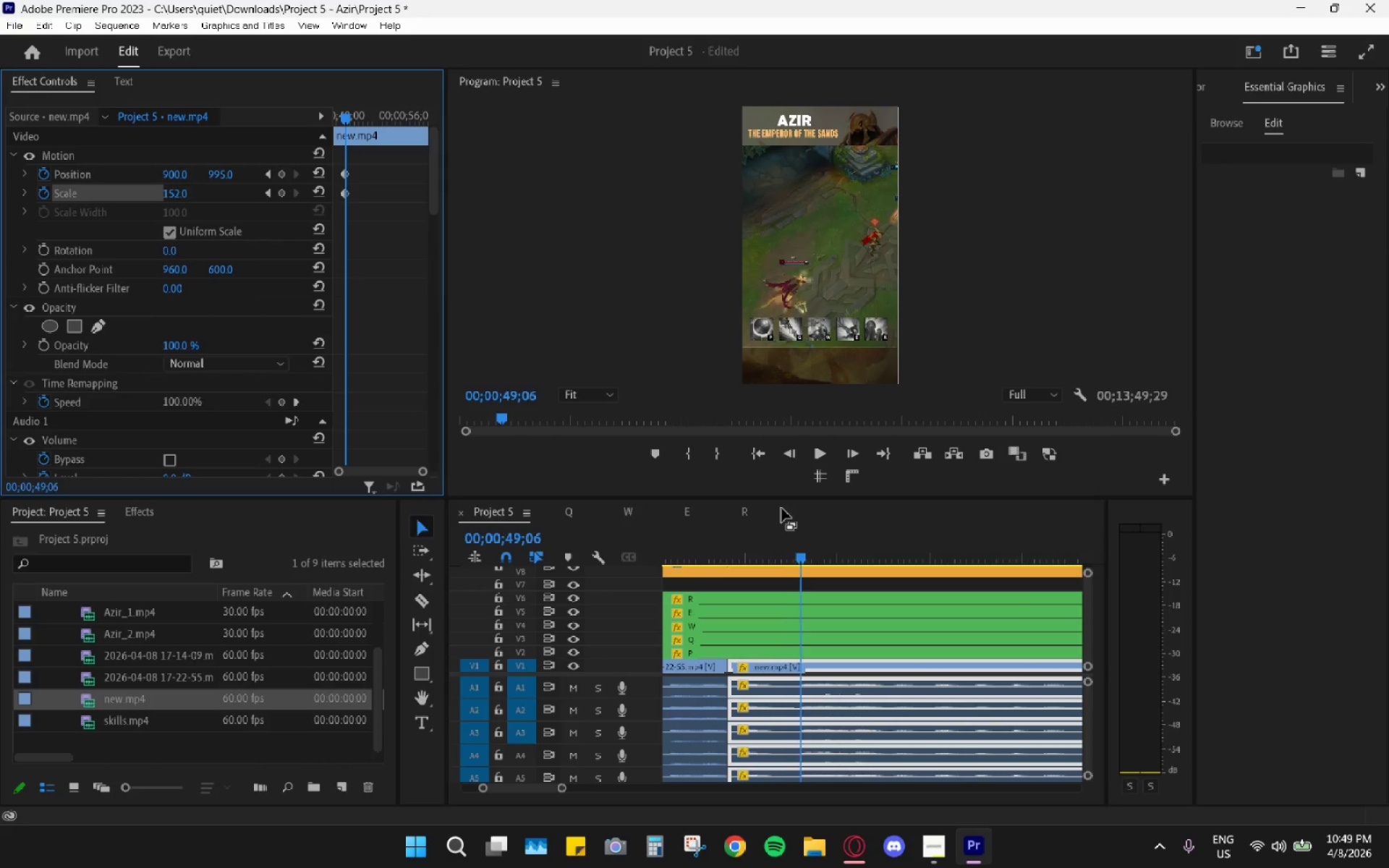 
key(ArrowRight)
 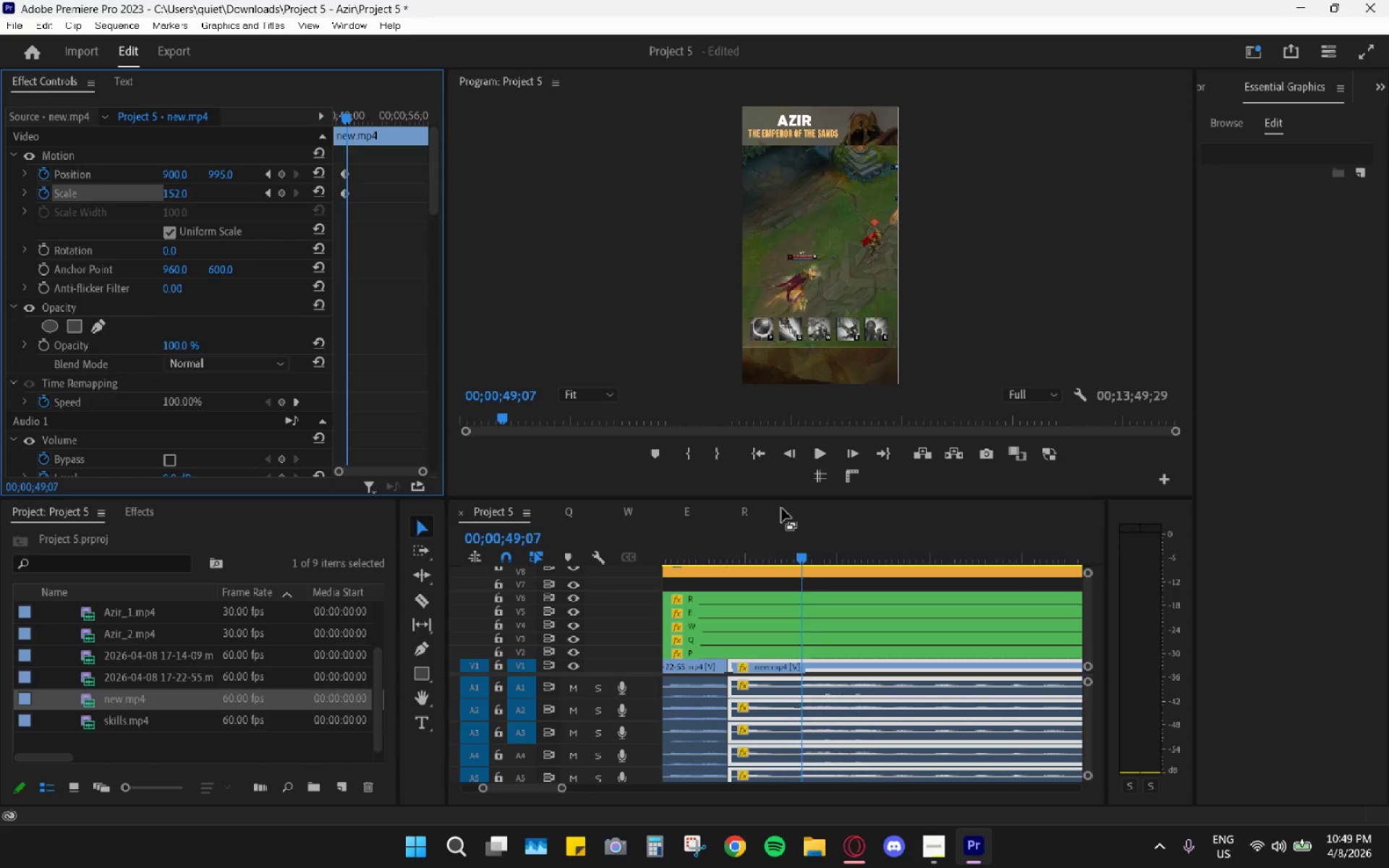 
key(ArrowRight)
 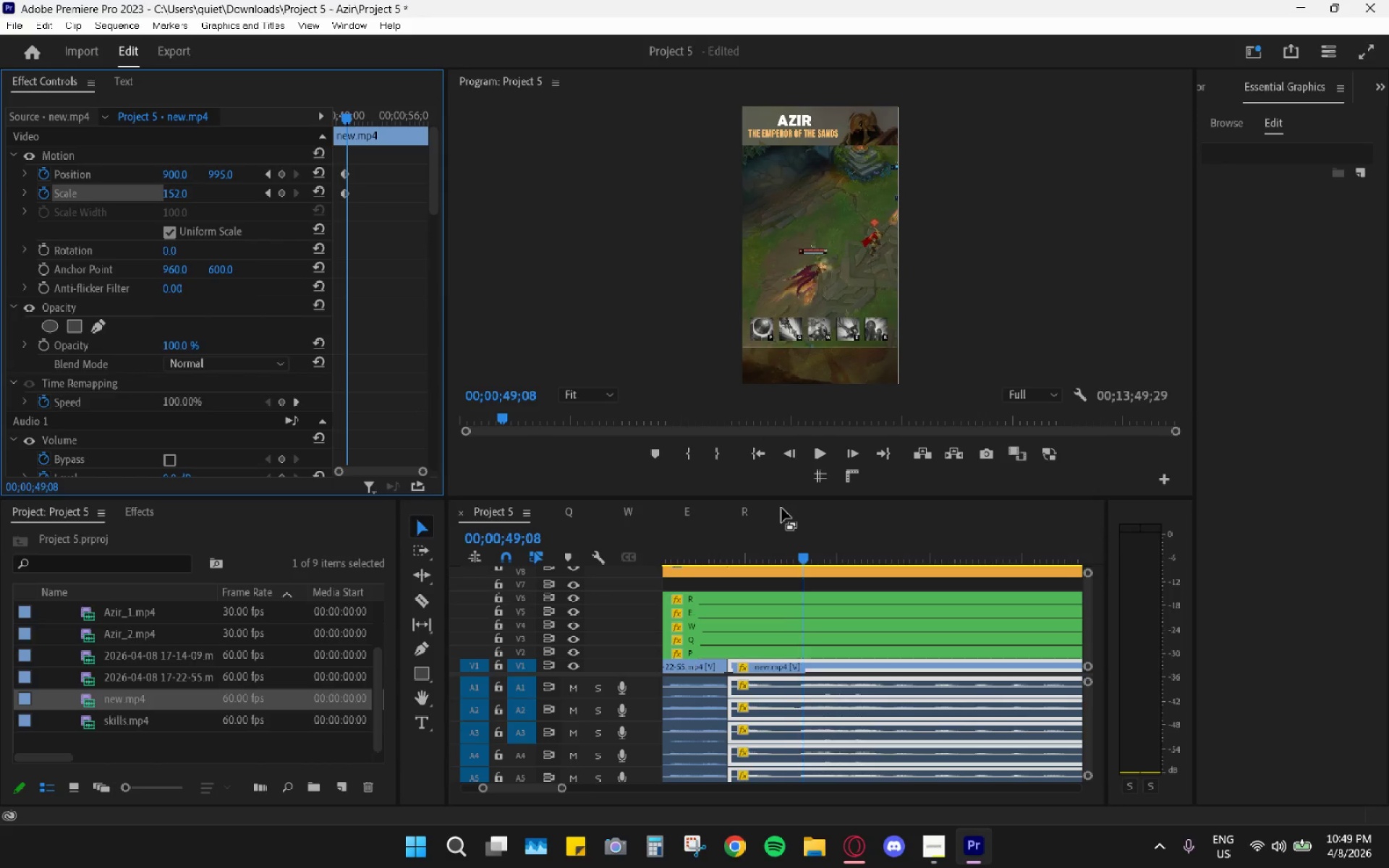 
key(ArrowRight)
 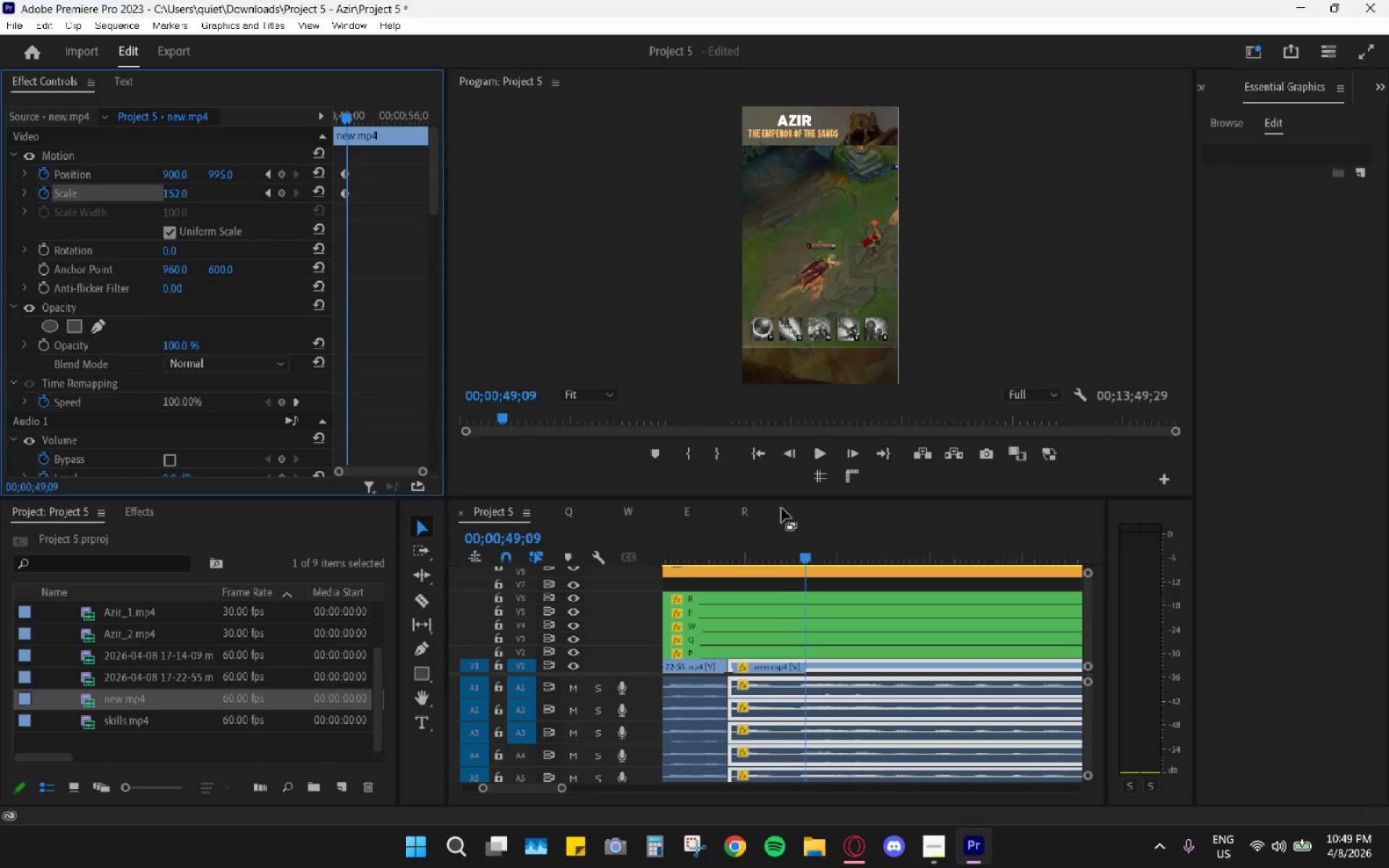 
key(ArrowRight)
 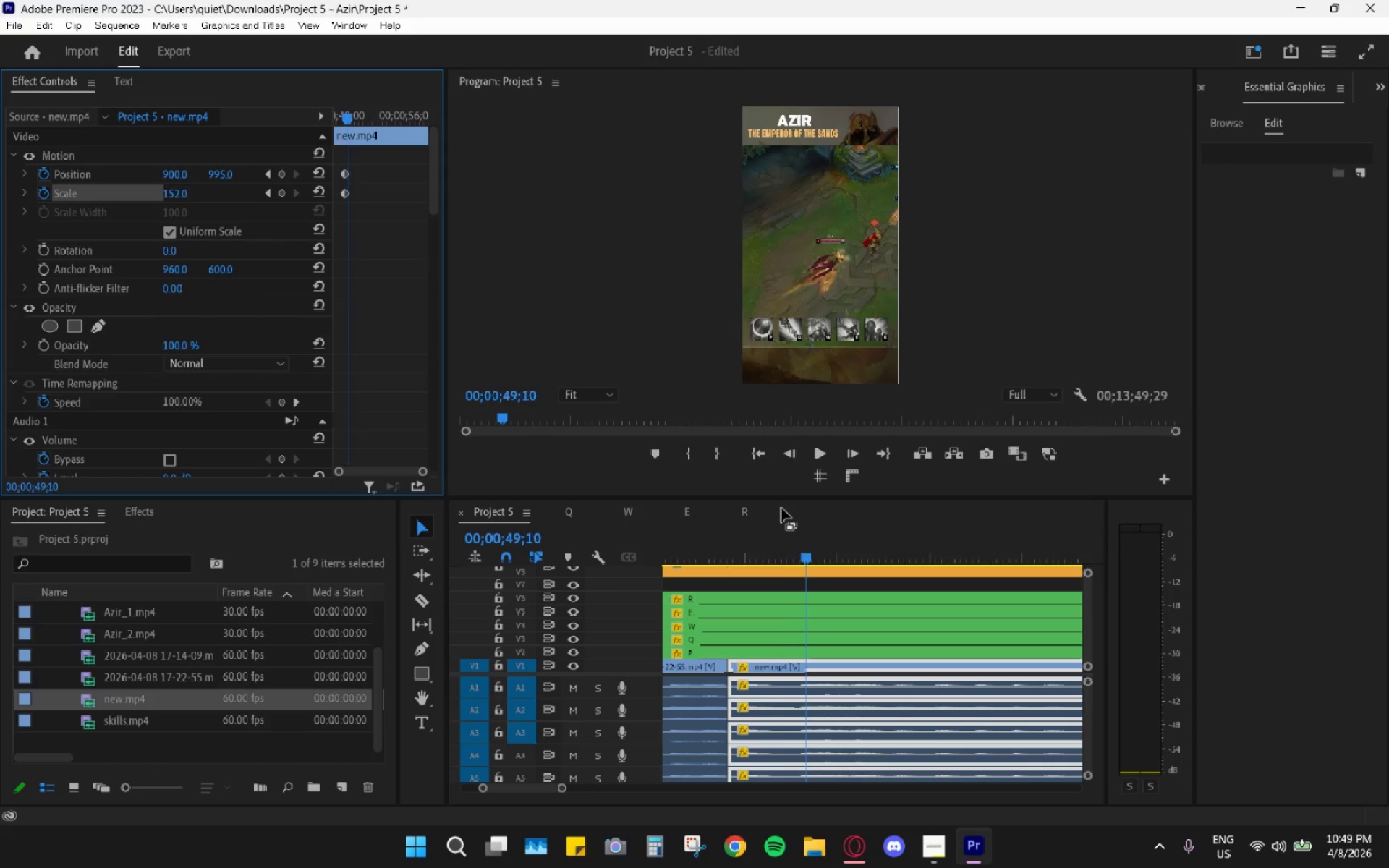 
key(ArrowRight)
 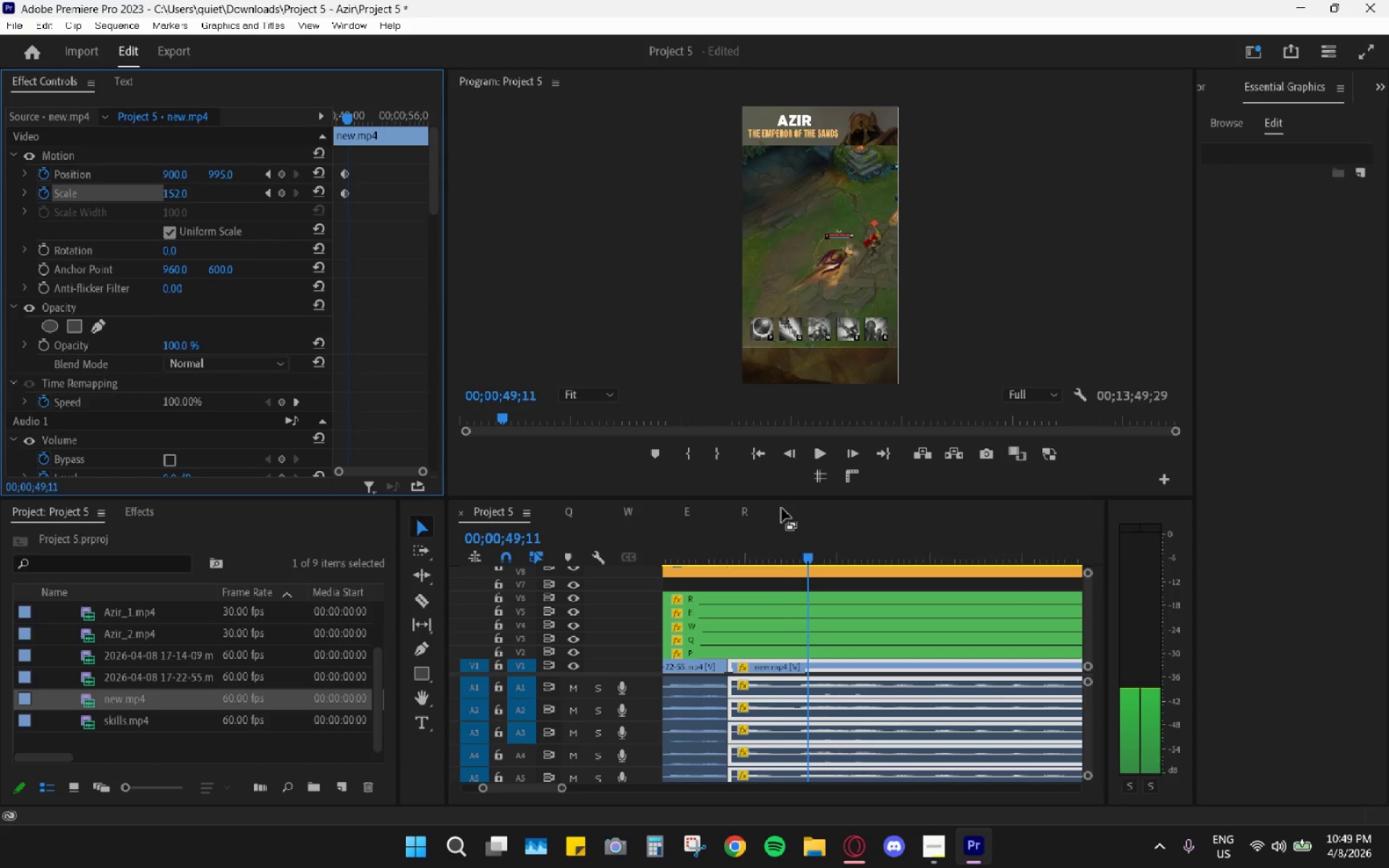 
key(ArrowRight)
 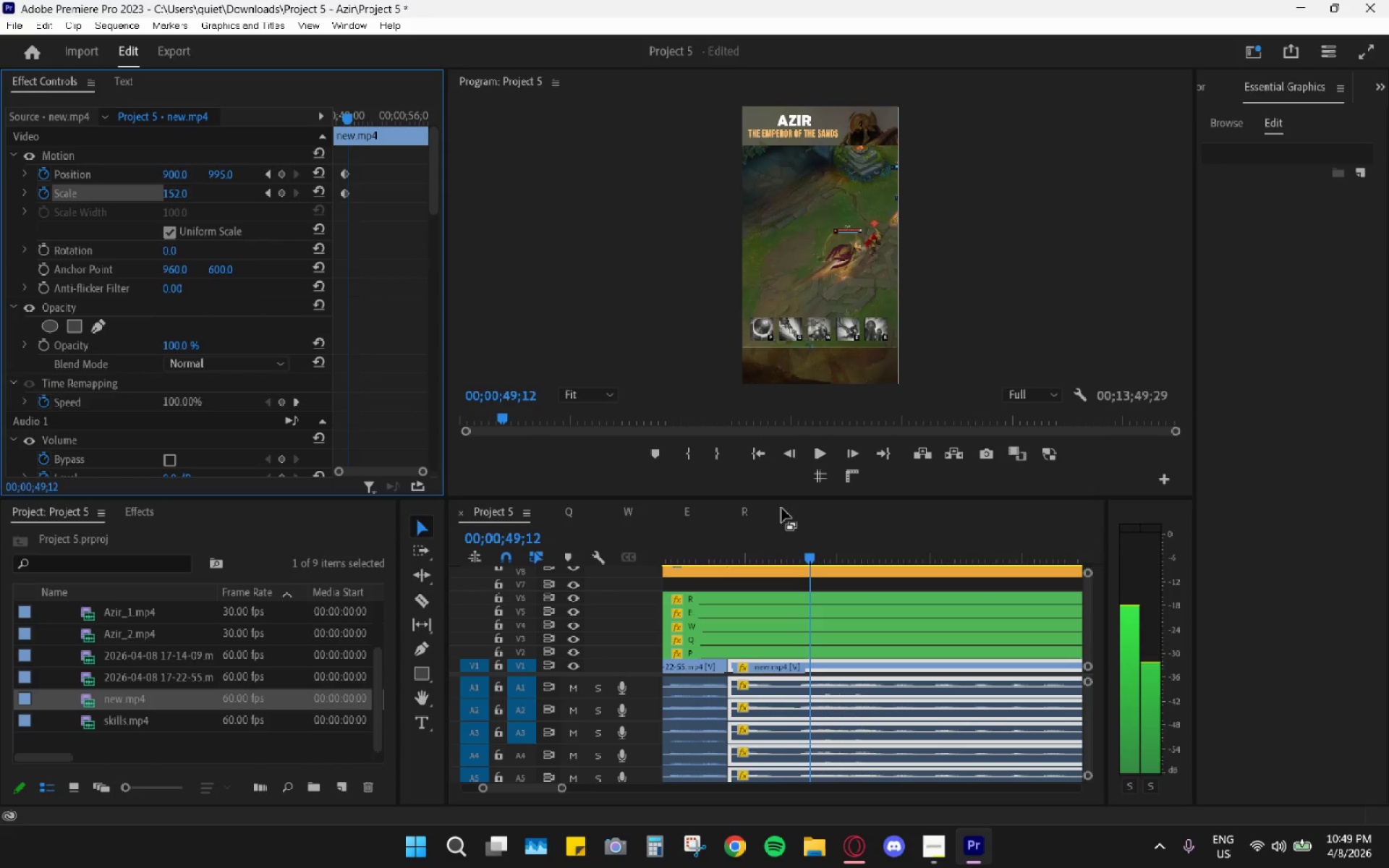 
key(ArrowRight)
 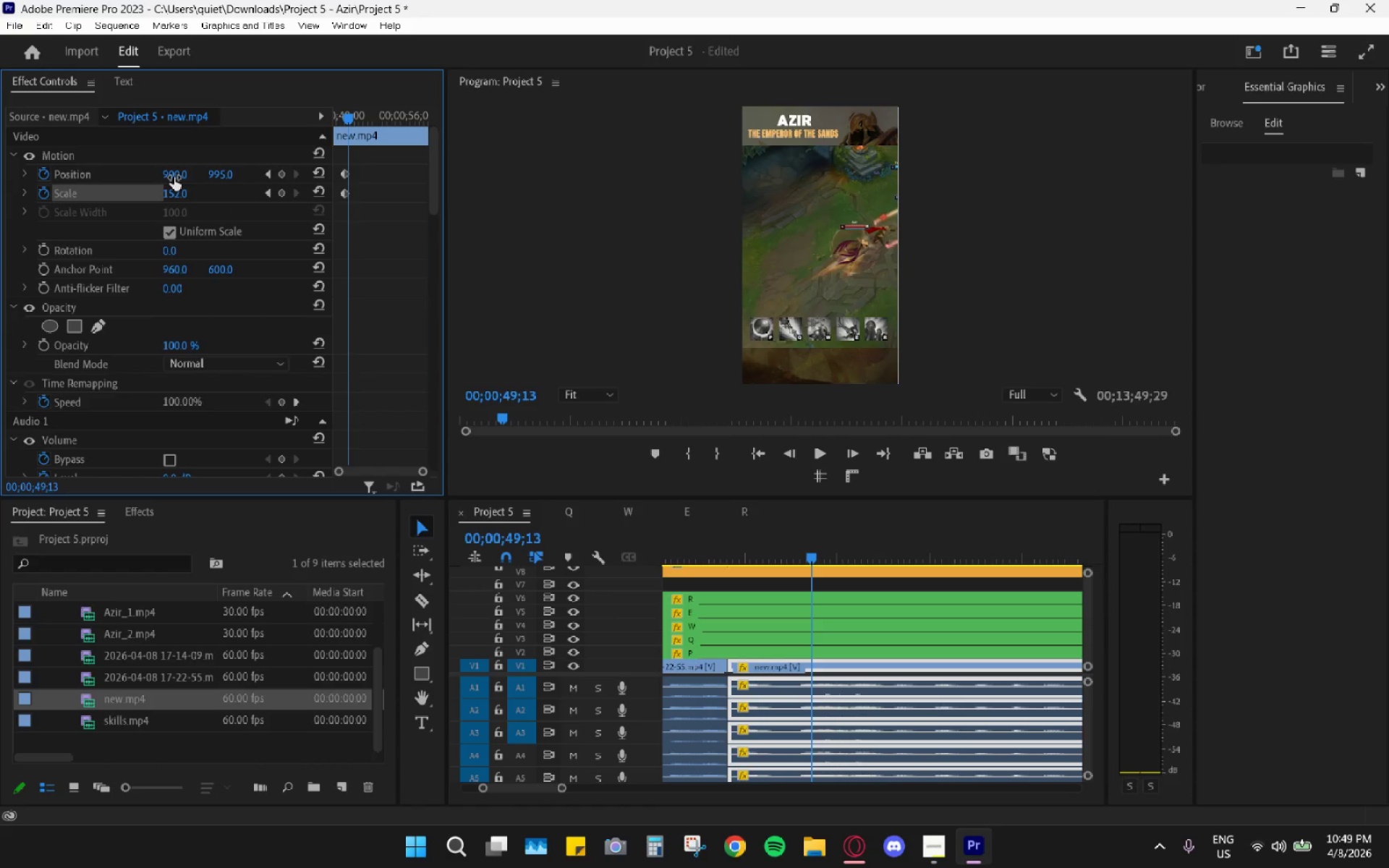 
left_click_drag(start_coordinate=[170, 176], to_coordinate=[156, 176])
 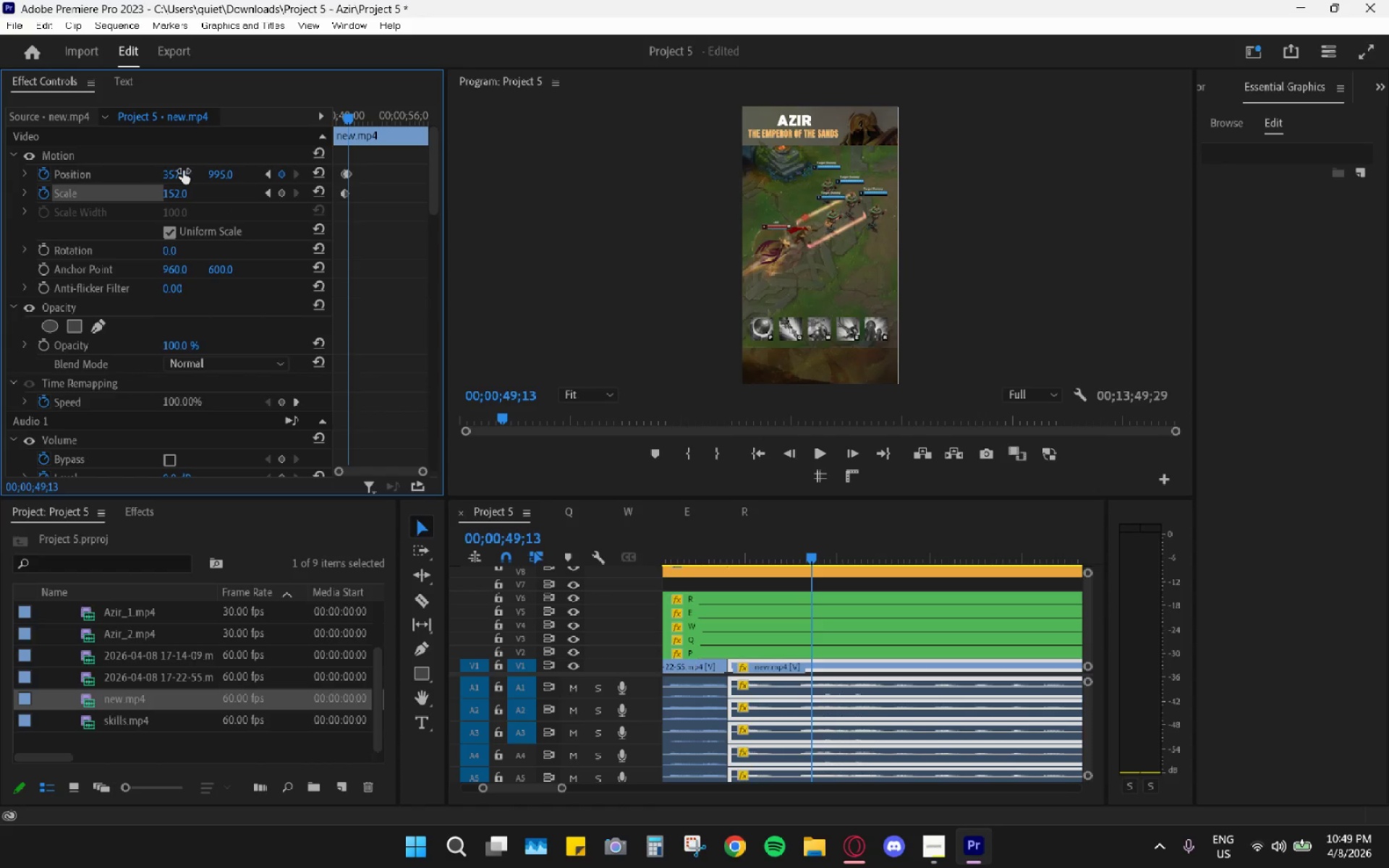 
key(ArrowRight)
 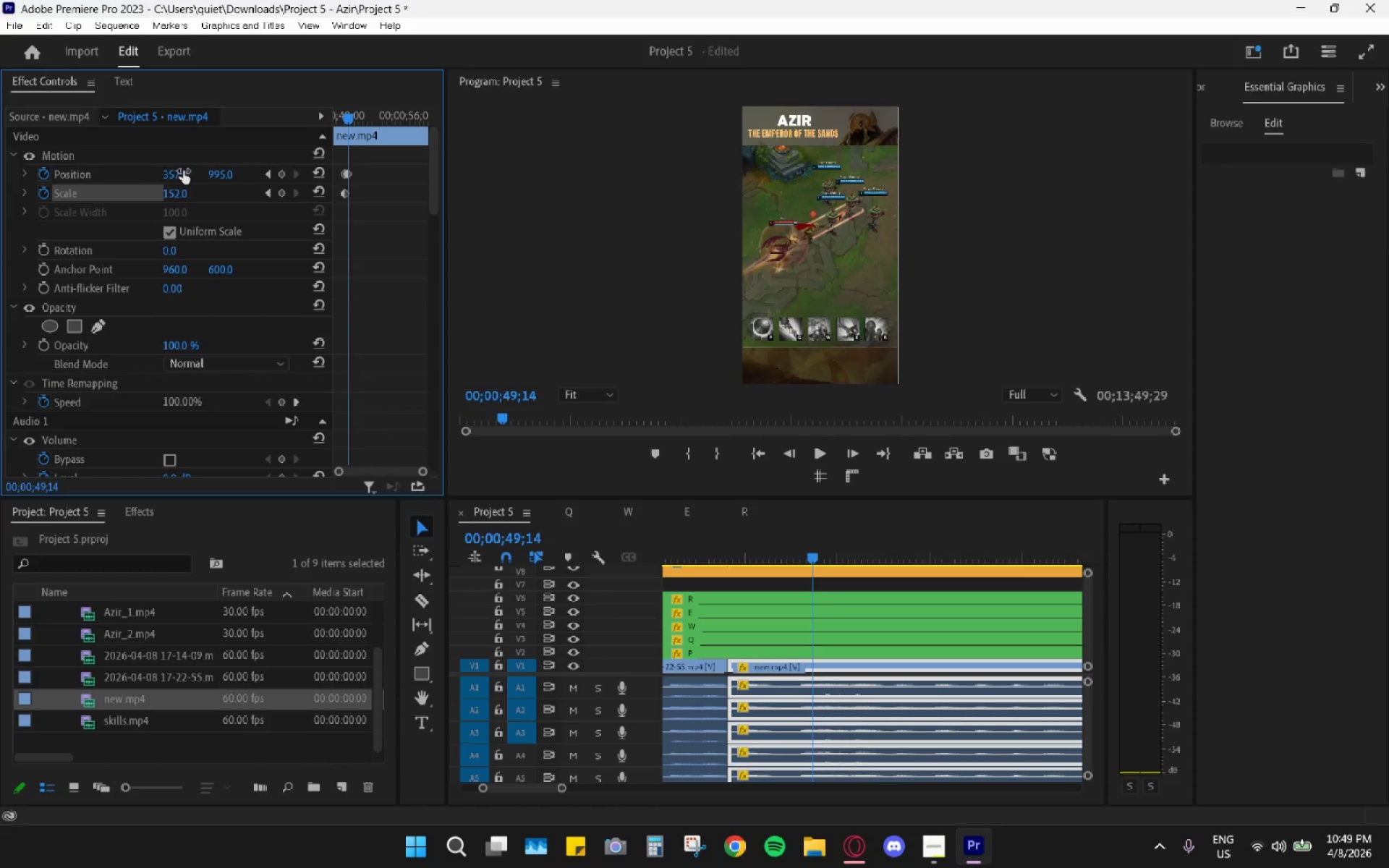 
key(ArrowRight)
 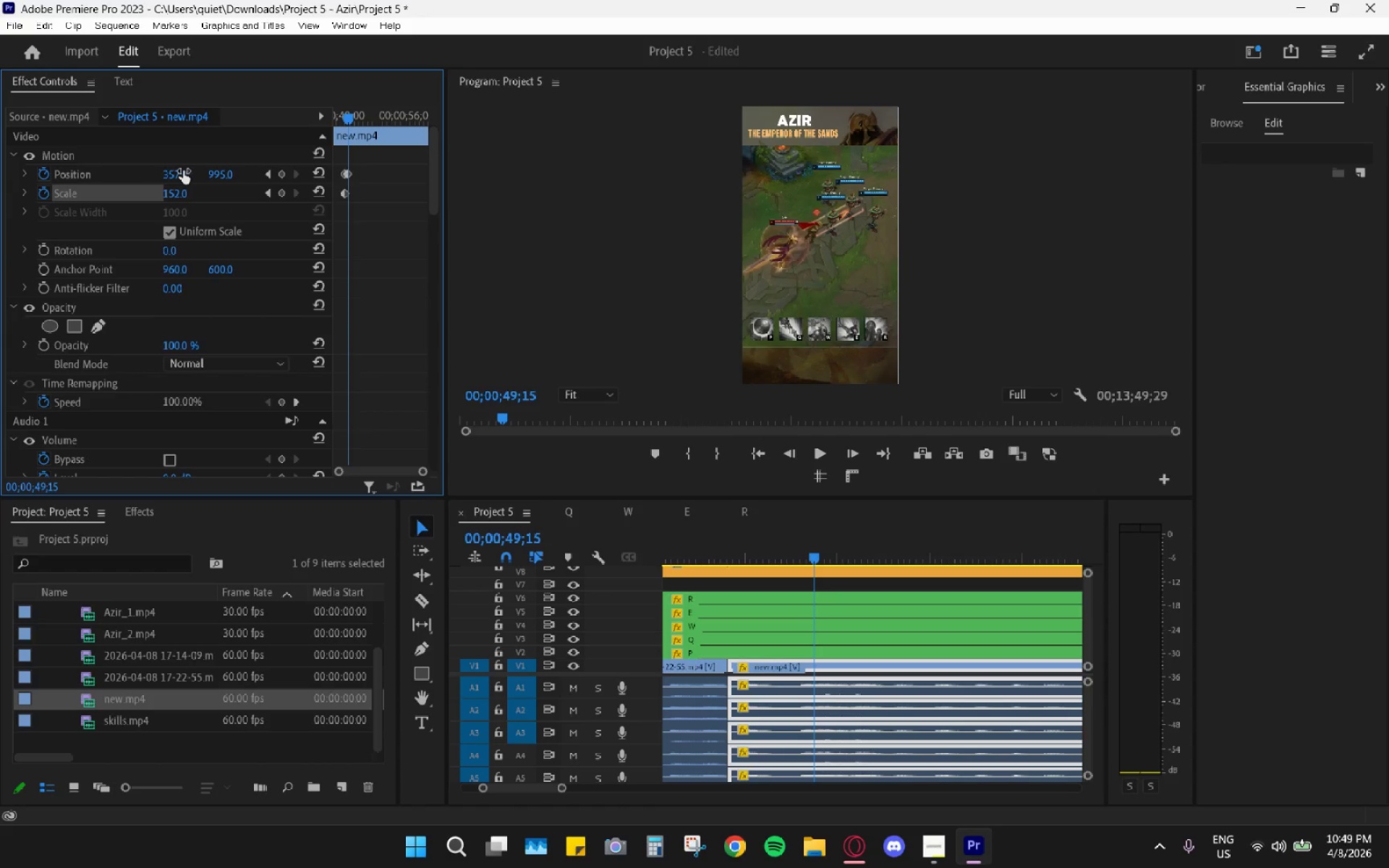 
key(ArrowRight)
 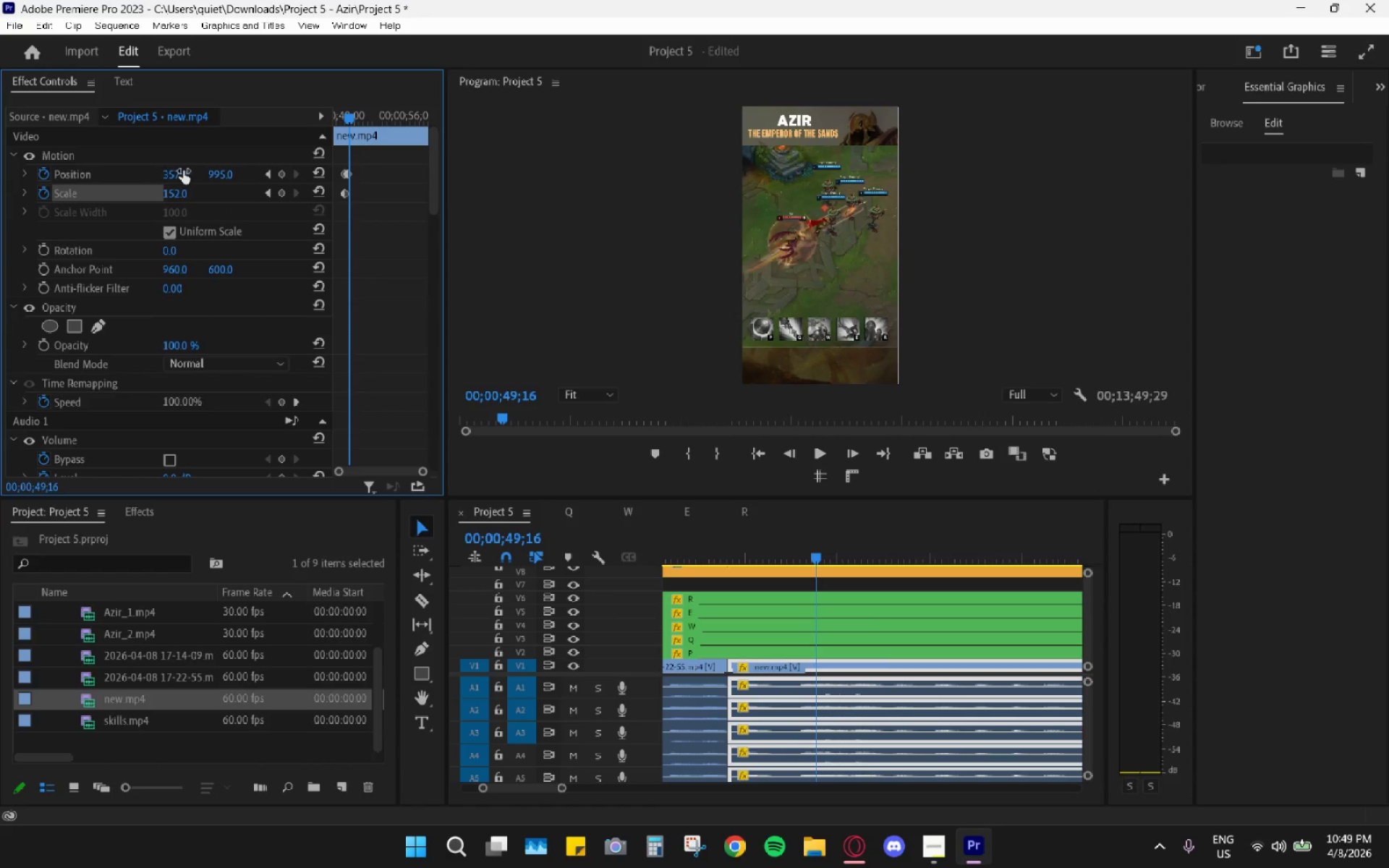 
key(ArrowRight)
 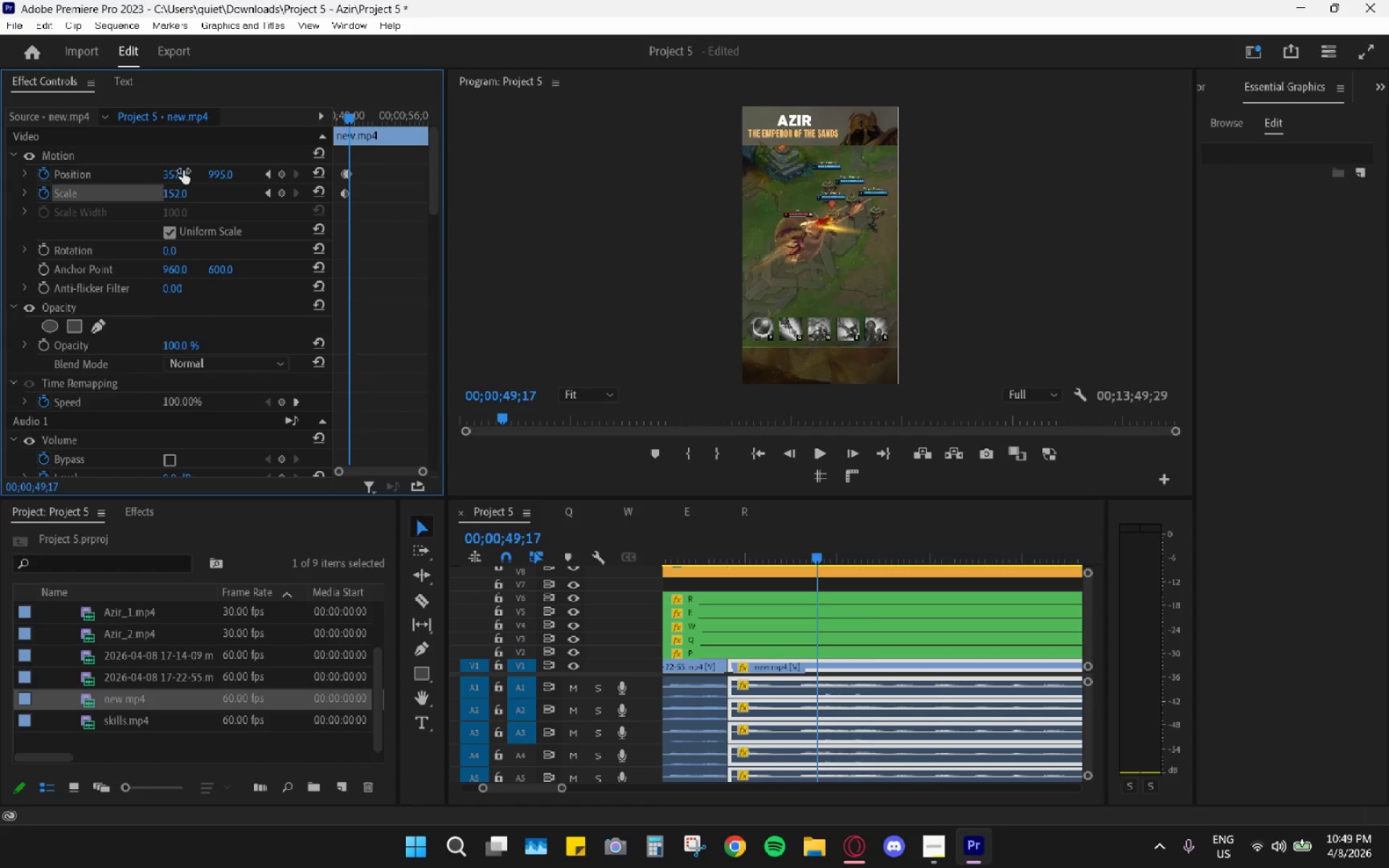 
key(ArrowRight)
 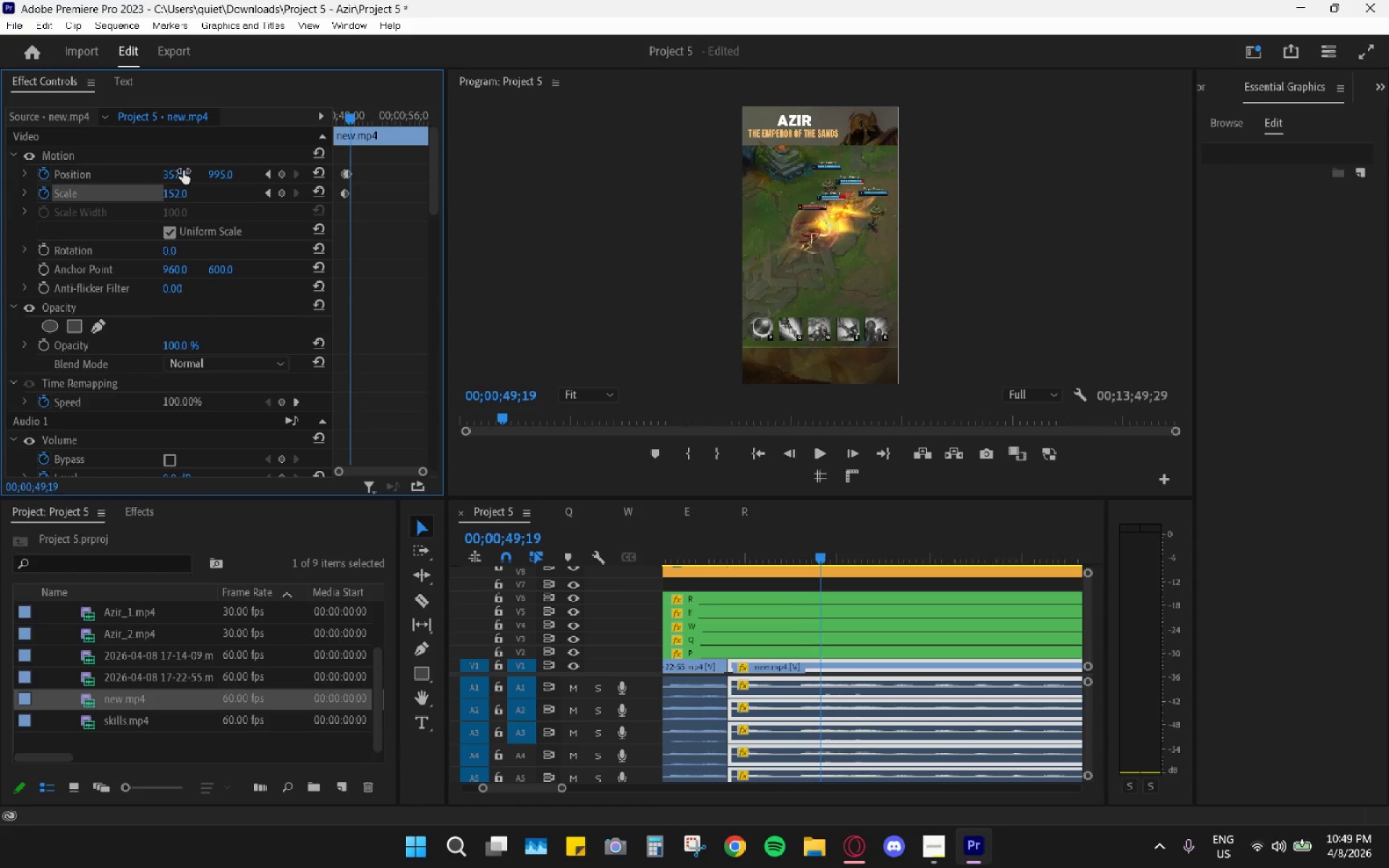 
key(ArrowRight)
 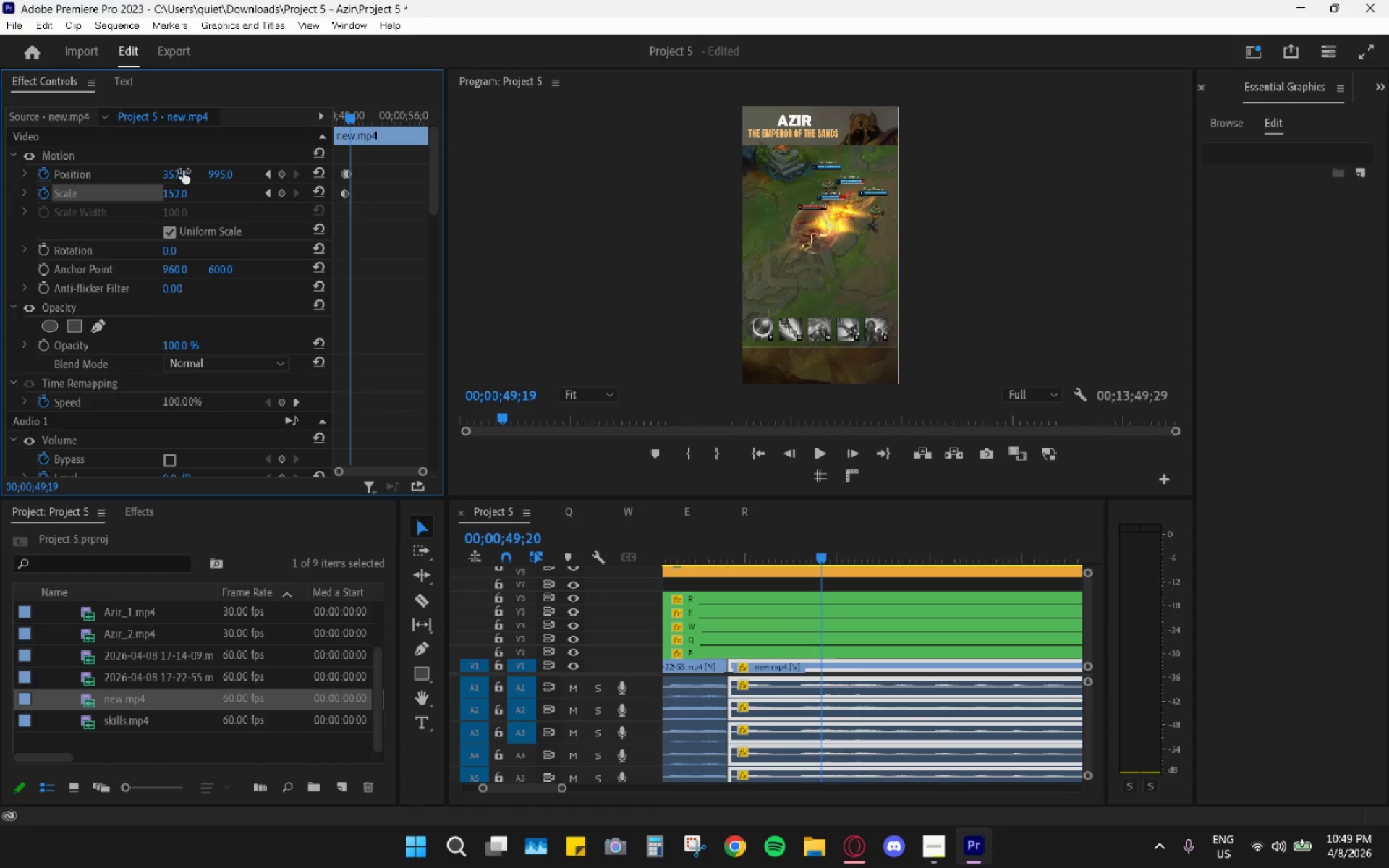 
key(ArrowRight)
 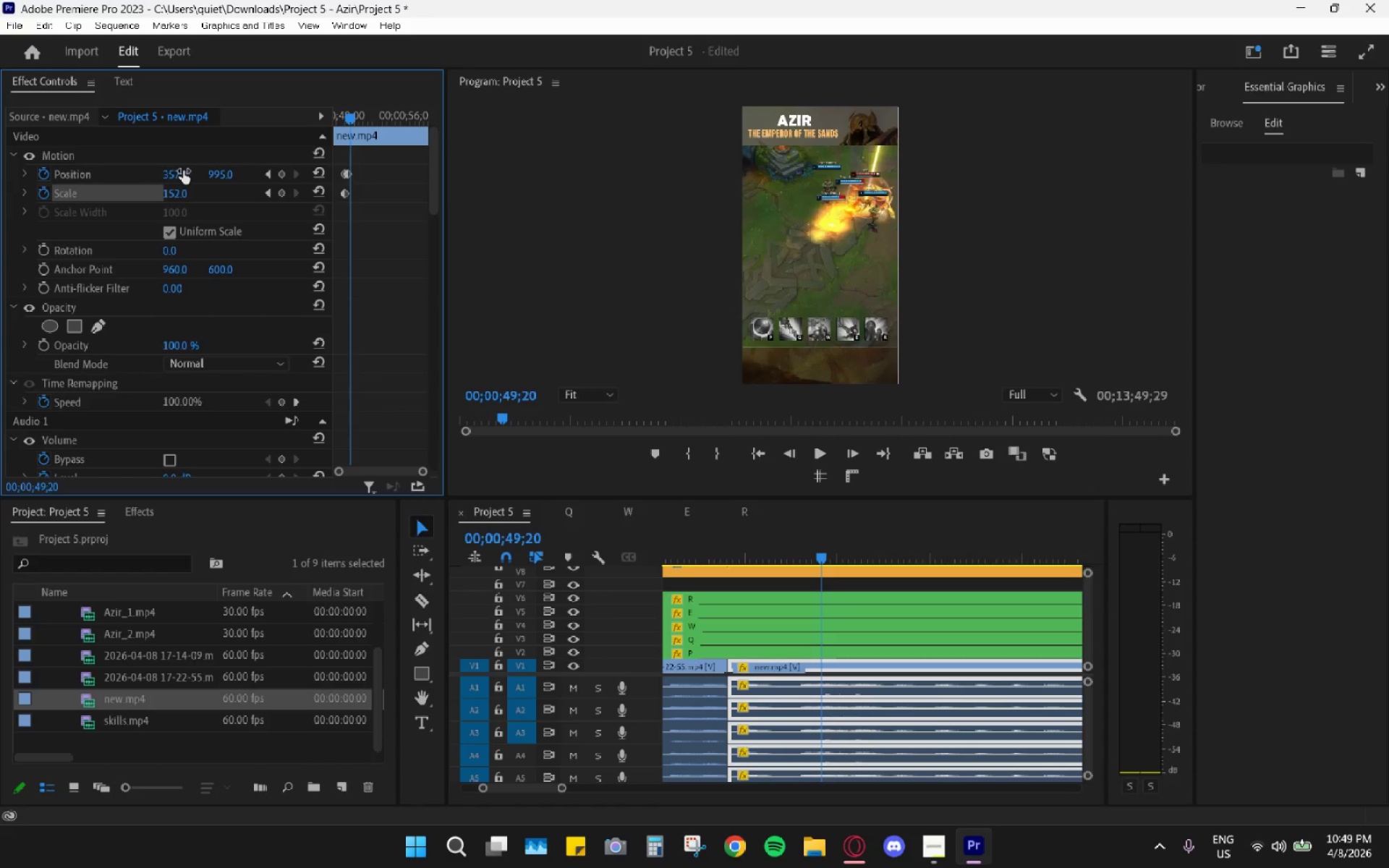 
key(ArrowRight)
 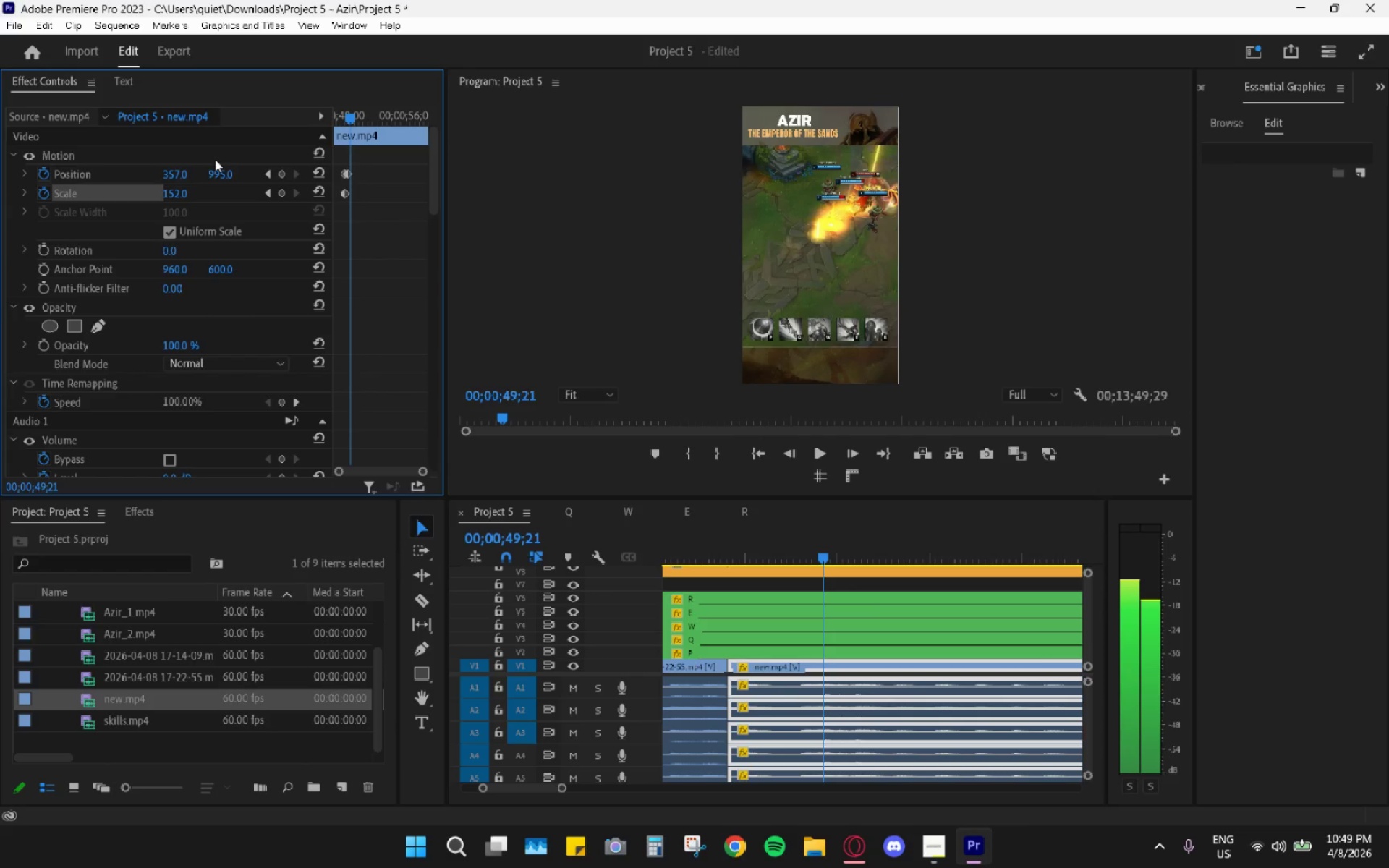 
left_click_drag(start_coordinate=[174, 174], to_coordinate=[359, 215])
 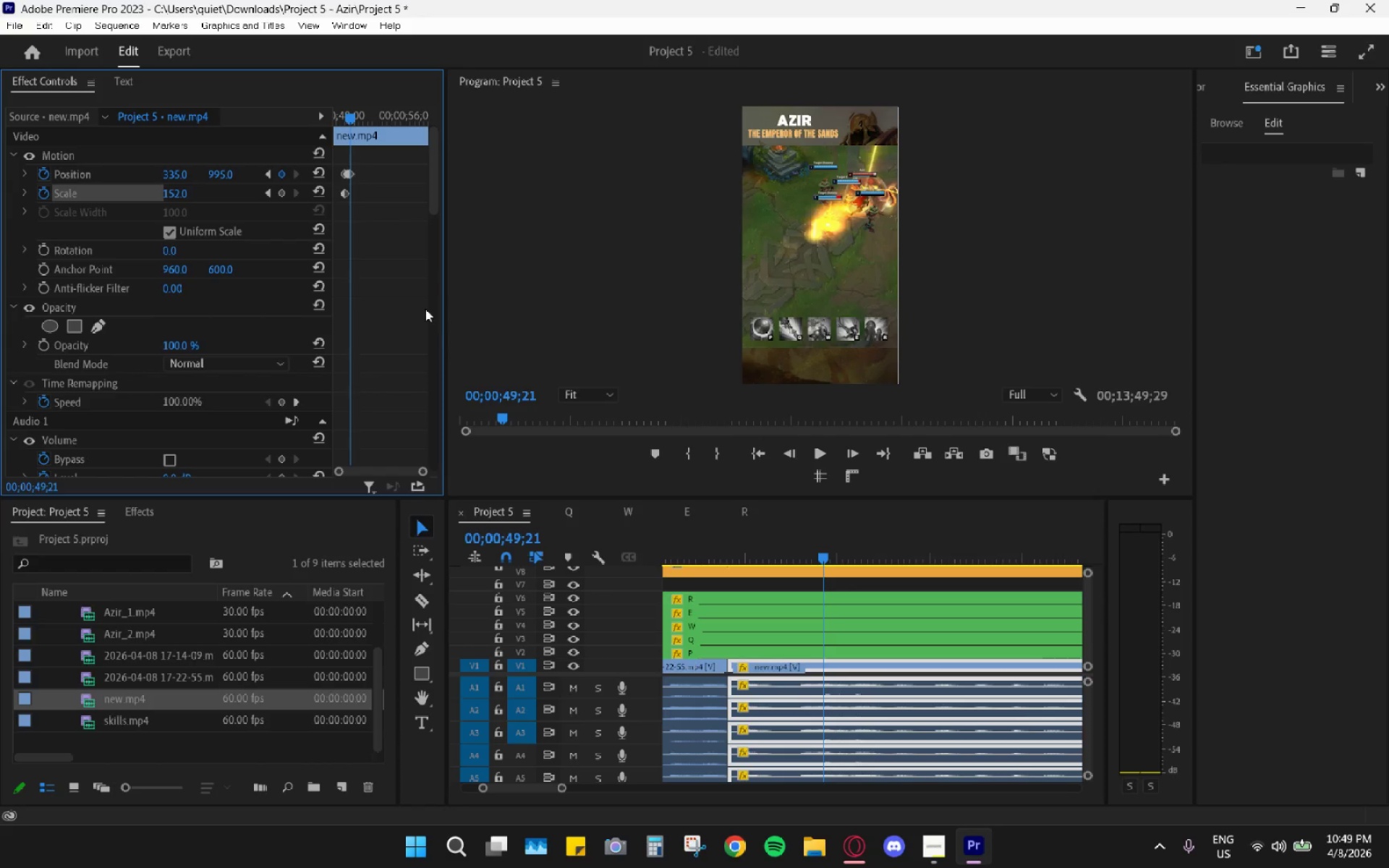 
wait(5.08)
 